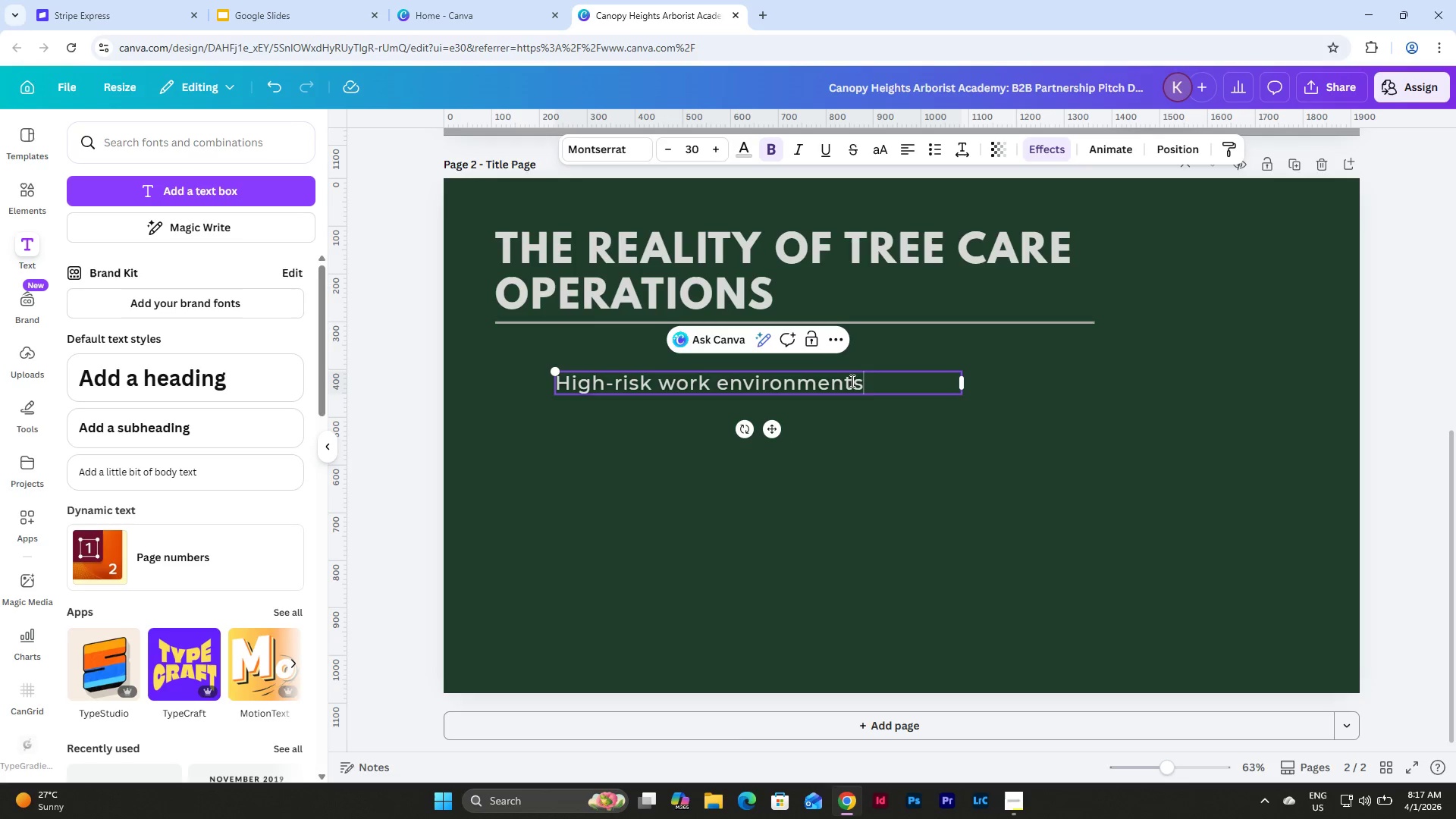 
left_click([840, 521])
 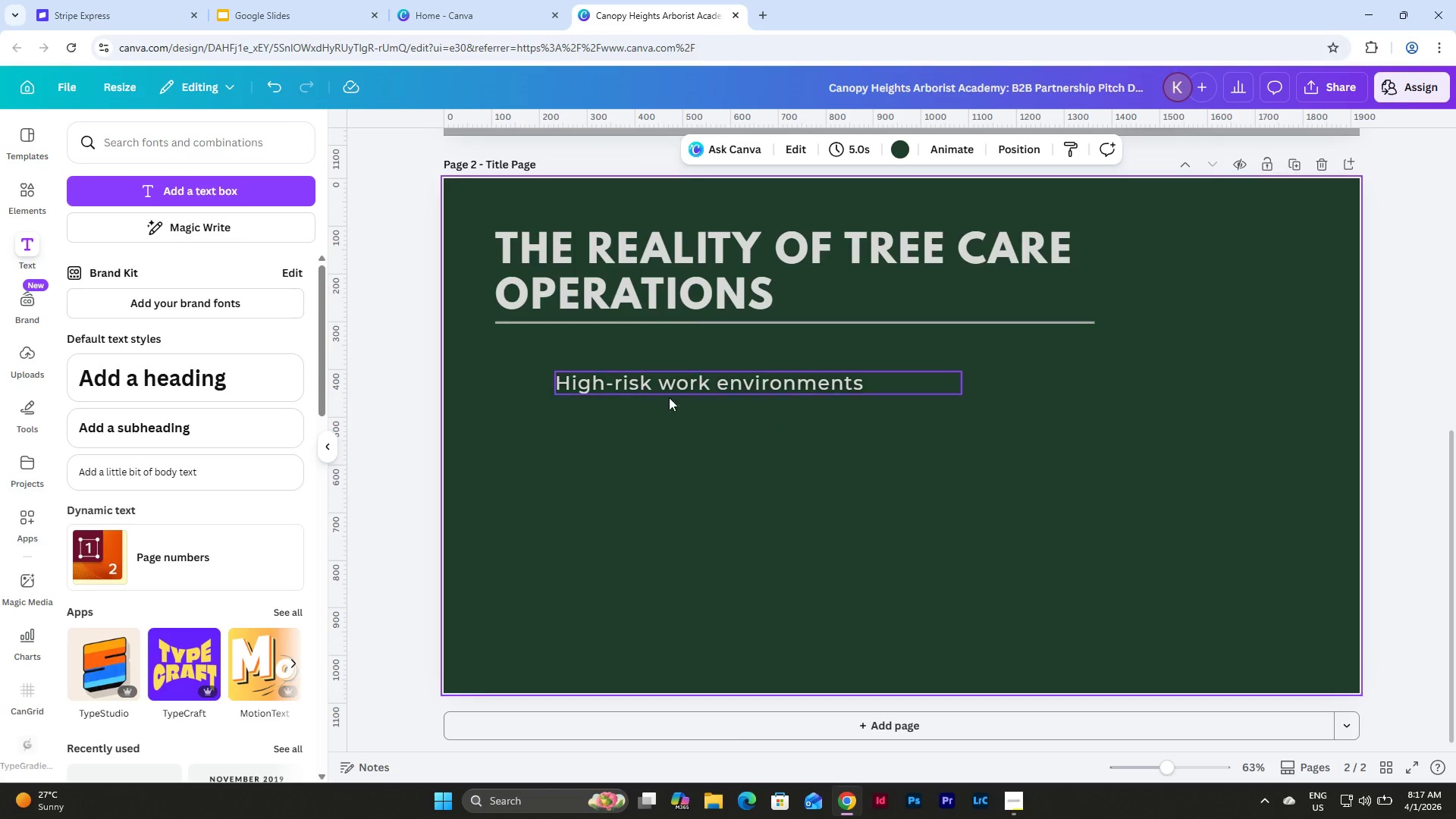 
left_click([685, 386])
 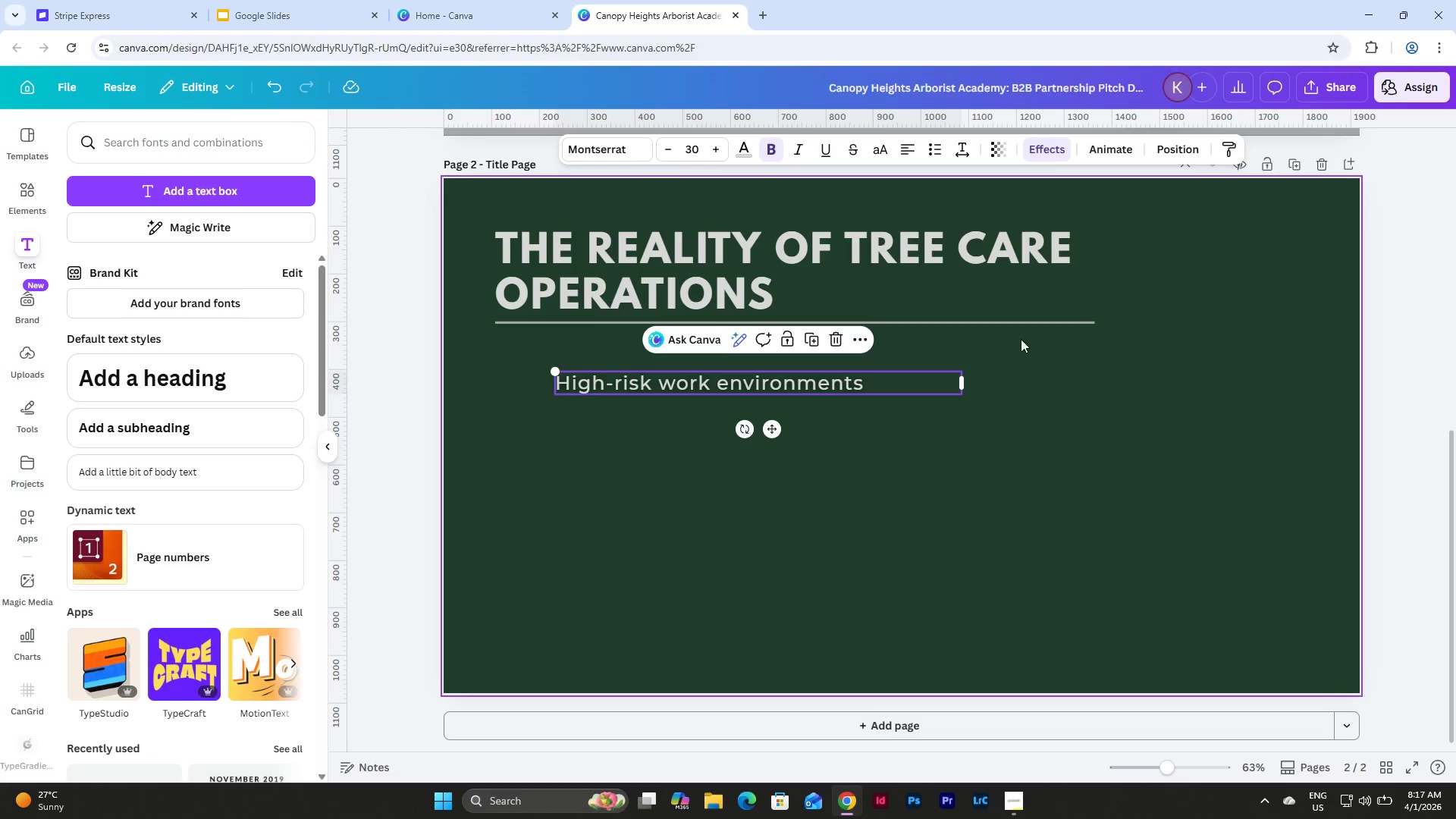 
left_click([940, 322])
 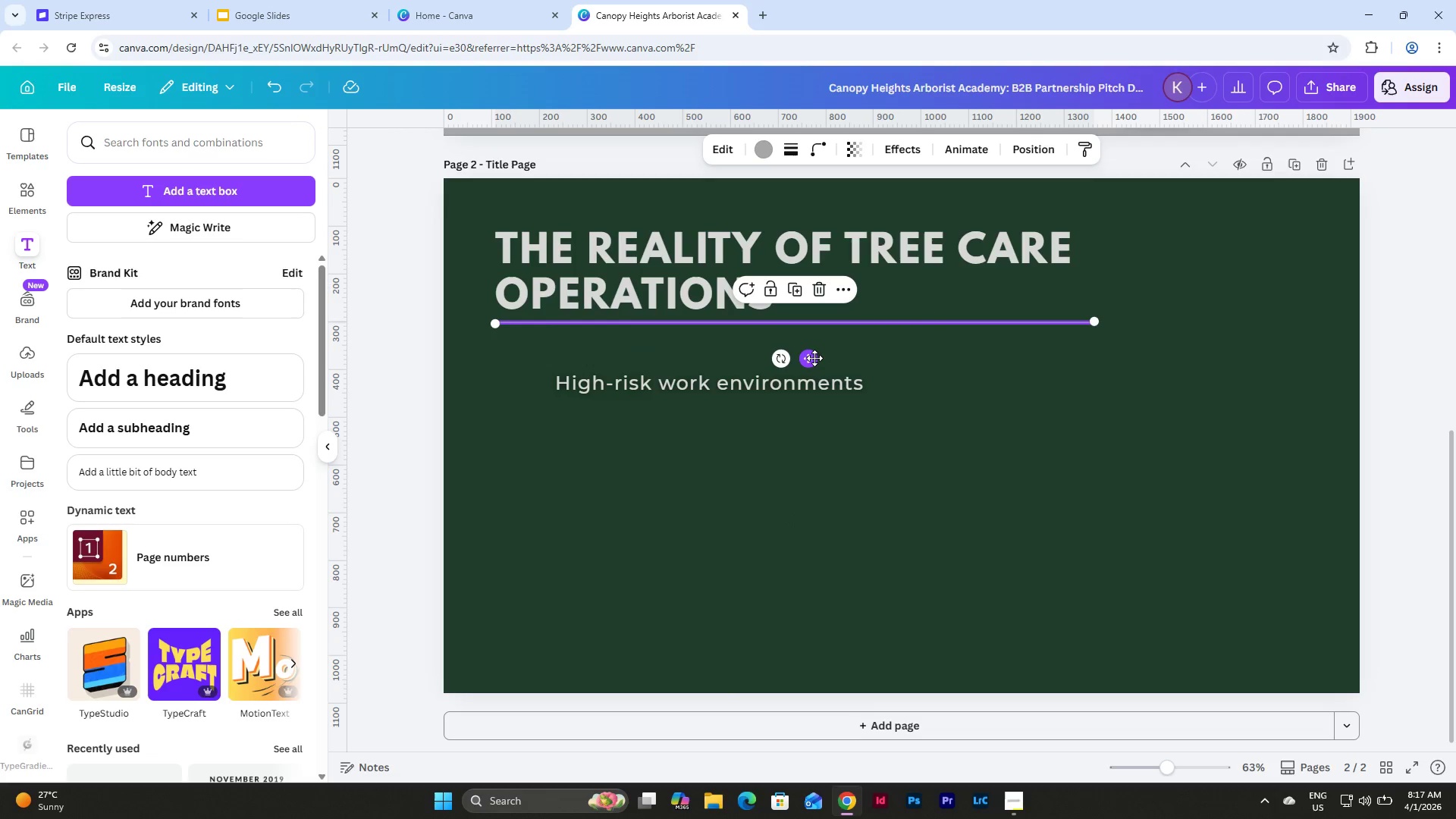 
left_click_drag(start_coordinate=[814, 358], to_coordinate=[814, 363])
 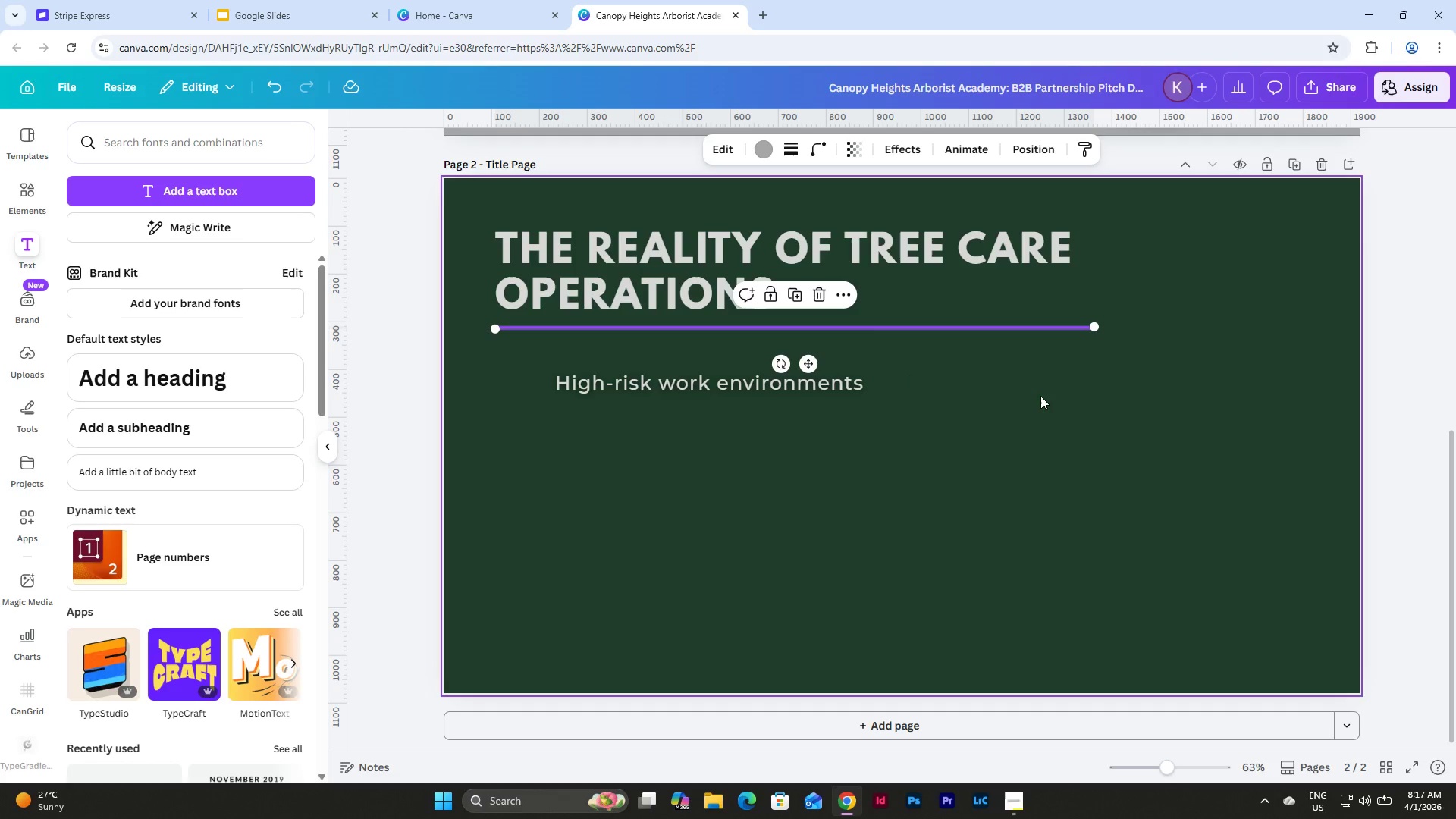 
left_click([1040, 396])
 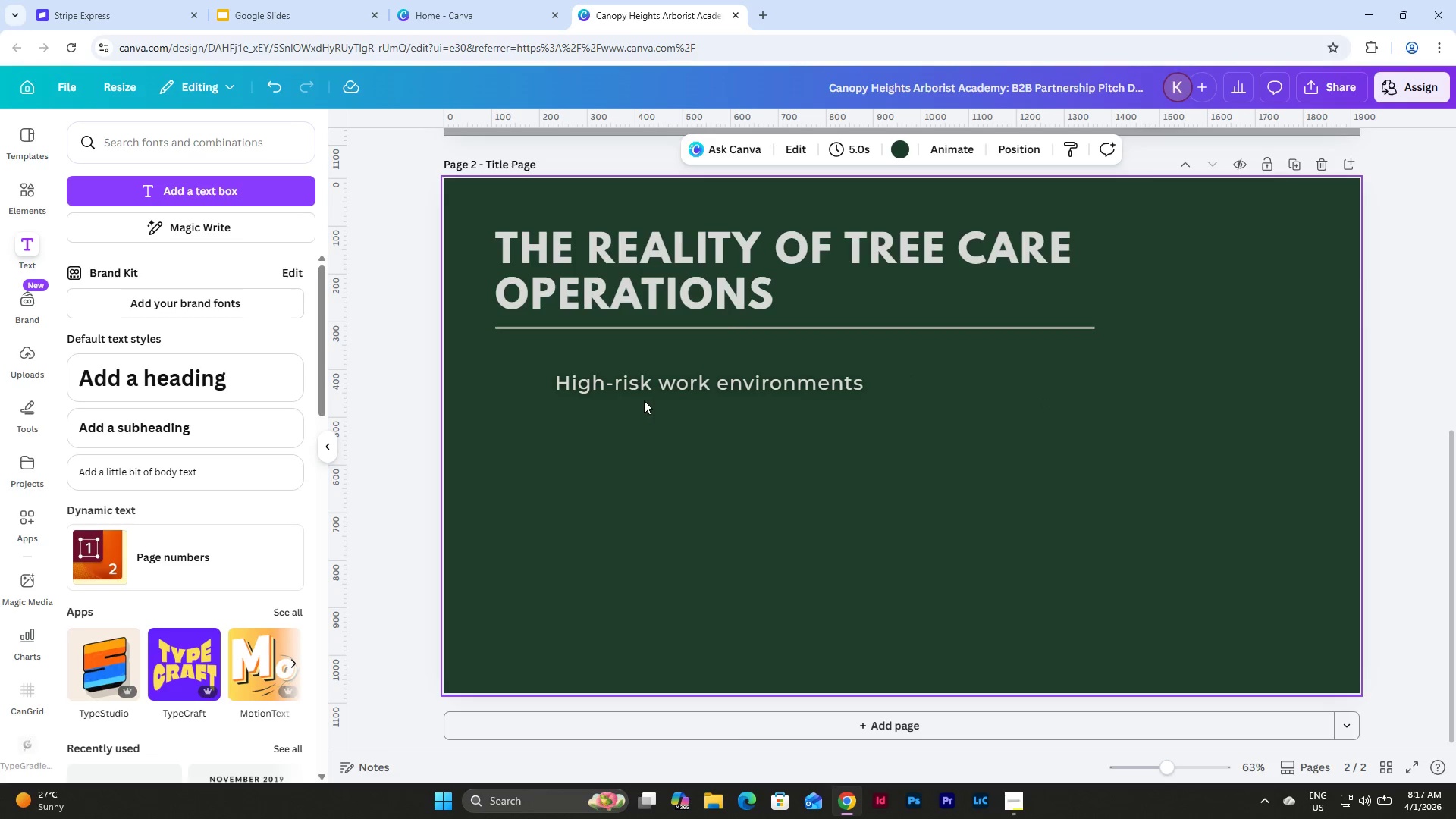 
left_click([678, 386])
 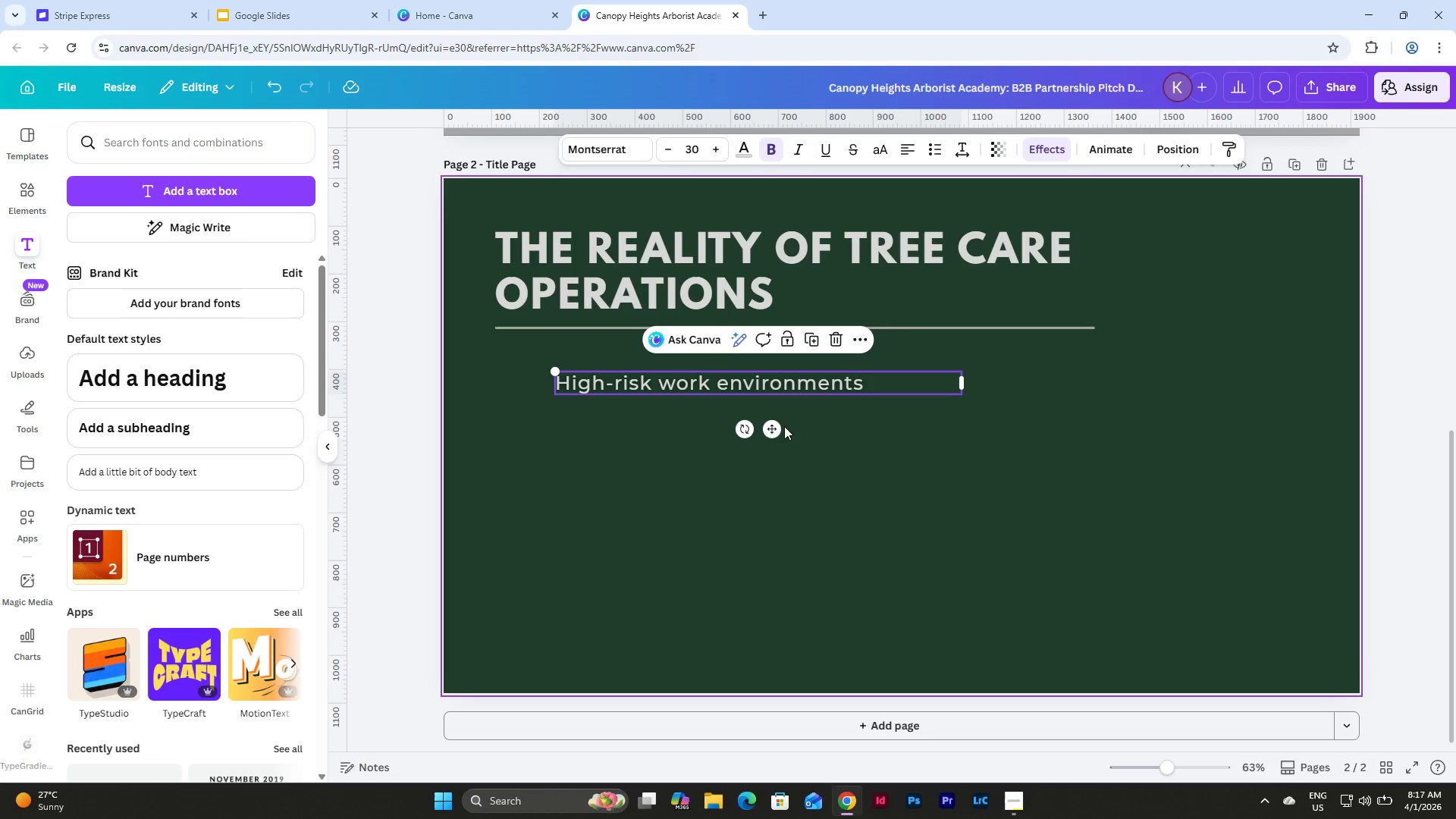 
left_click_drag(start_coordinate=[777, 427], to_coordinate=[770, 412])
 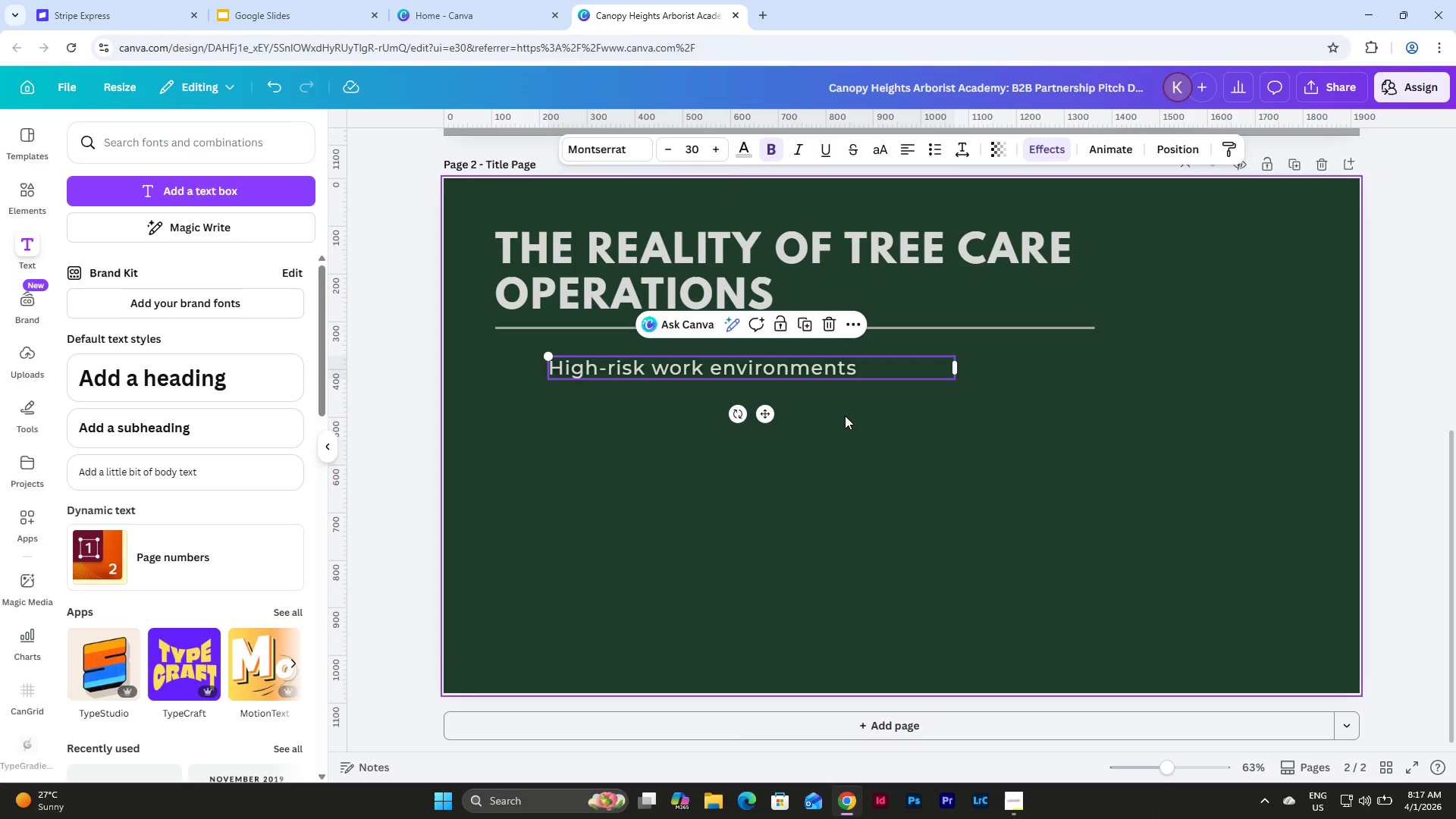 
left_click([845, 416])
 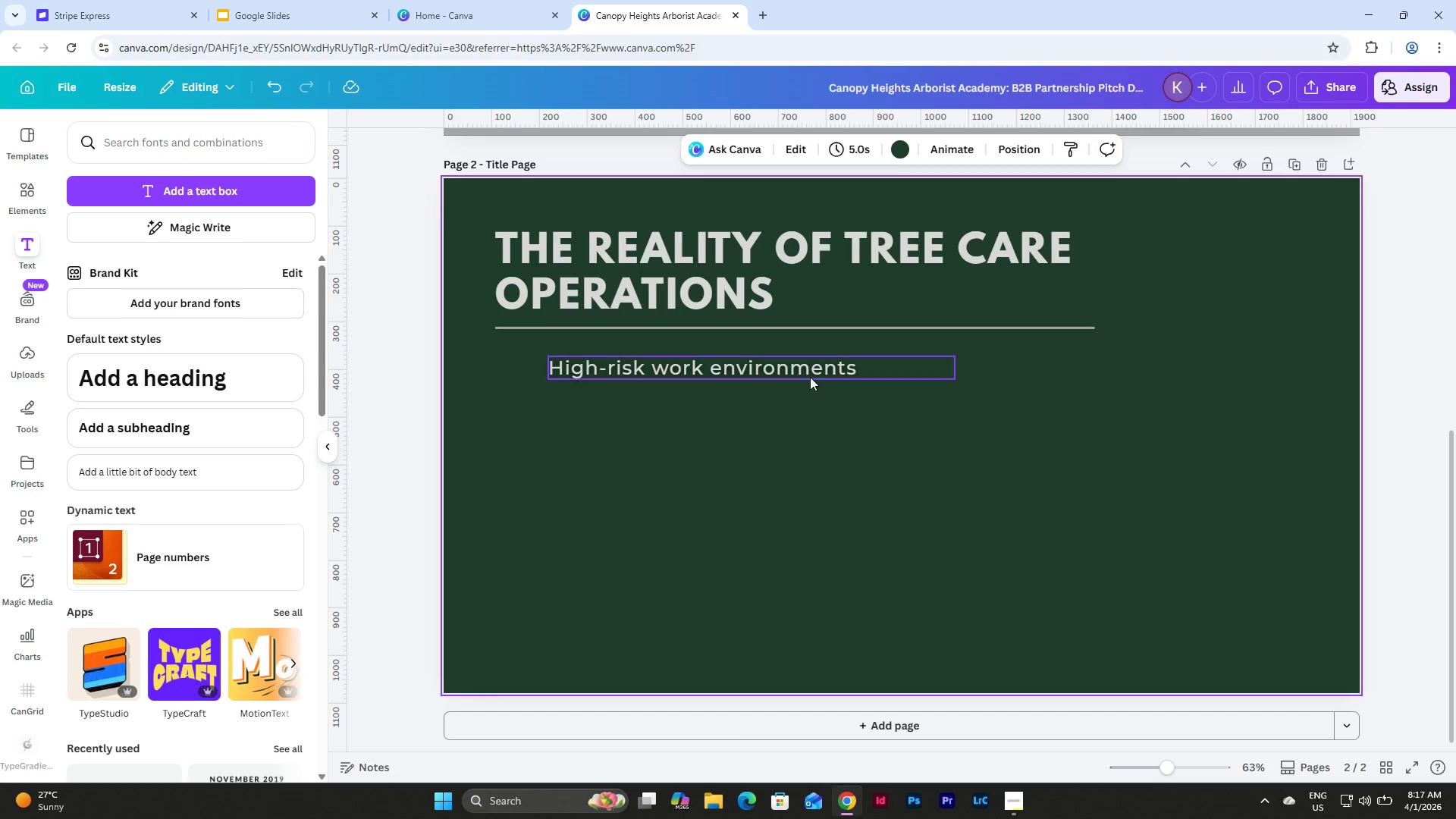 
left_click([800, 365])
 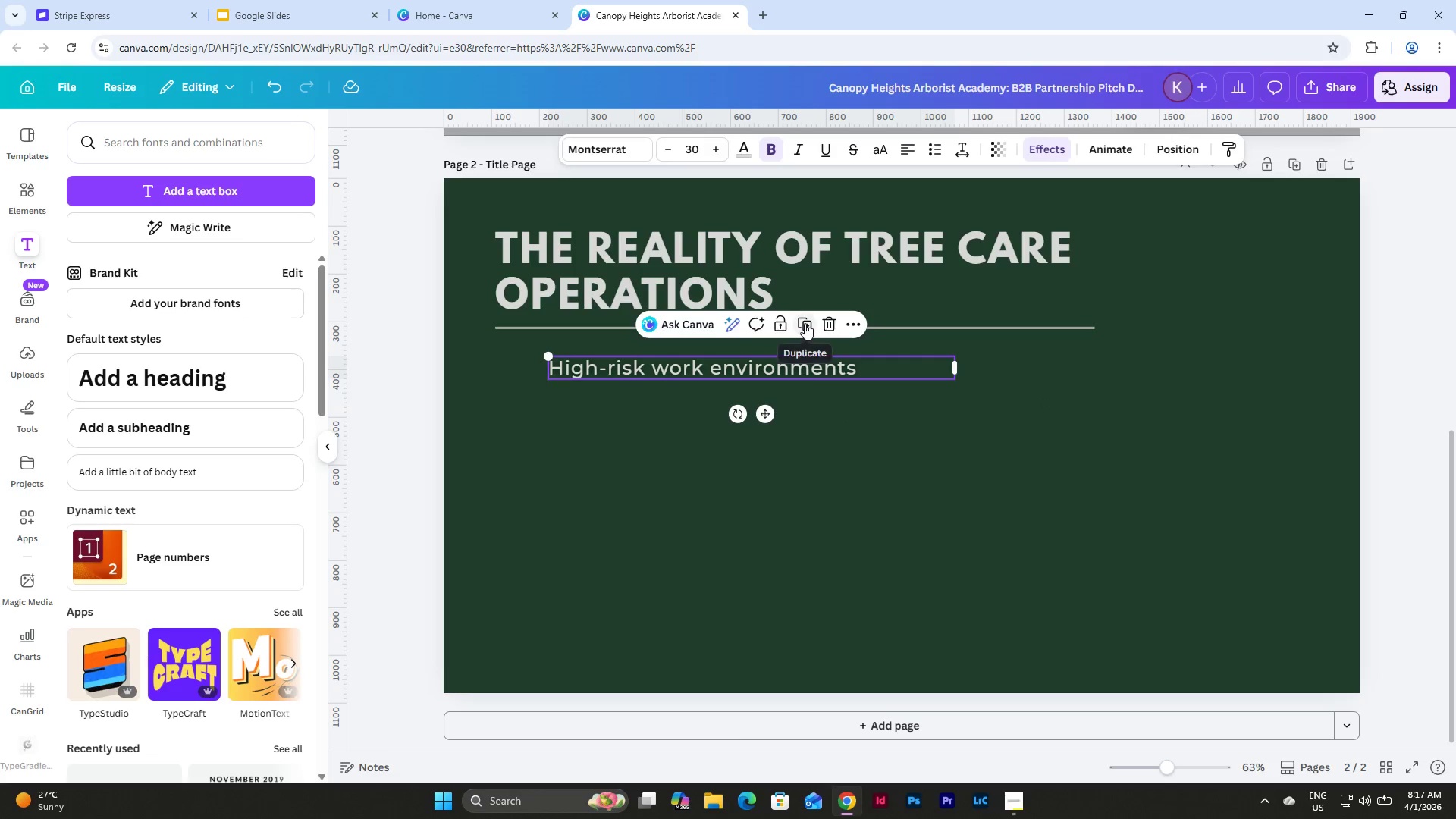 
left_click([805, 323])
 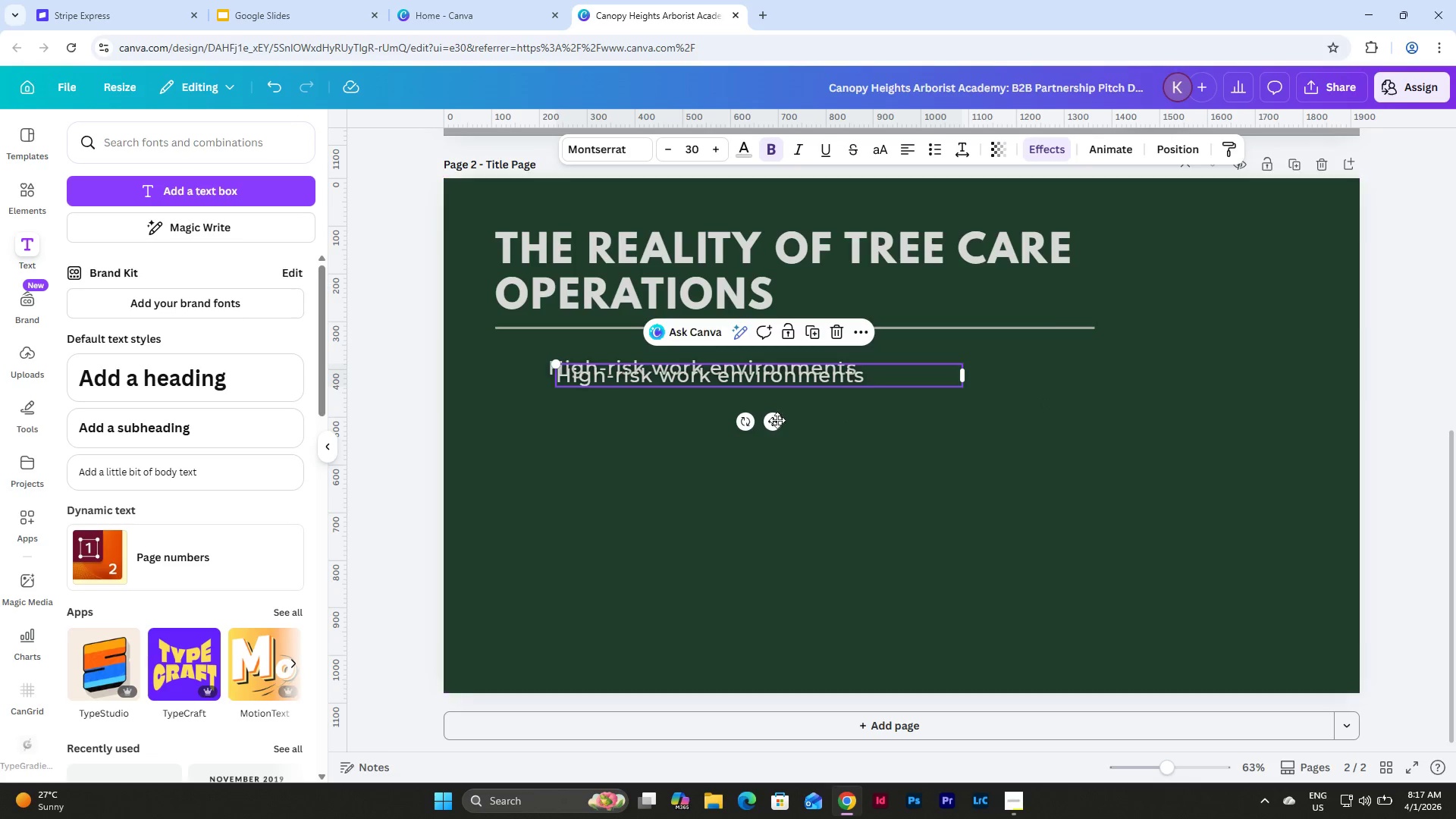 
left_click_drag(start_coordinate=[769, 426], to_coordinate=[764, 458])
 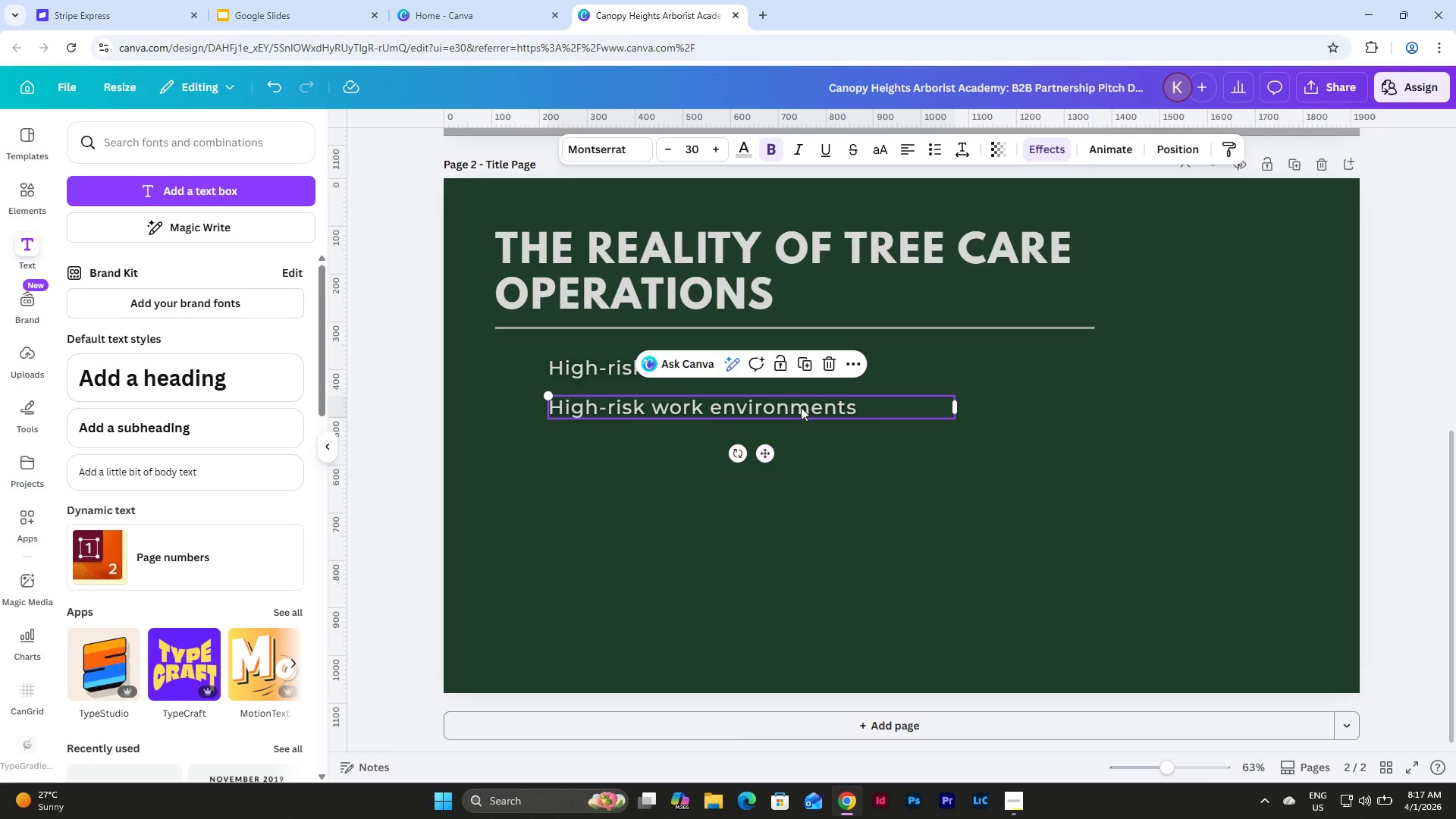 
left_click([804, 403])
 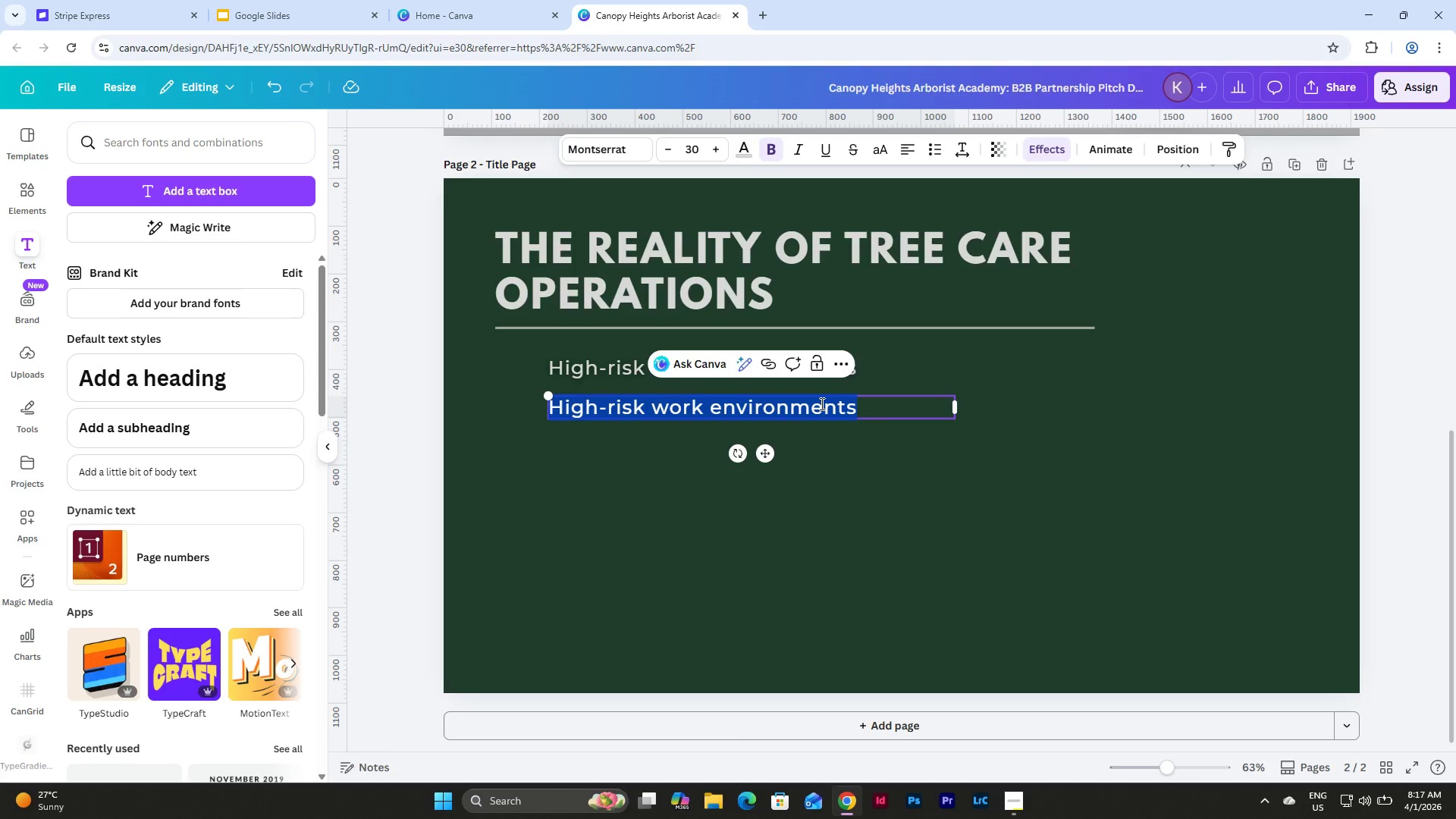 
type(Increasing insurance premiums)
 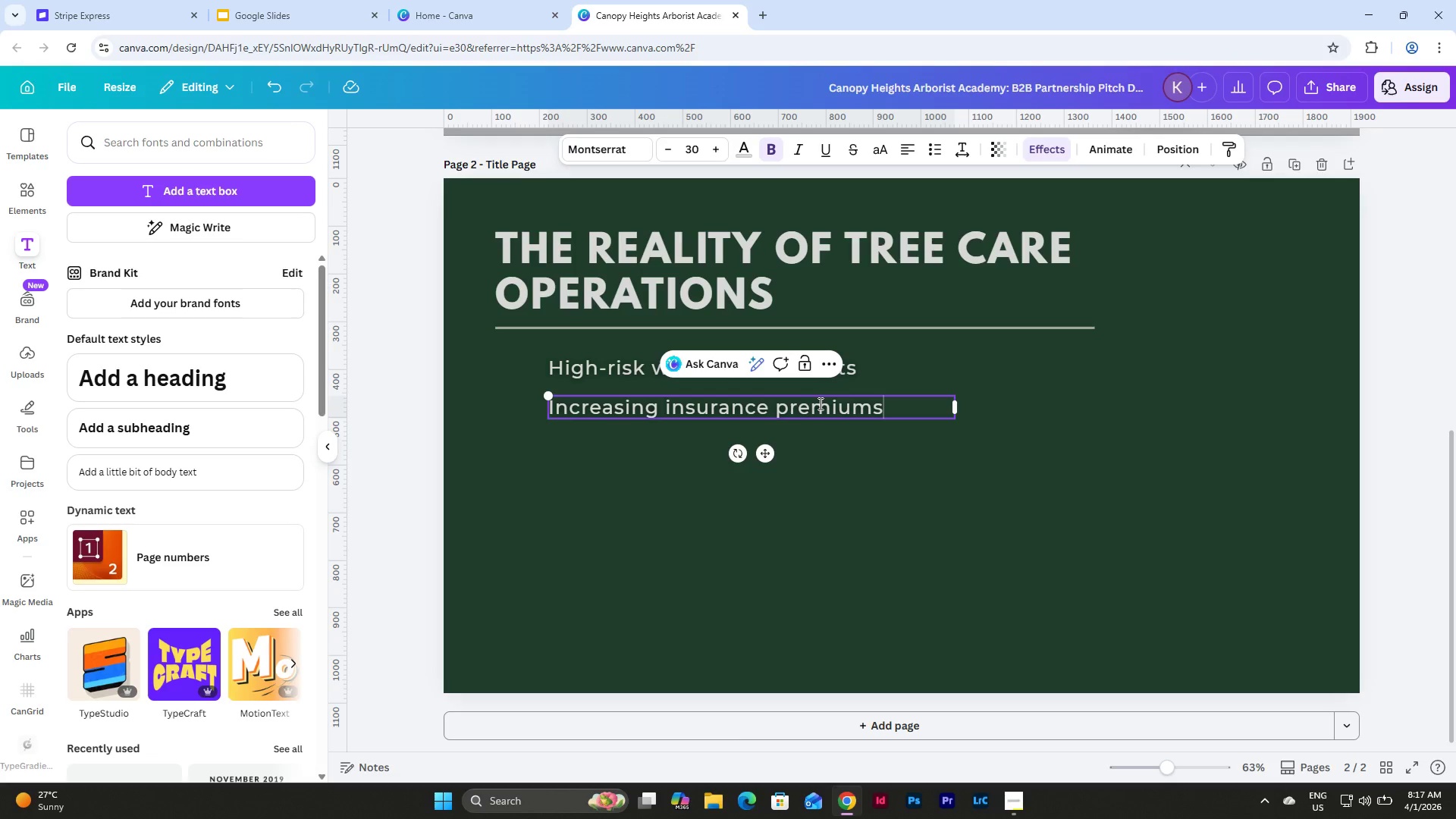 
left_click([801, 541])
 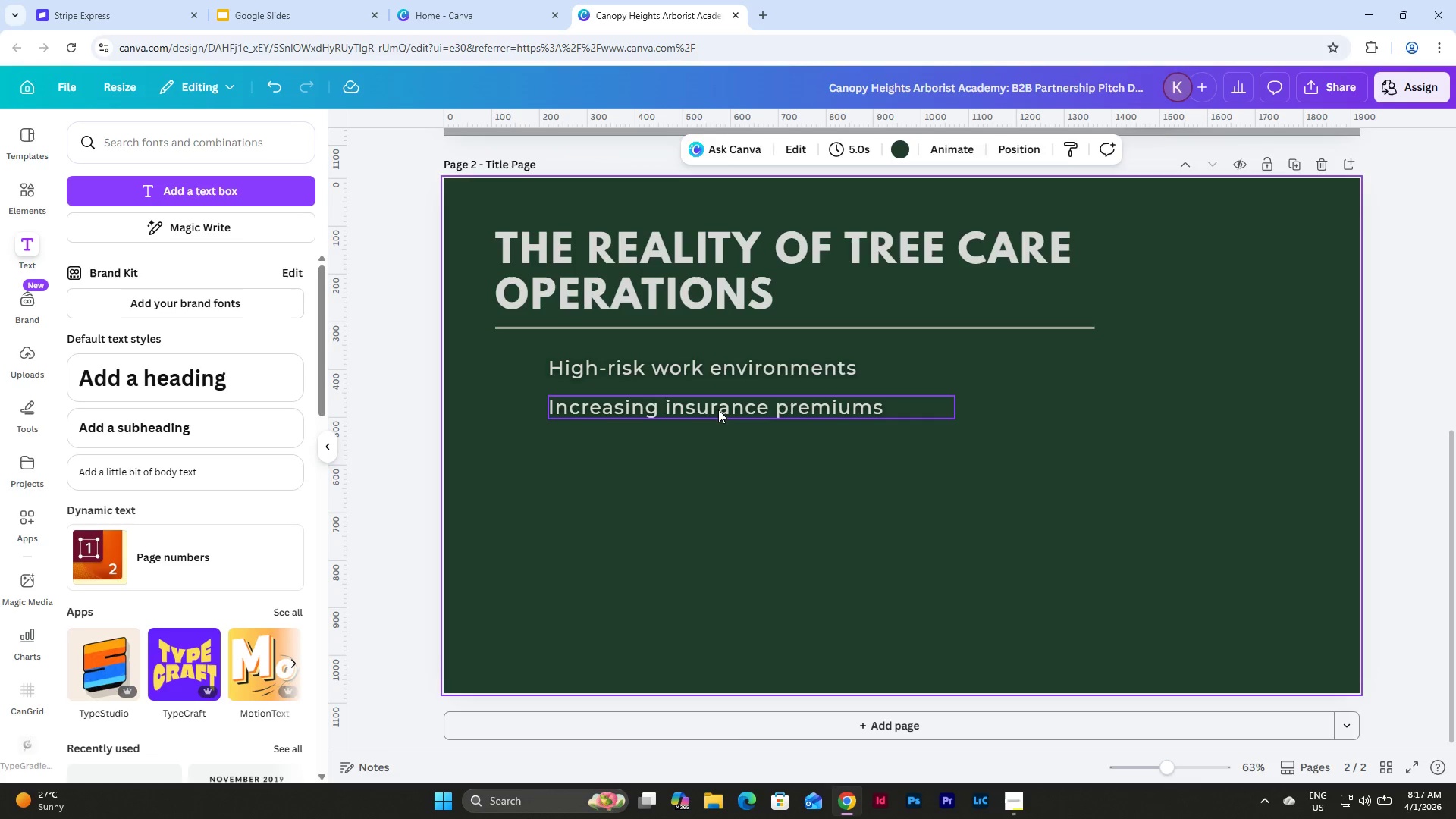 
left_click([718, 410])
 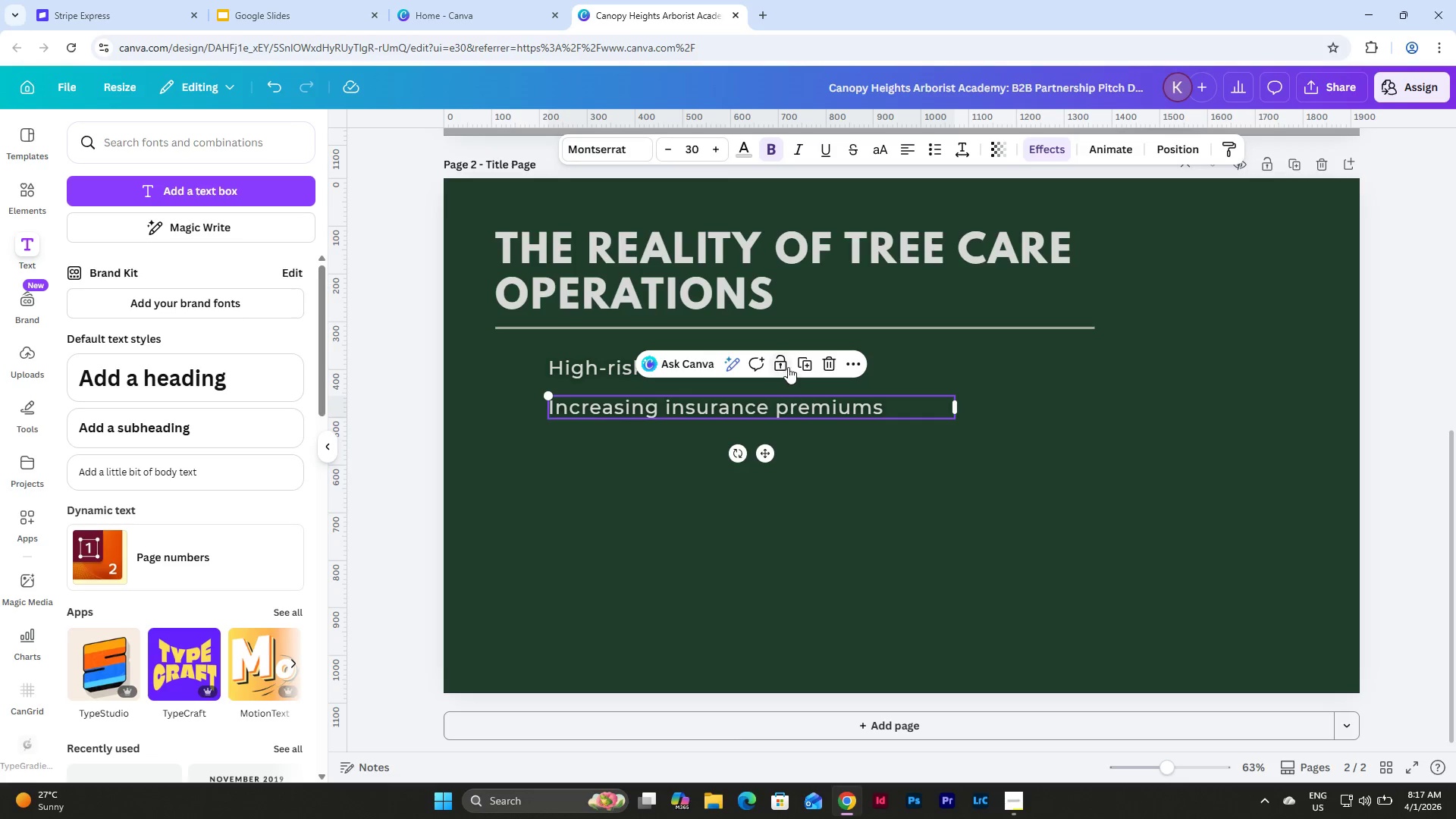 
left_click([802, 359])
 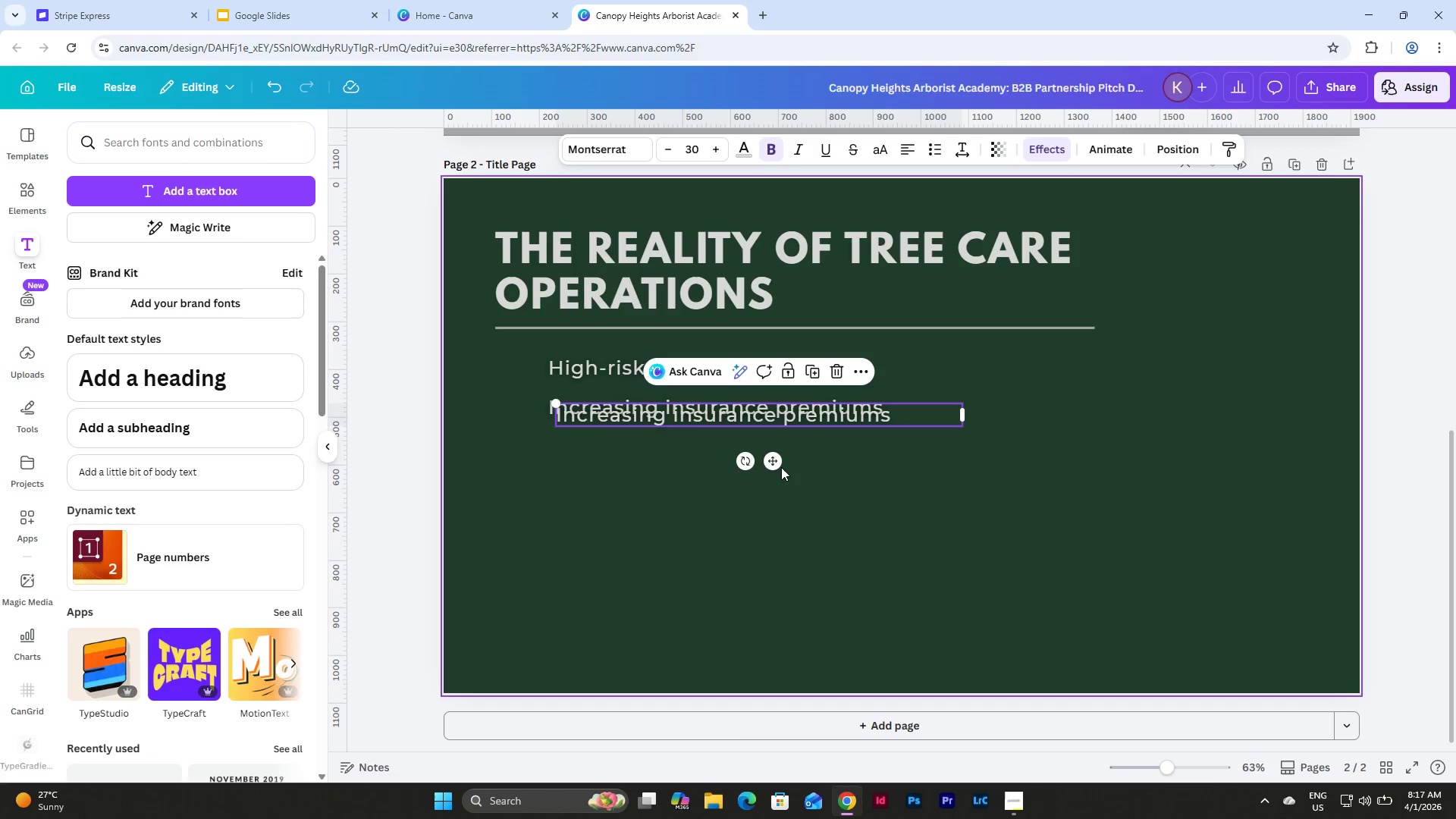 
left_click_drag(start_coordinate=[774, 462], to_coordinate=[764, 504])
 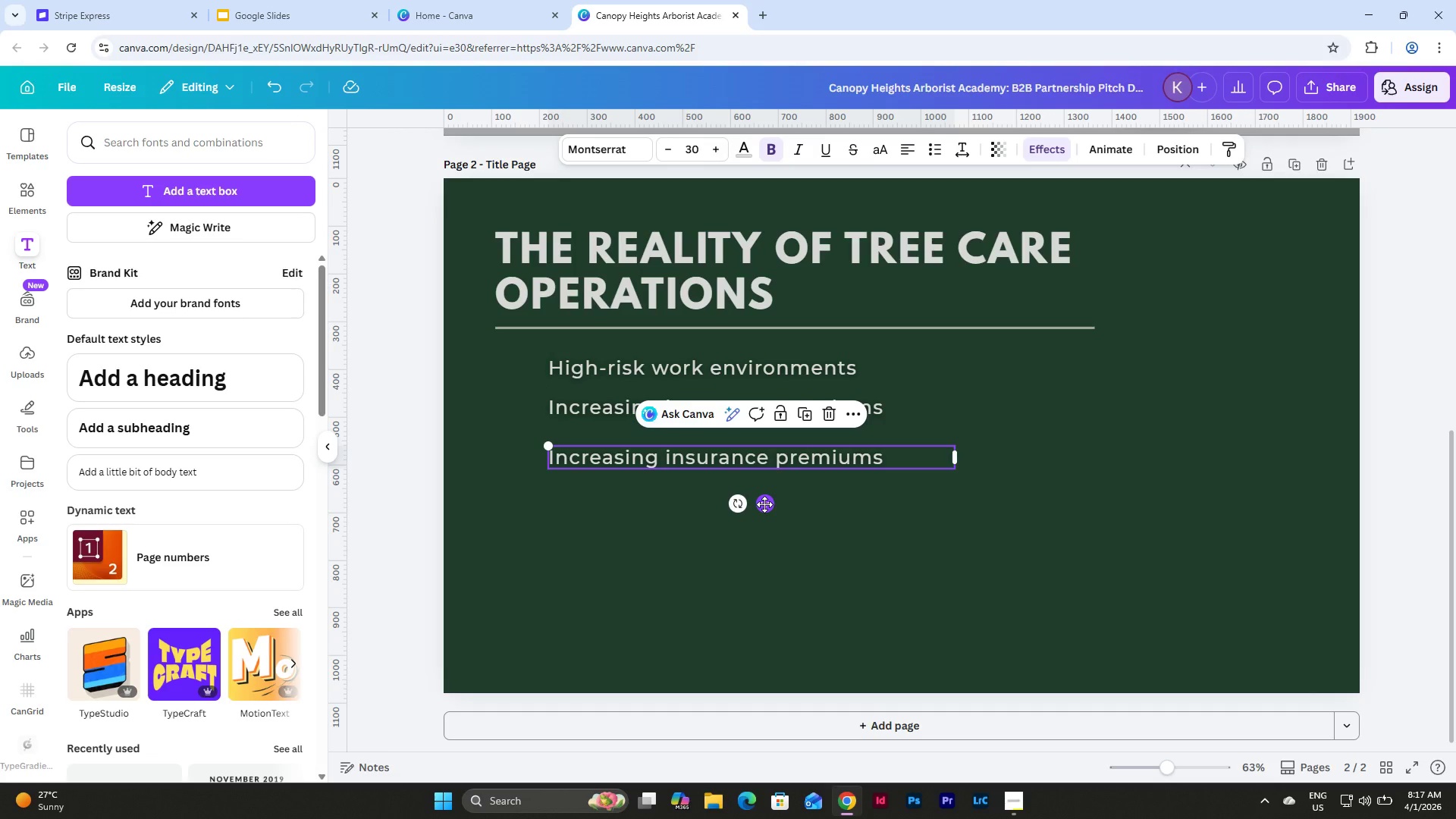 
left_click_drag(start_coordinate=[764, 504], to_coordinate=[764, 490])
 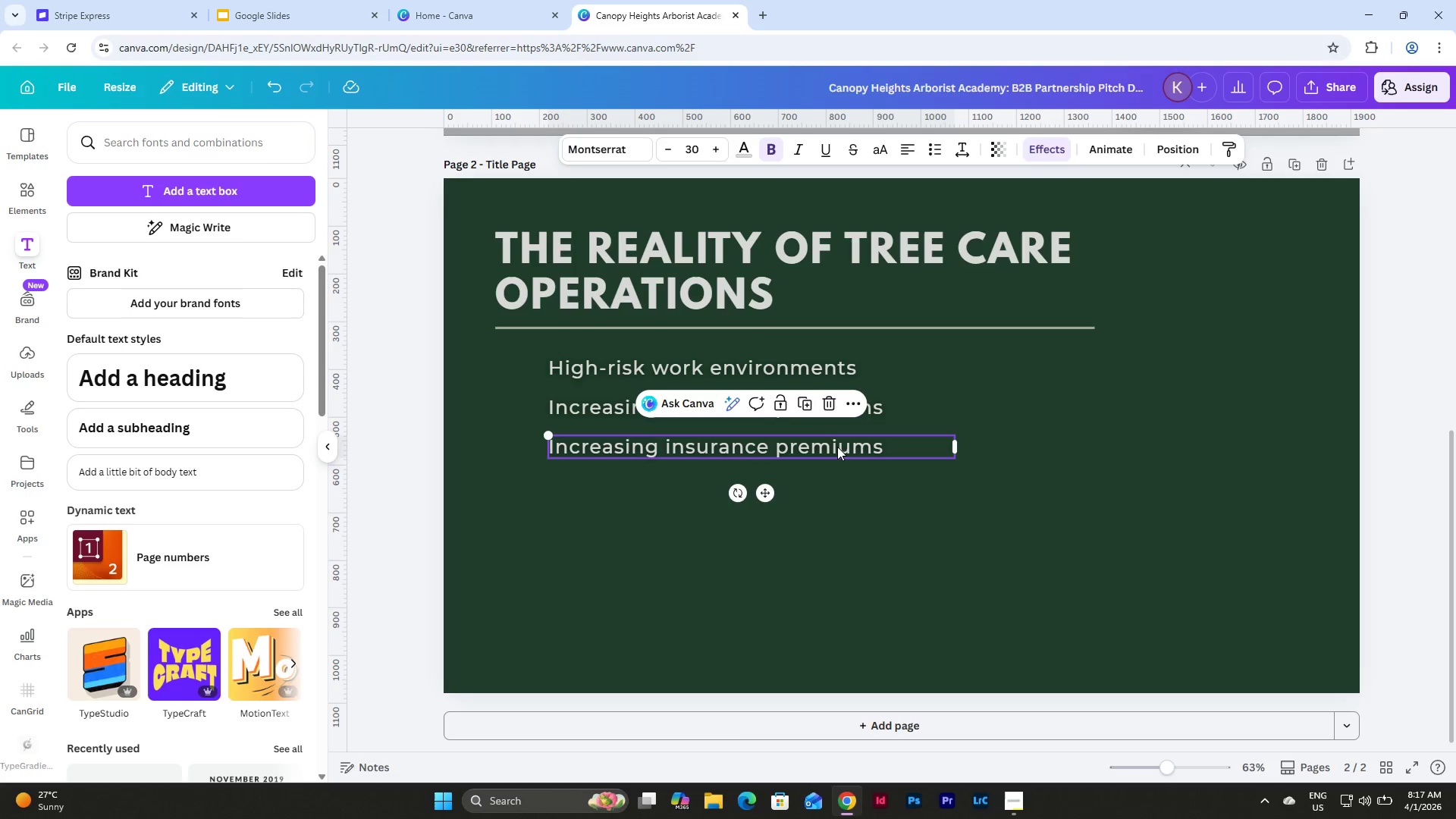 
left_click([837, 447])
 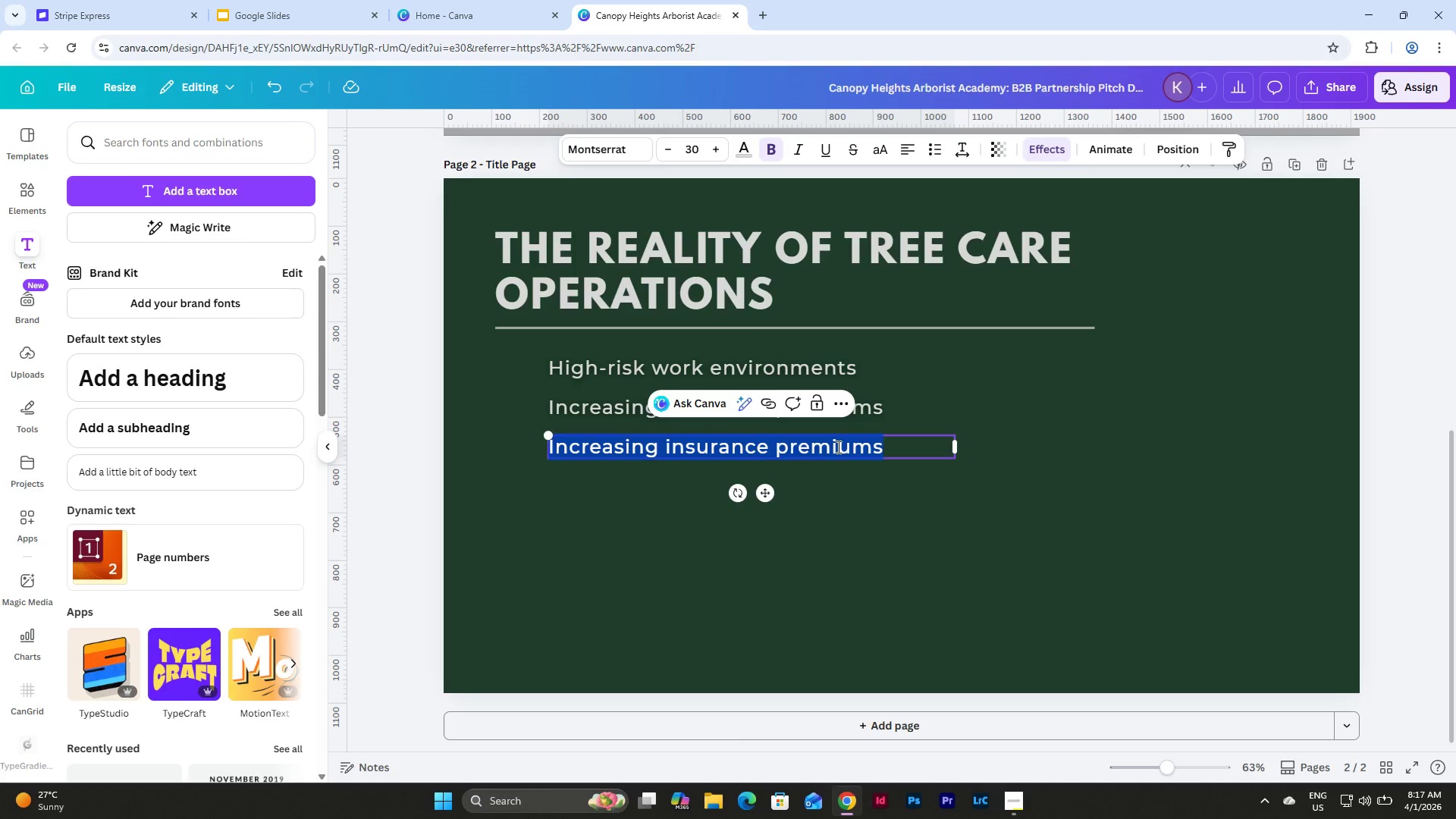 
type(Skilled labor shortae)
key(Backspace)
type(ges)
 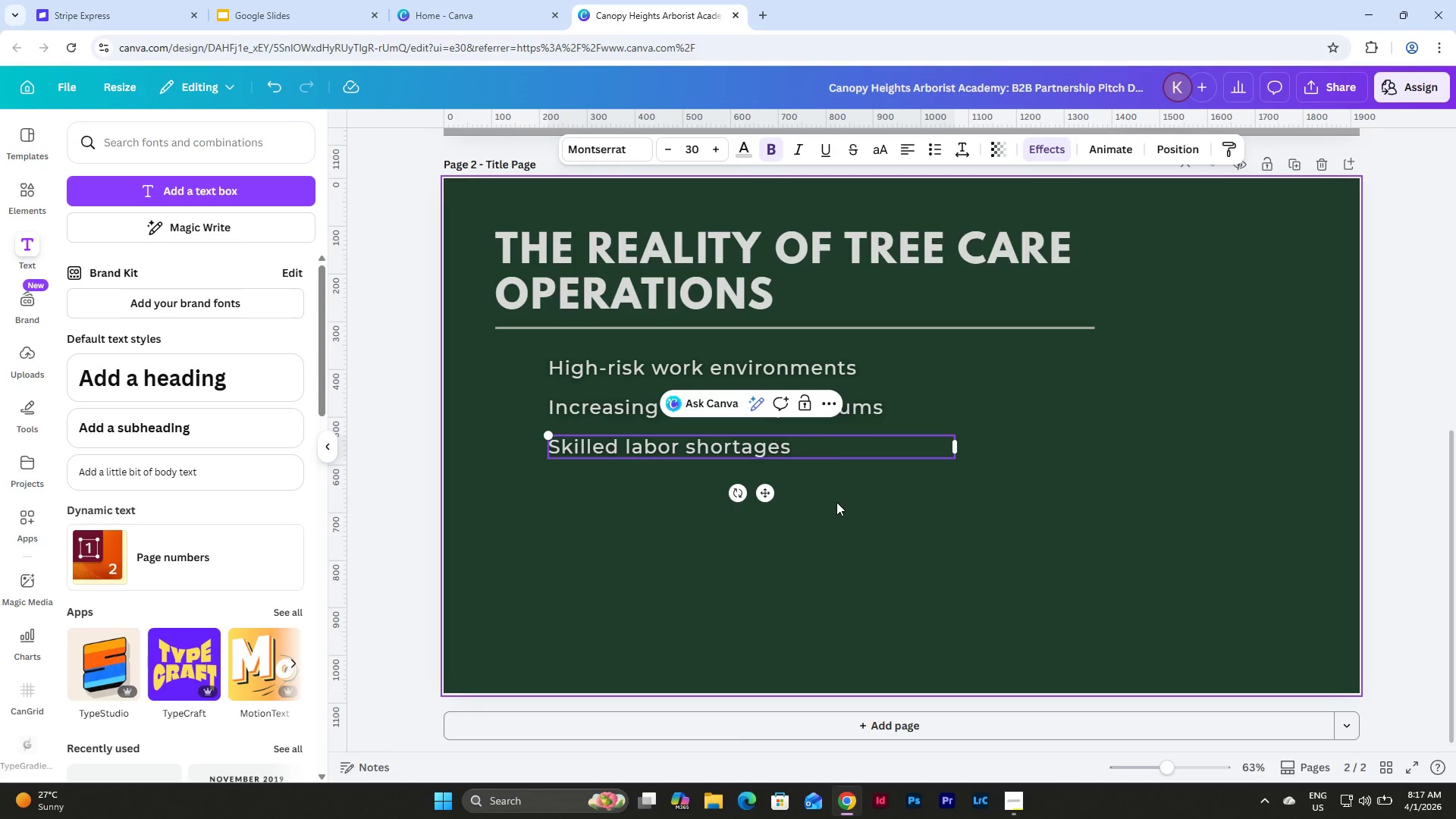 
double_click([744, 448])
 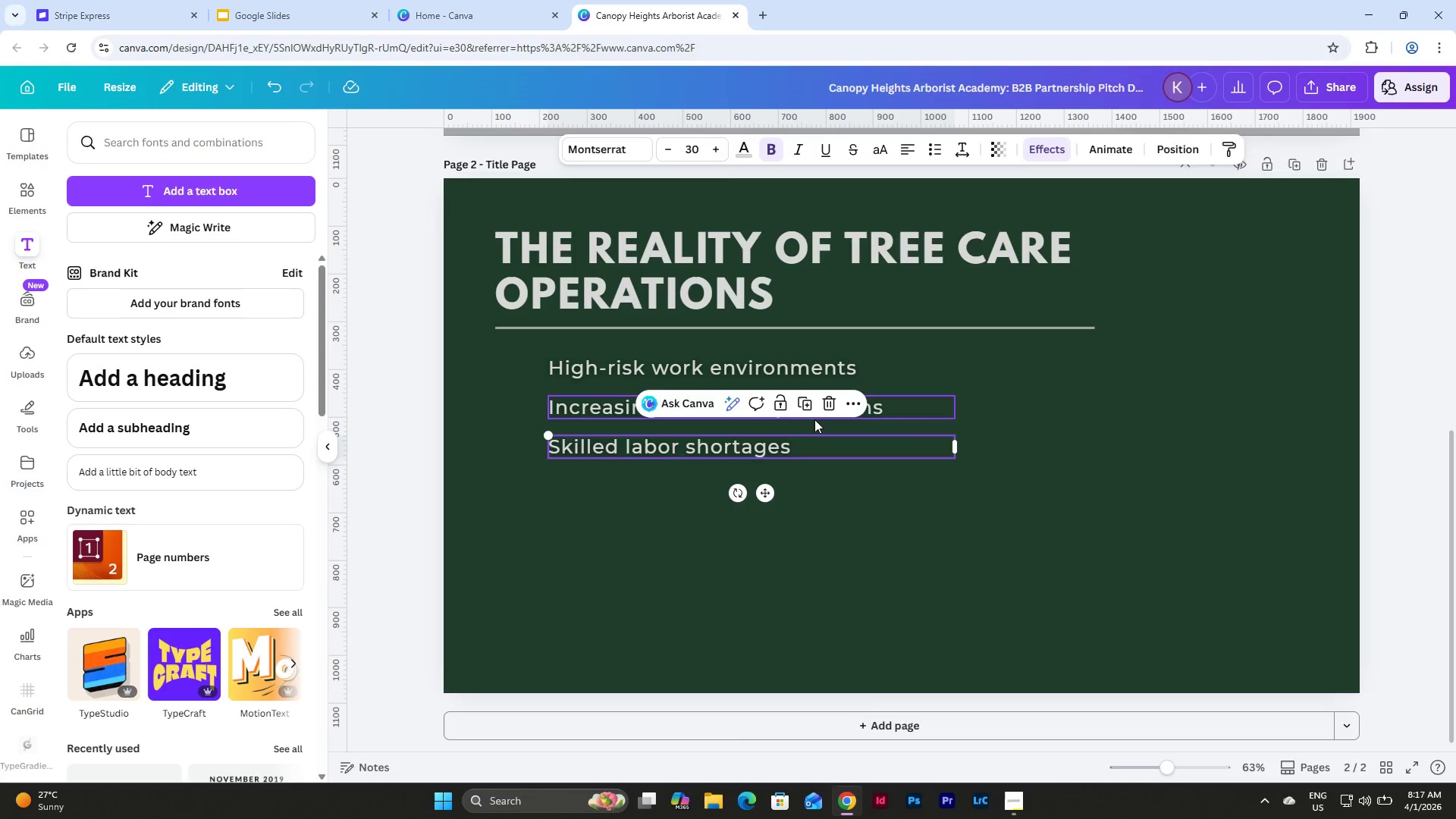 
left_click([800, 403])
 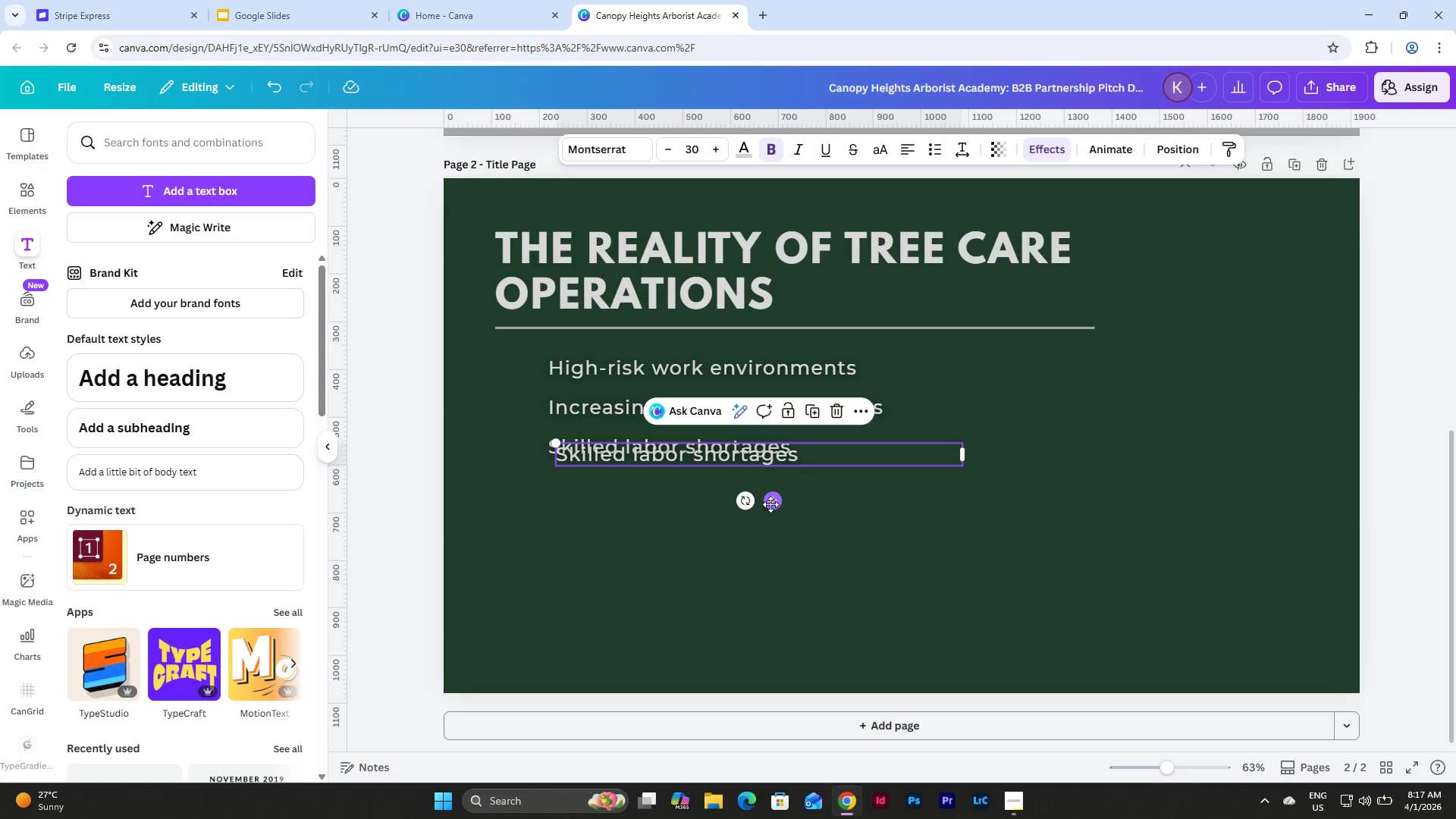 
left_click_drag(start_coordinate=[770, 504], to_coordinate=[764, 536])
 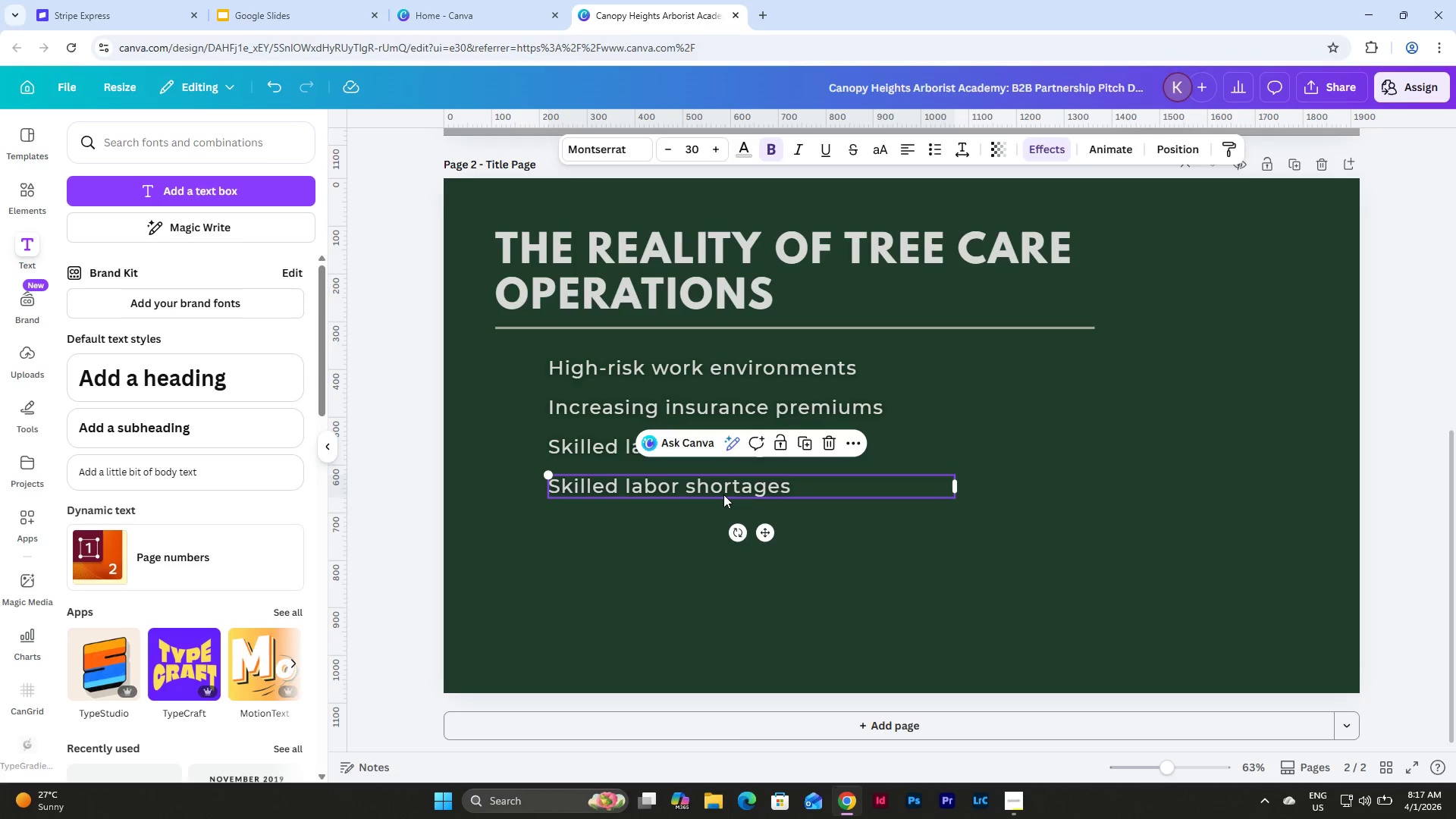 
left_click([723, 494])
 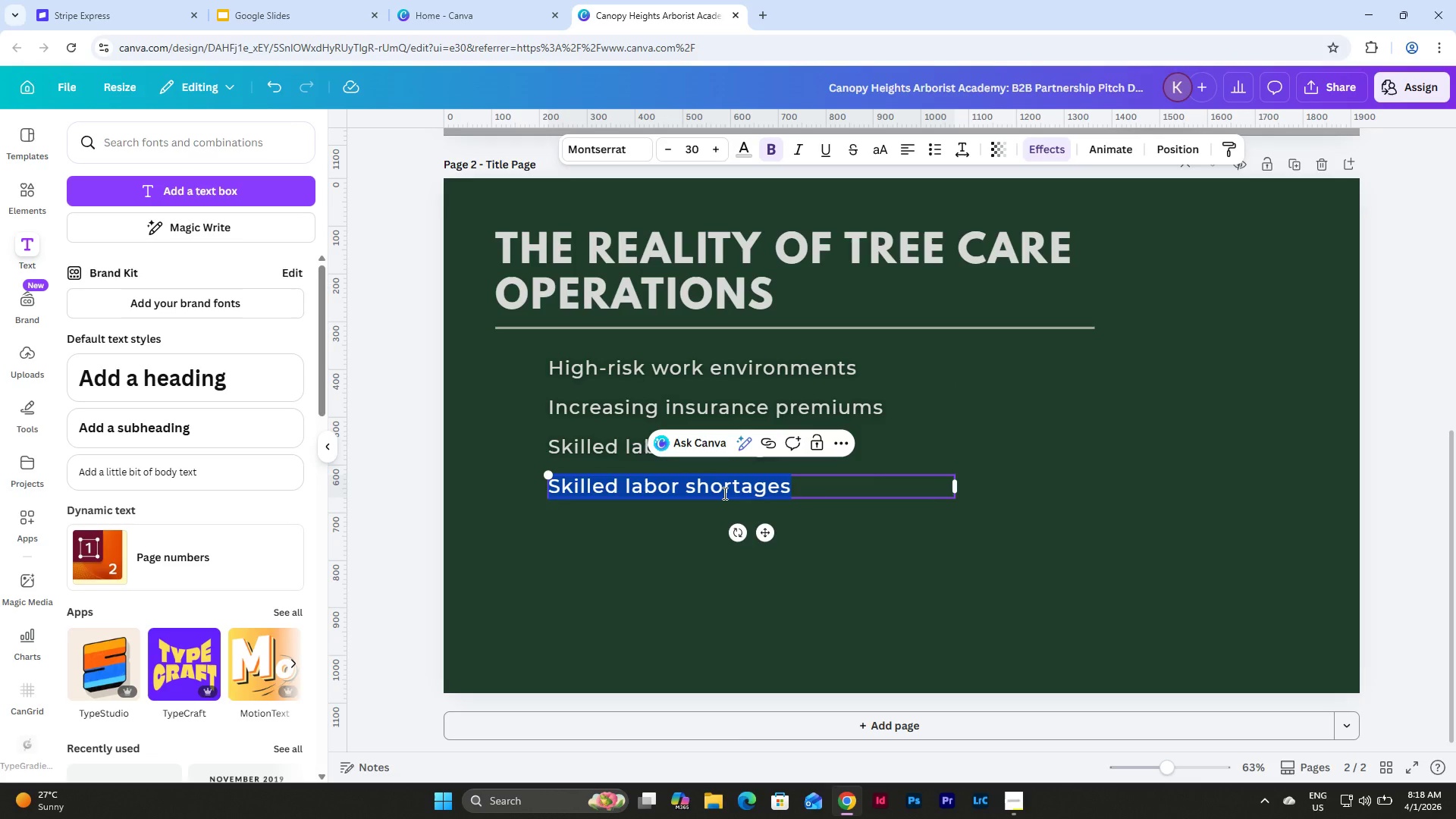 
type(Inconsistent safety training standards)
 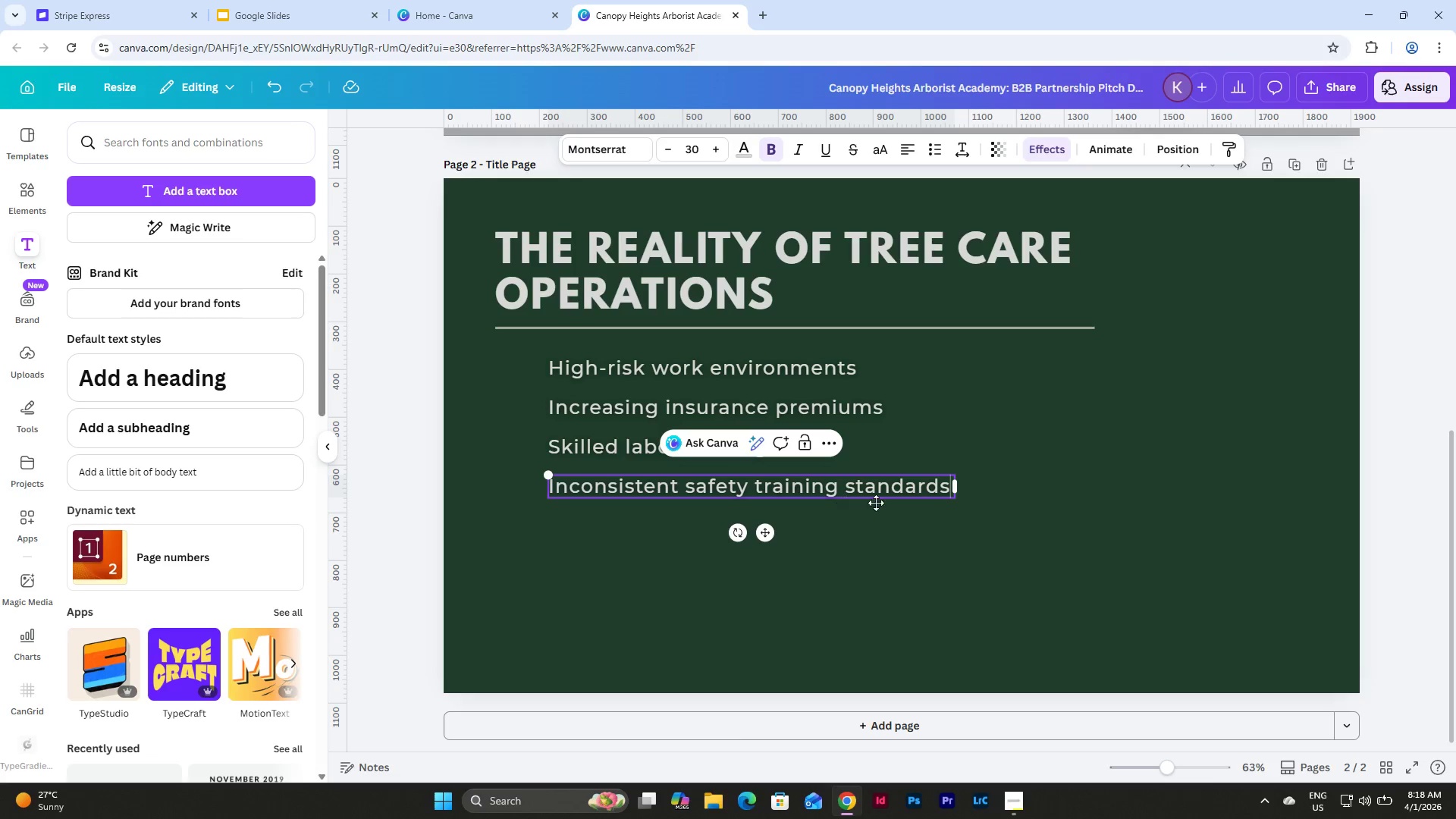 
left_click([952, 529])
 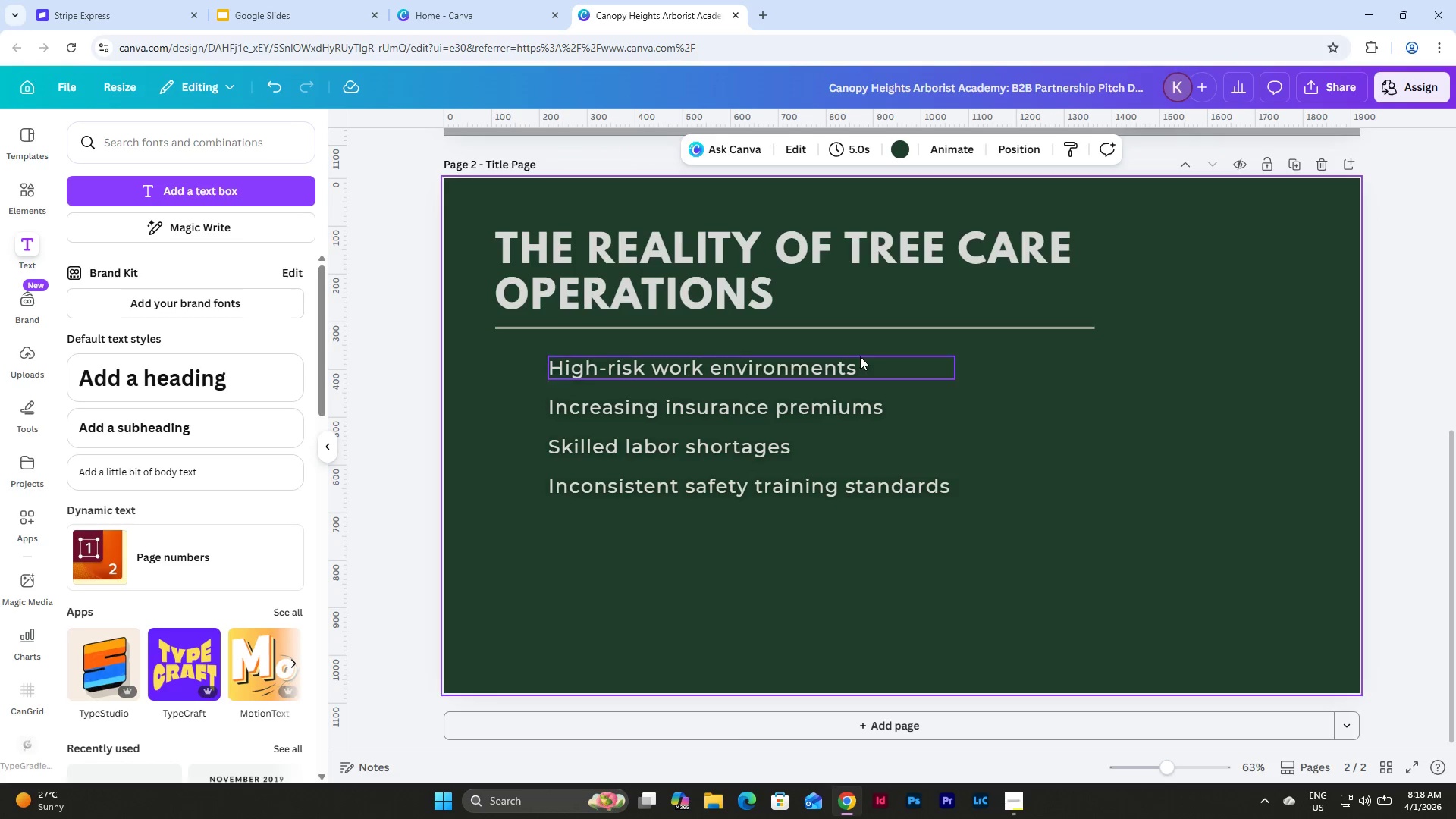 
left_click([860, 365])
 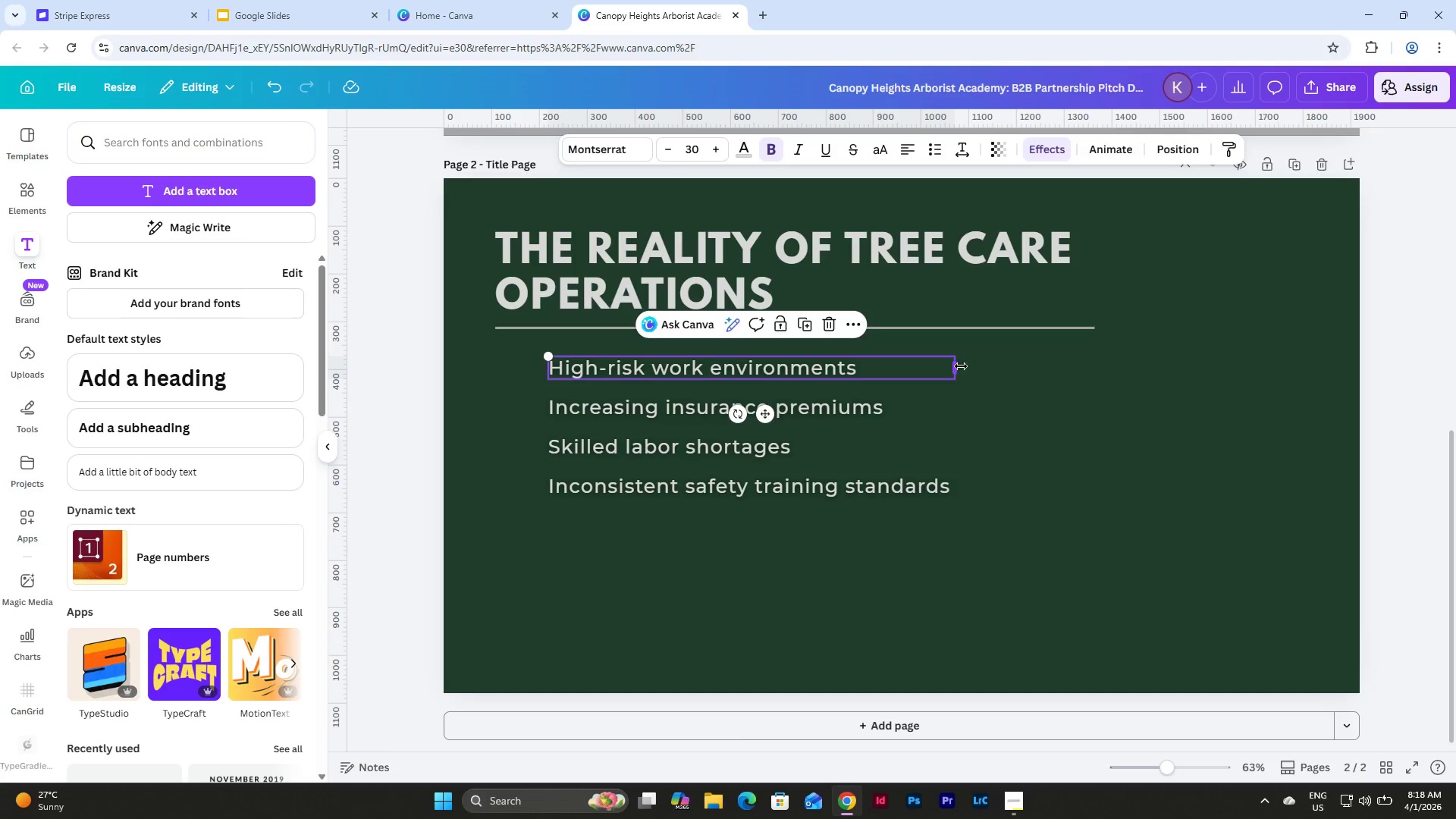 
left_click_drag(start_coordinate=[961, 366], to_coordinate=[977, 365])
 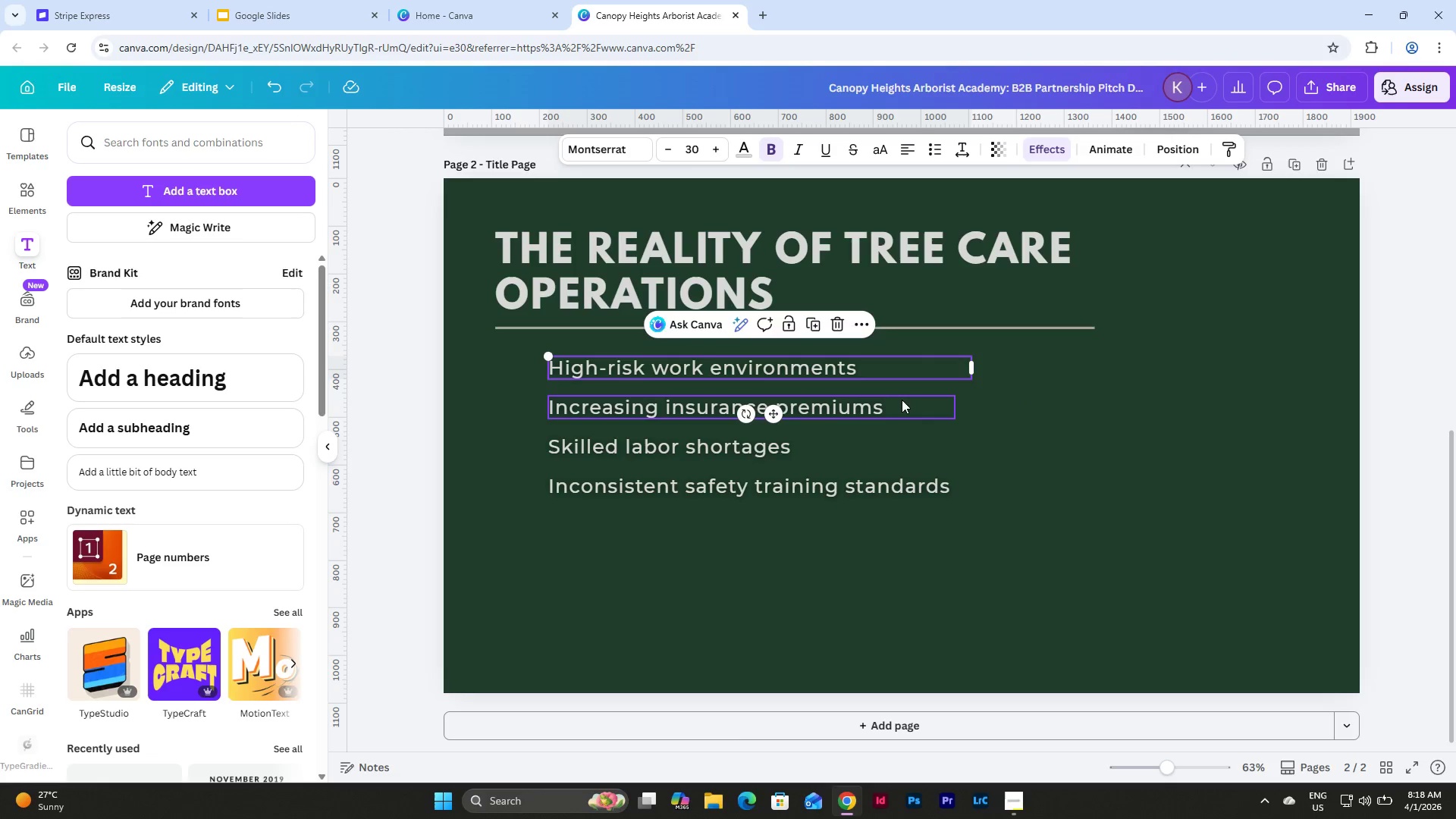 
left_click([895, 403])
 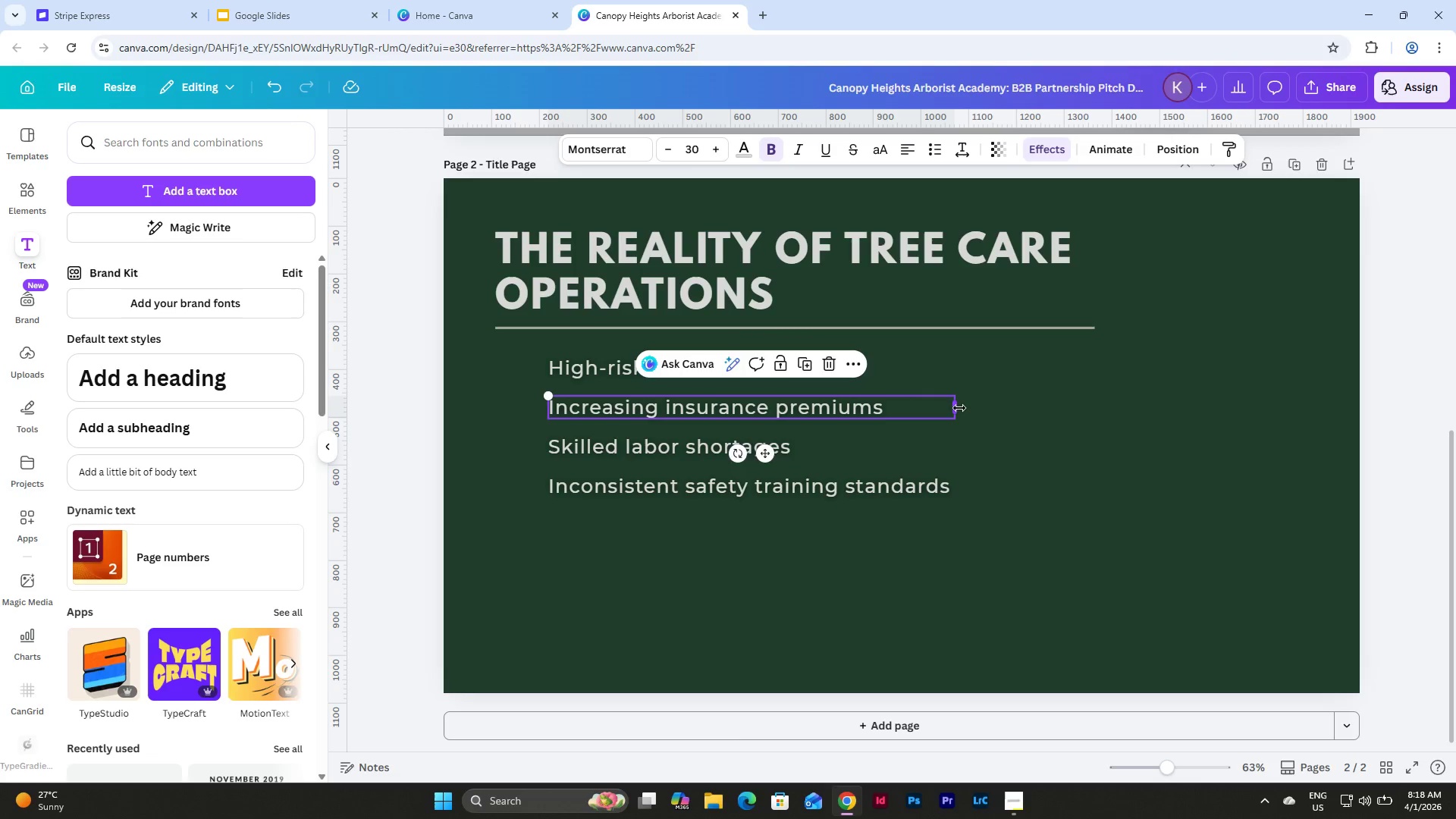 
left_click_drag(start_coordinate=[959, 408], to_coordinate=[979, 409])
 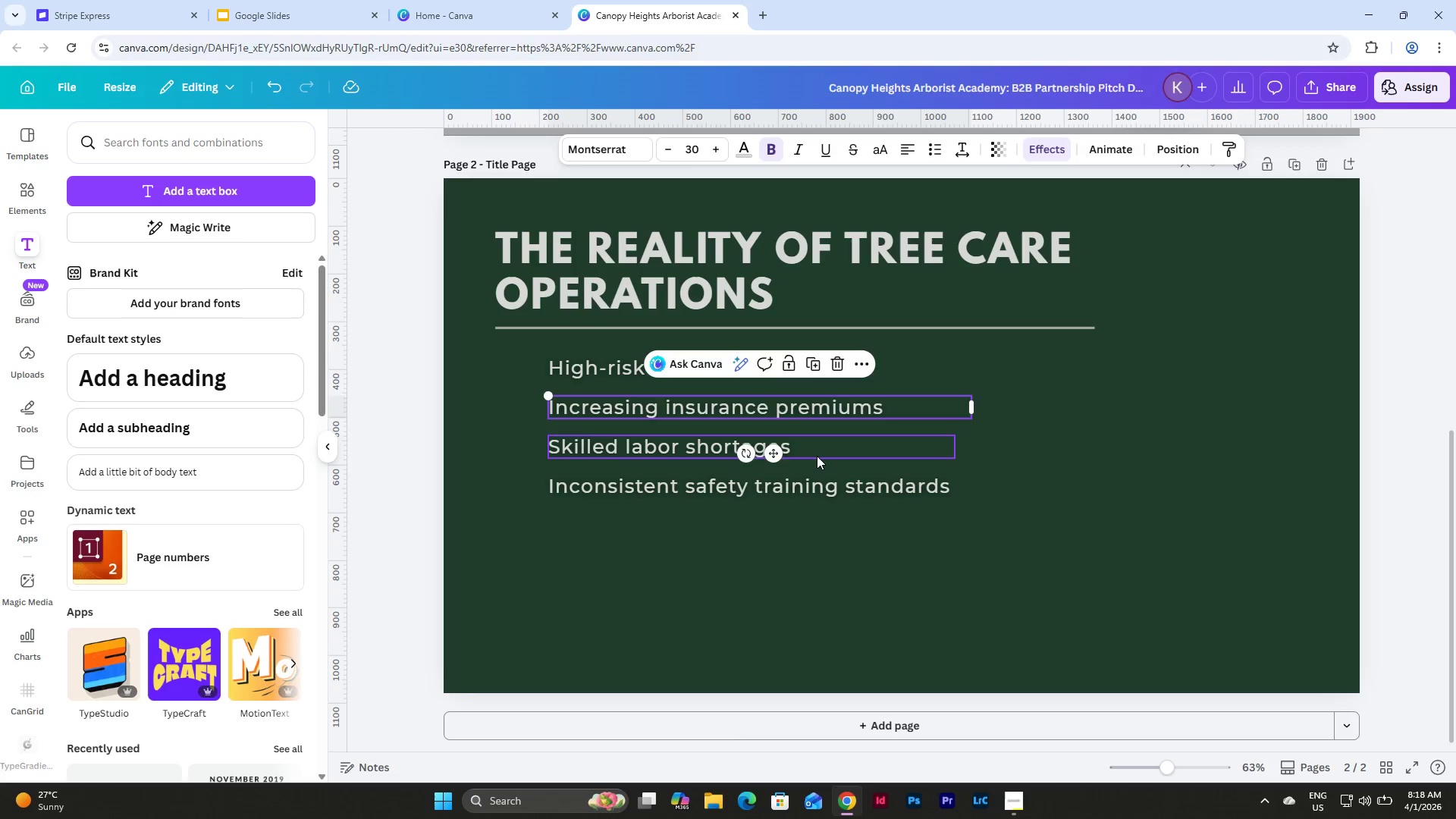 
left_click([815, 456])
 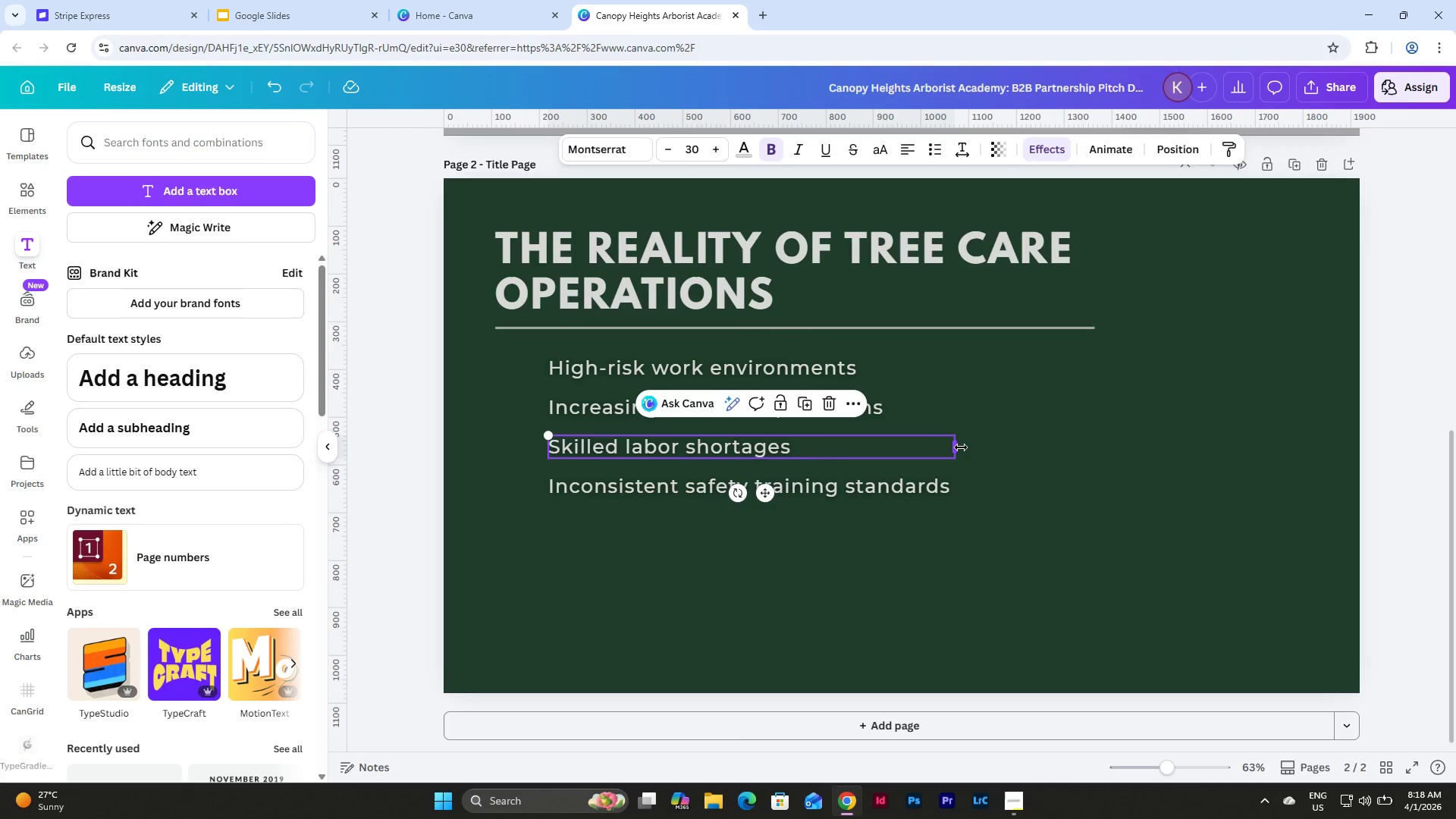 
left_click_drag(start_coordinate=[961, 447], to_coordinate=[980, 447])
 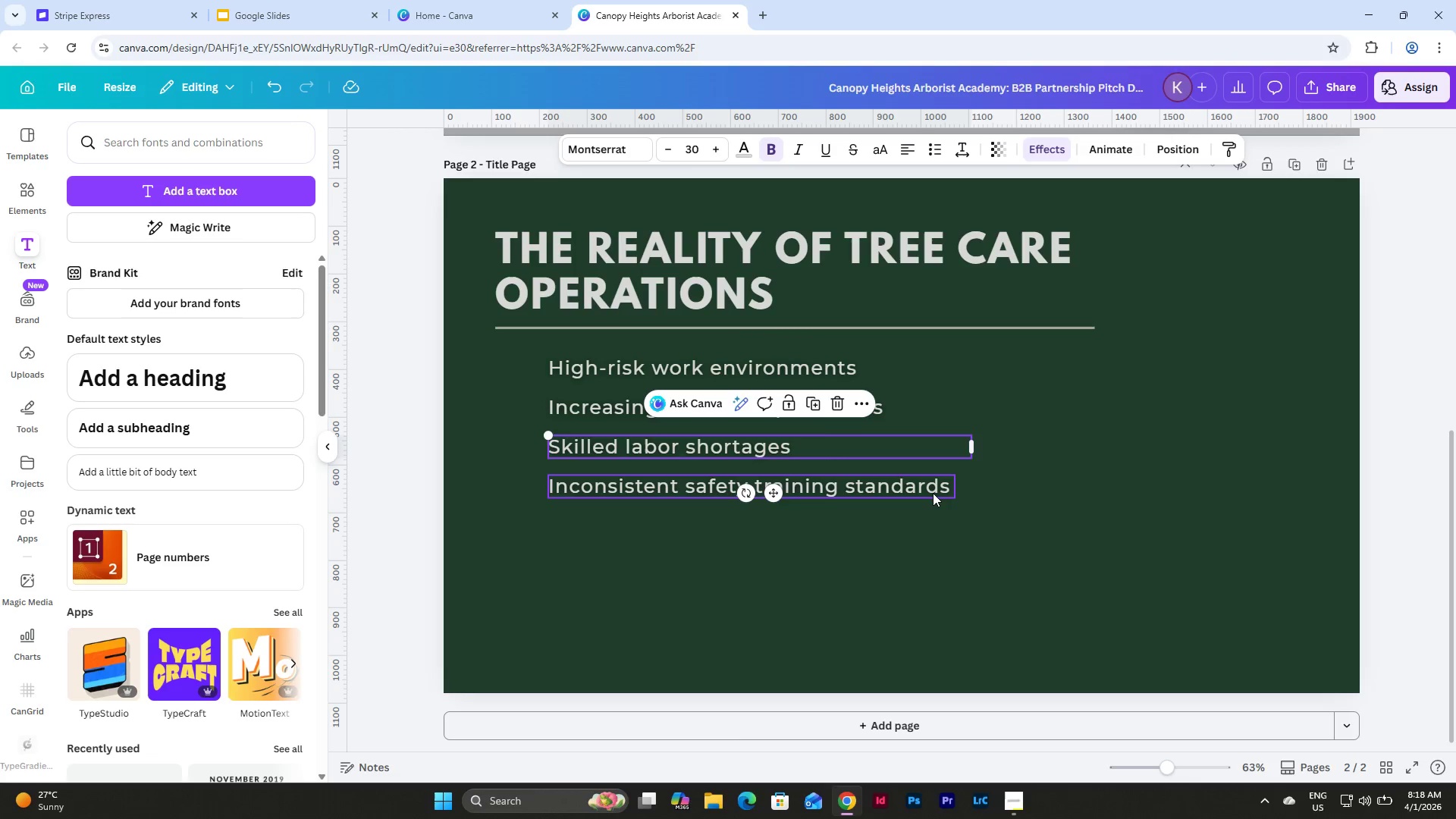 
left_click([930, 497])
 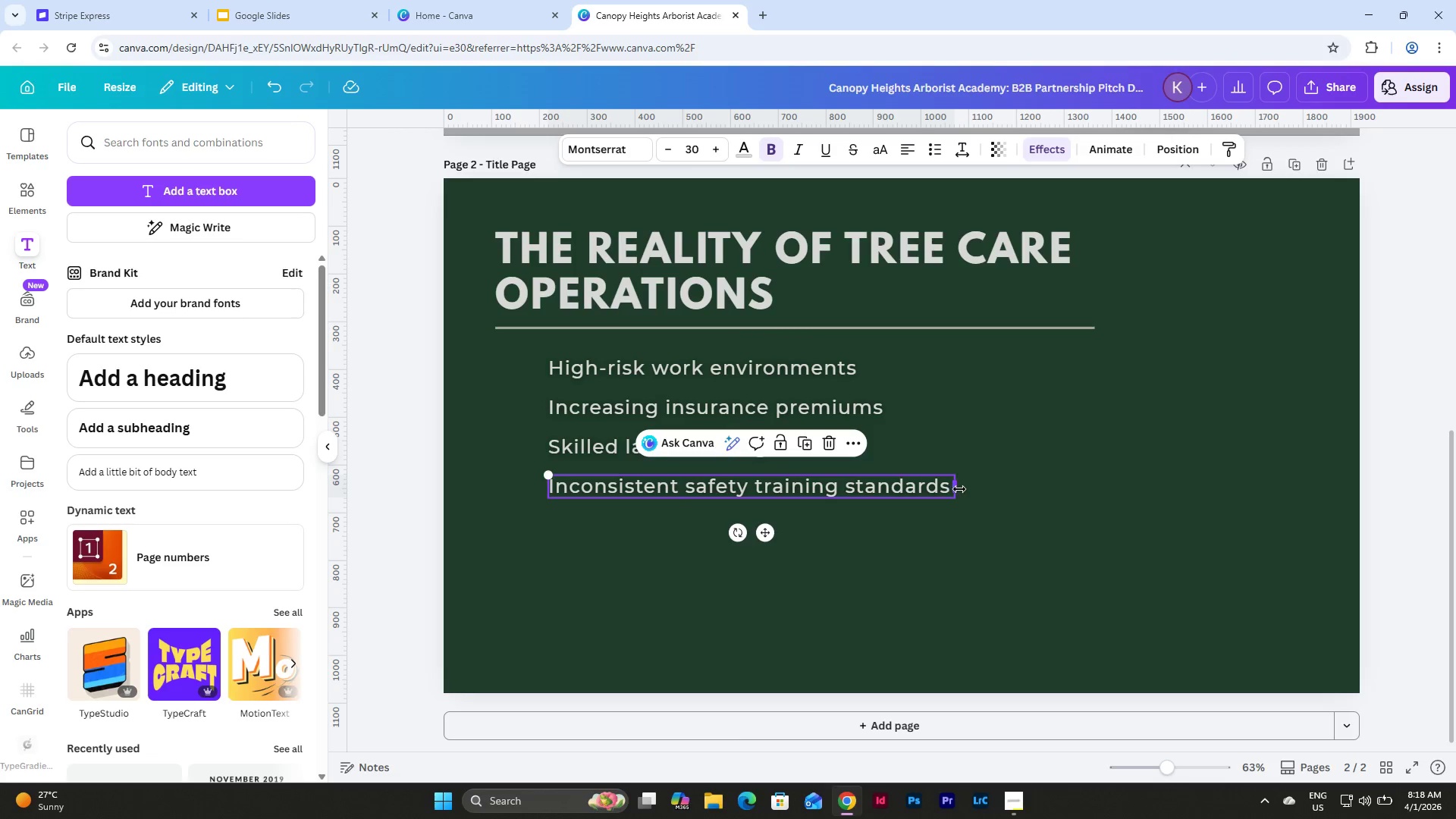 
left_click_drag(start_coordinate=[959, 489], to_coordinate=[980, 488])
 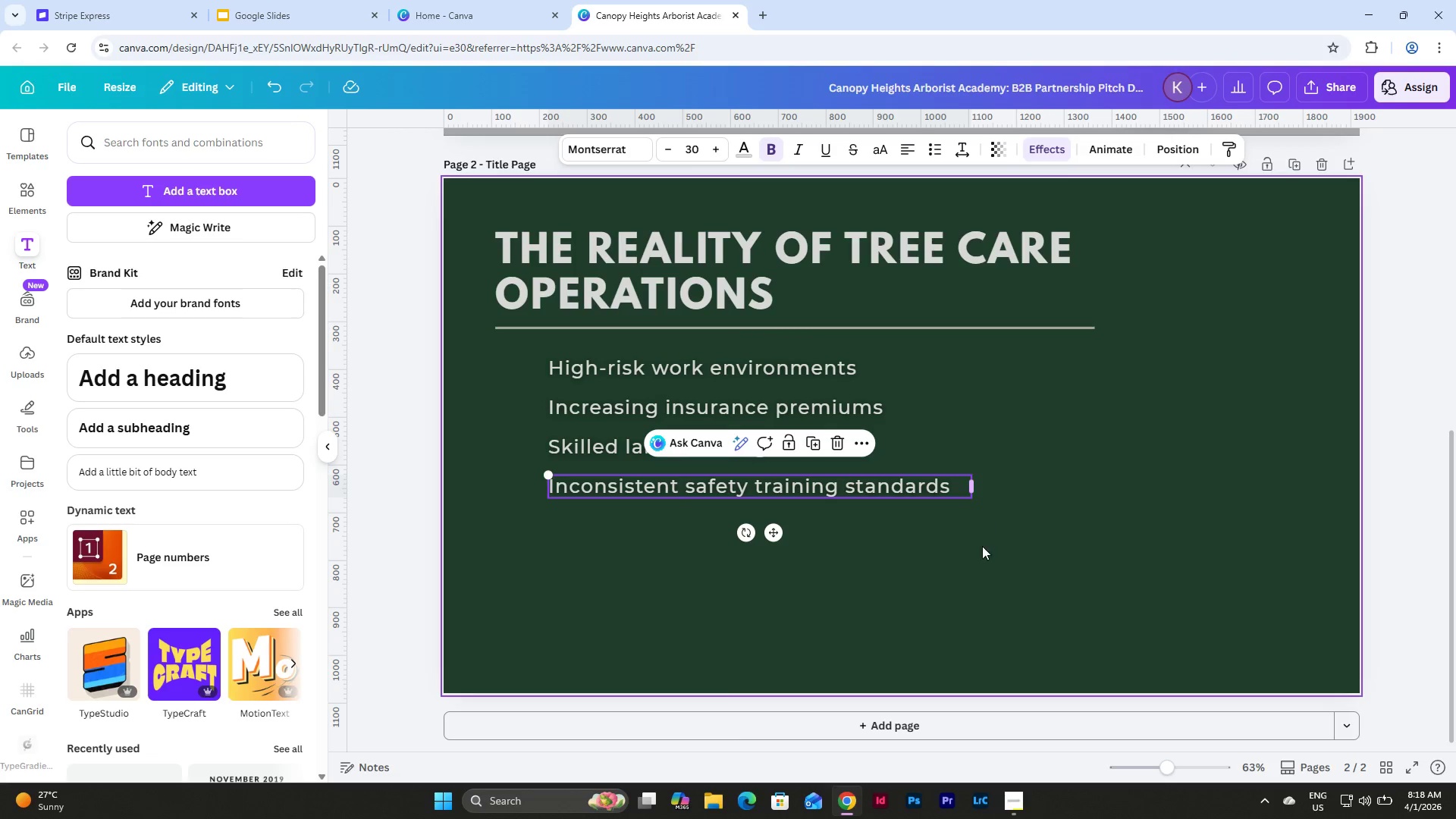 
left_click([981, 555])
 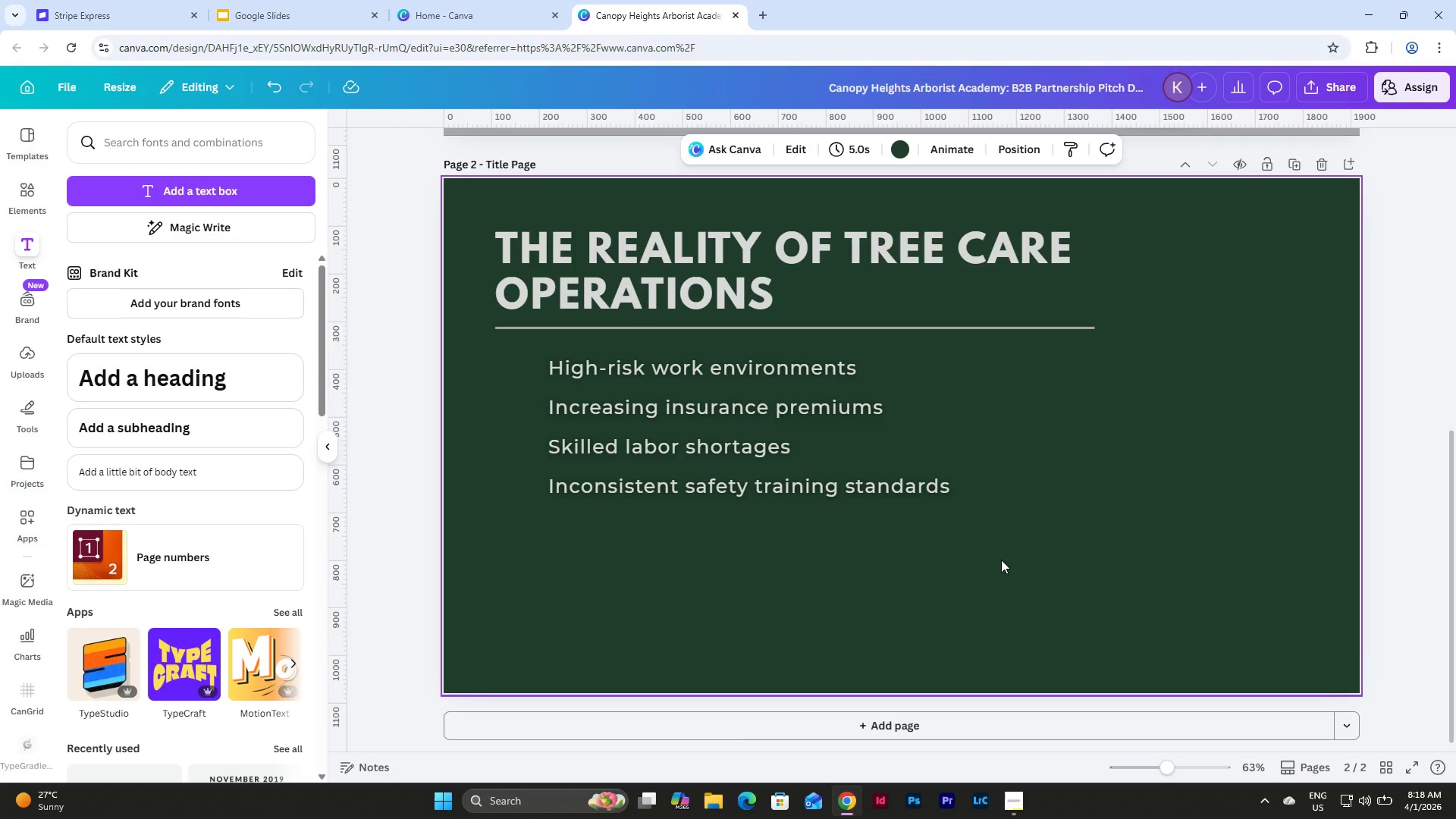 
left_click_drag(start_coordinate=[979, 568], to_coordinate=[537, 356])
 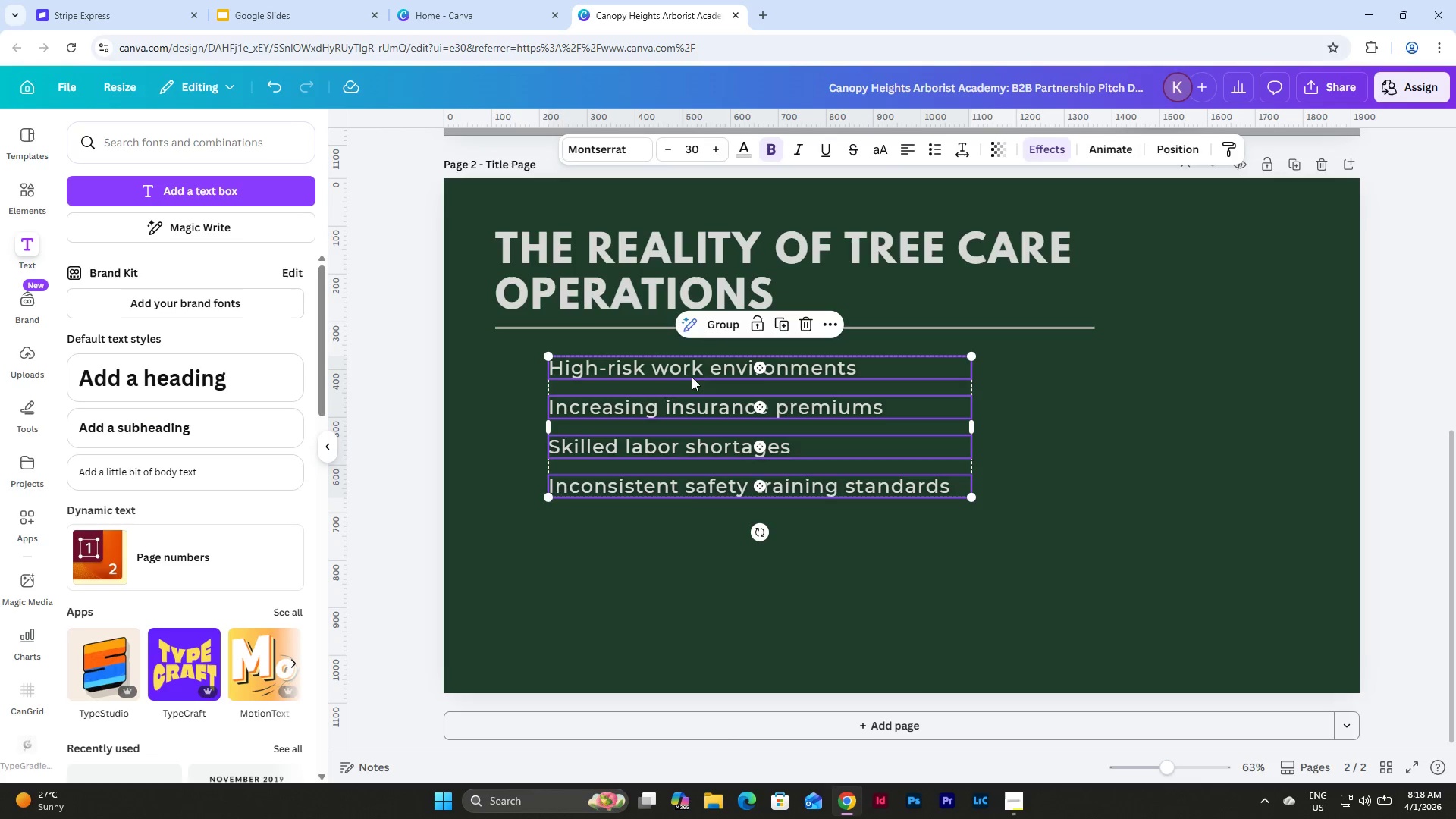 
left_click([670, 545])
 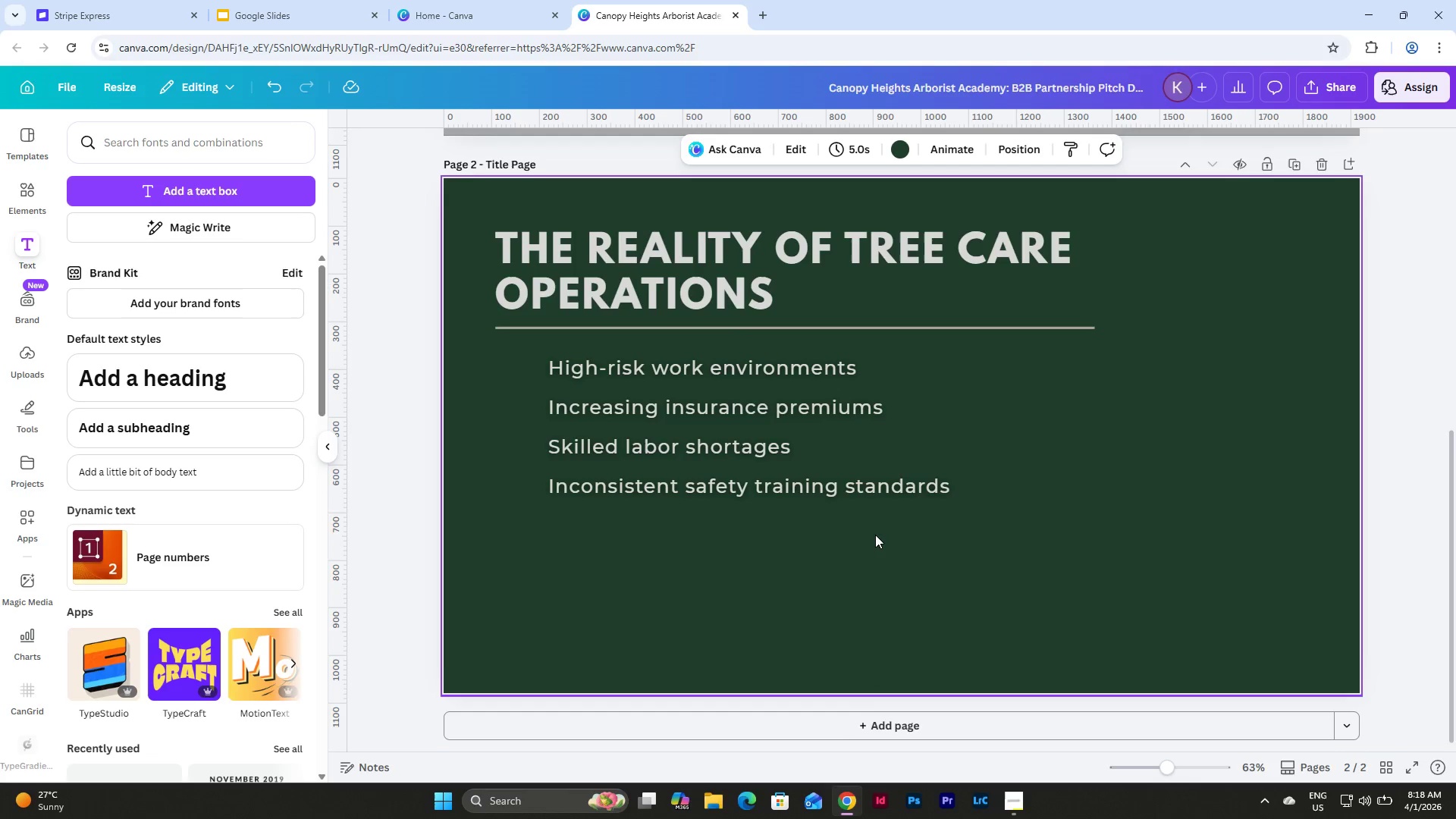 
scroll: coordinate [877, 531], scroll_direction: up, amount: 3.0
 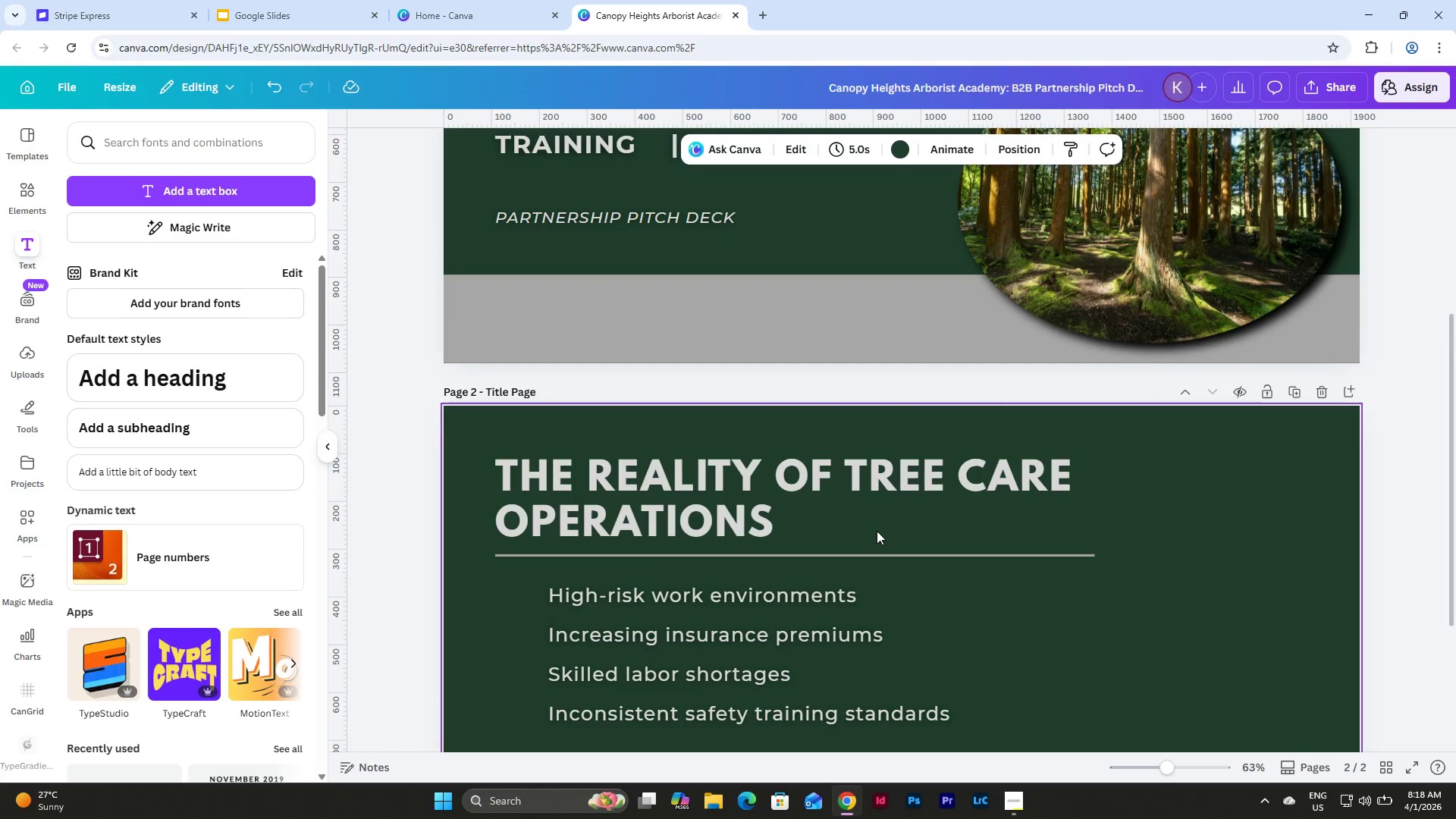 
scroll: coordinate [877, 531], scroll_direction: down, amount: 3.0
 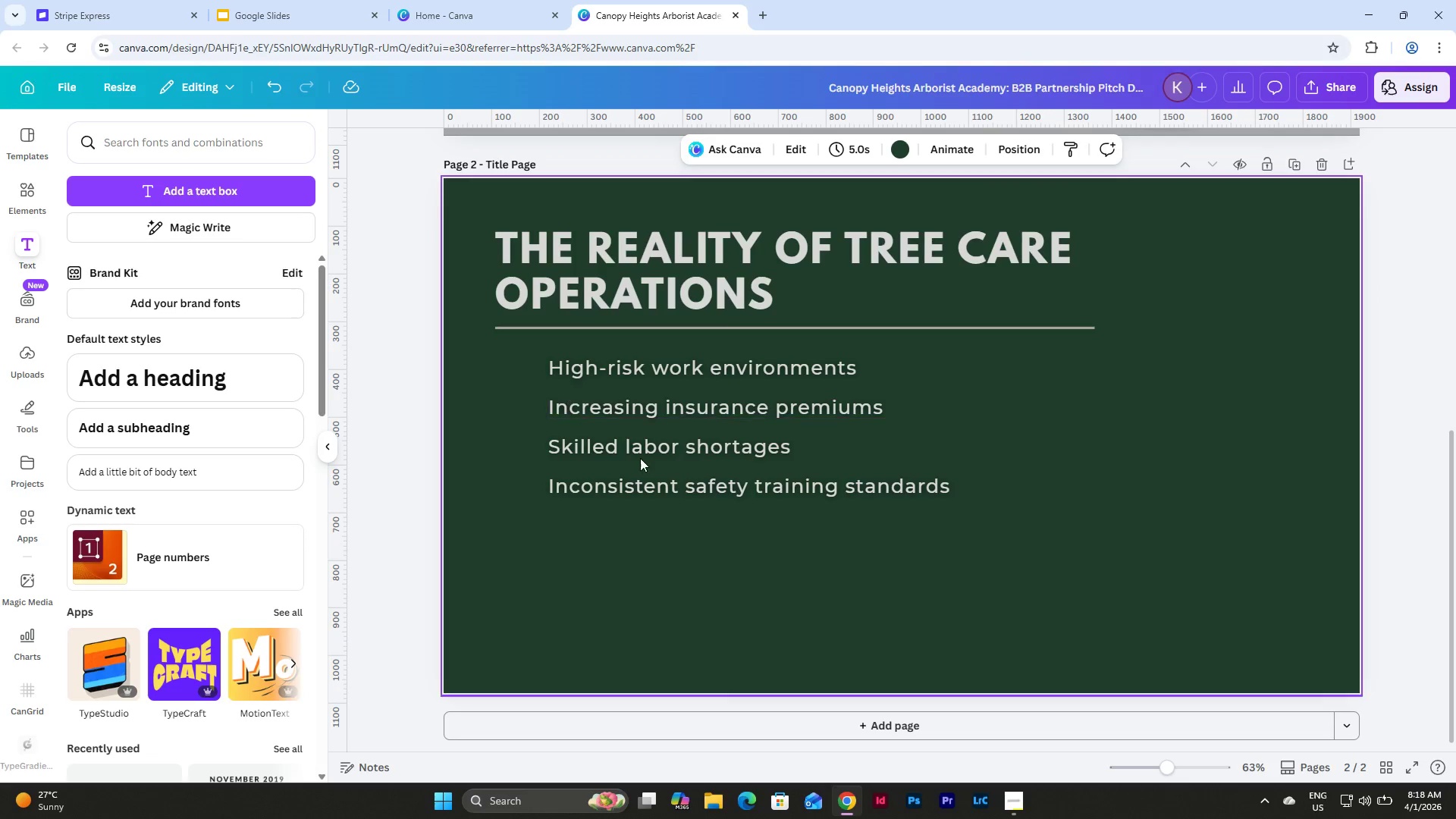 
left_click_drag(start_coordinate=[855, 566], to_coordinate=[538, 357])
 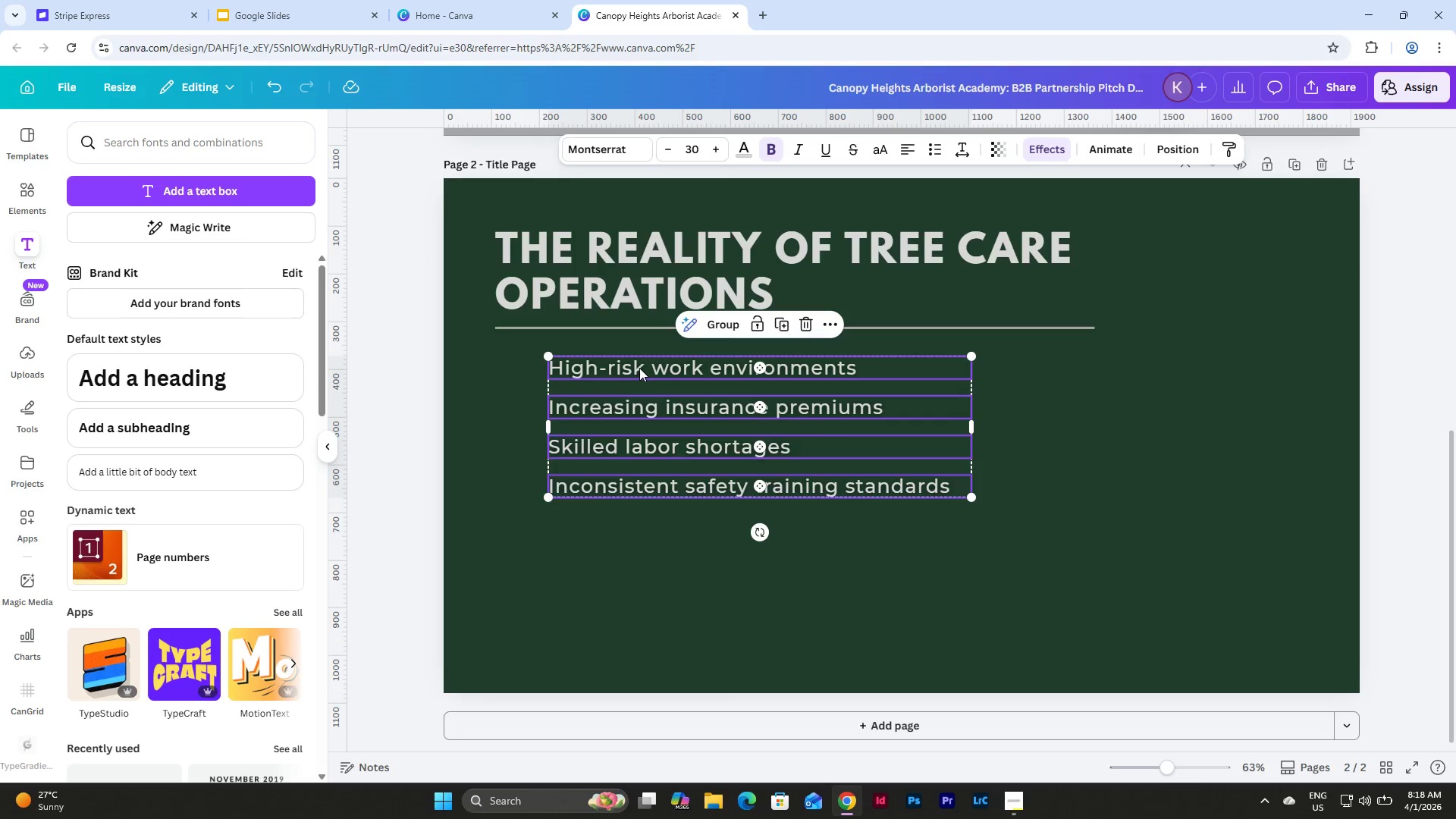 
left_click_drag(start_coordinate=[639, 368], to_coordinate=[647, 369])
 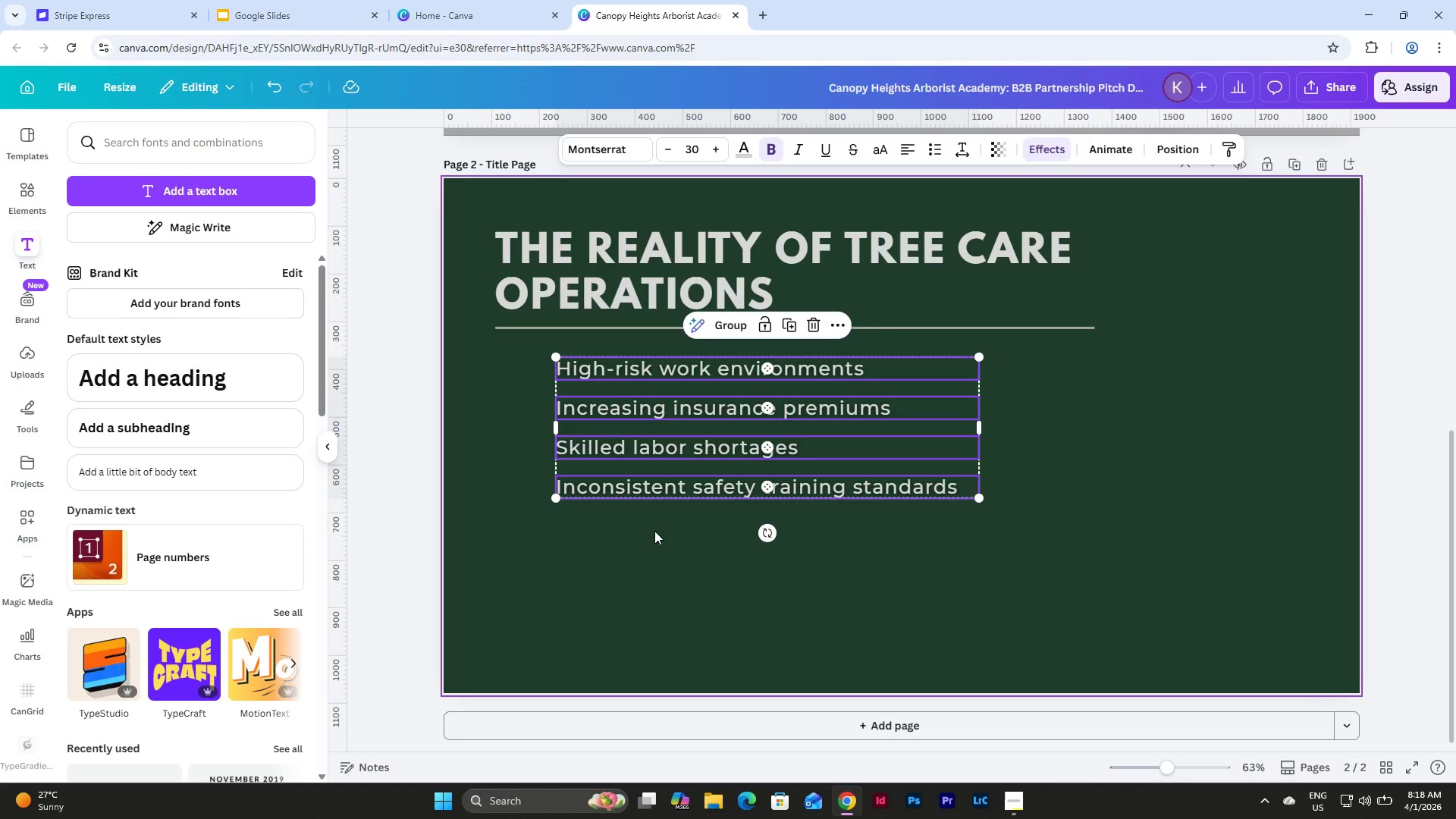 
left_click([654, 531])
 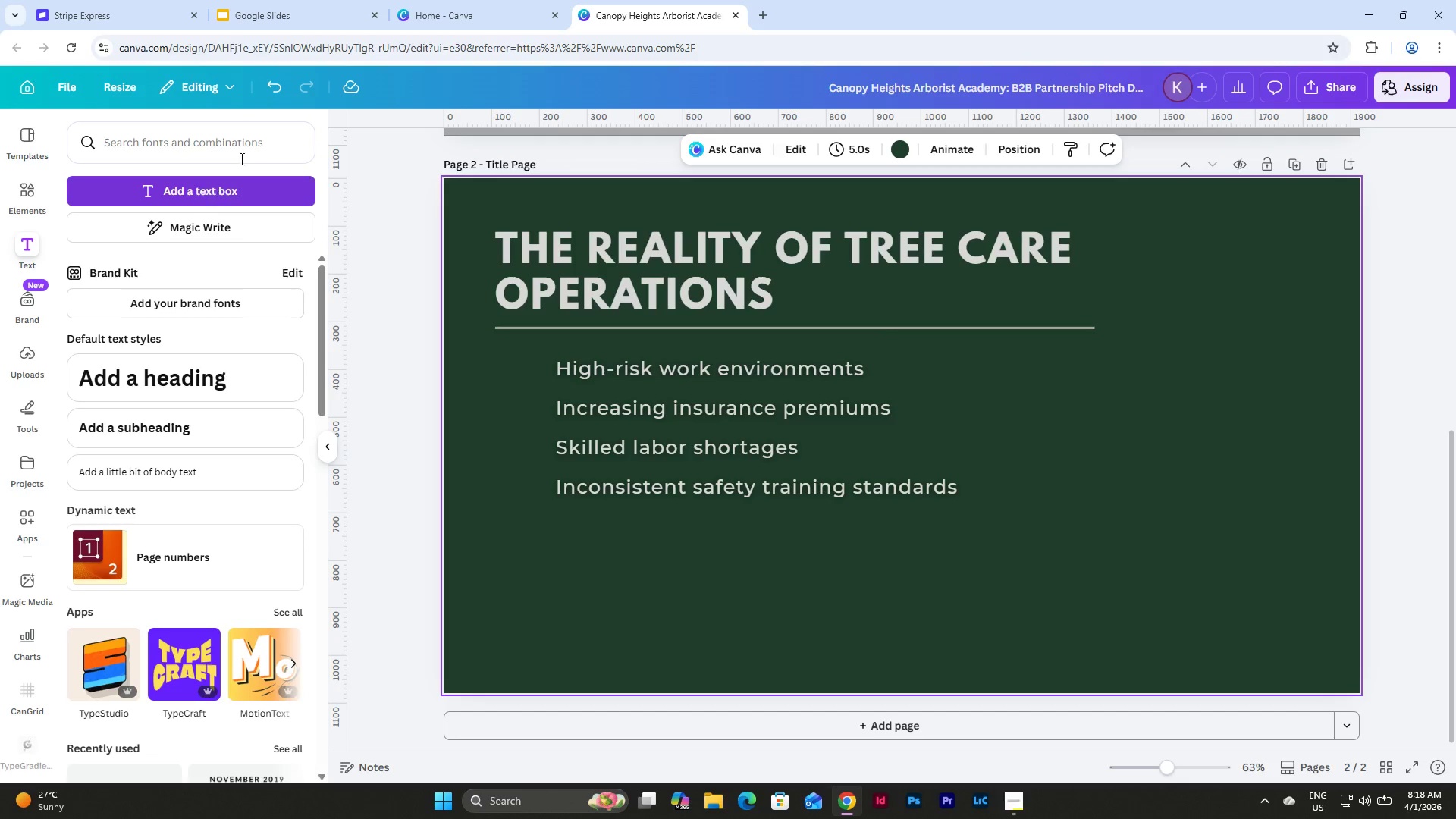 
left_click([246, 143])
 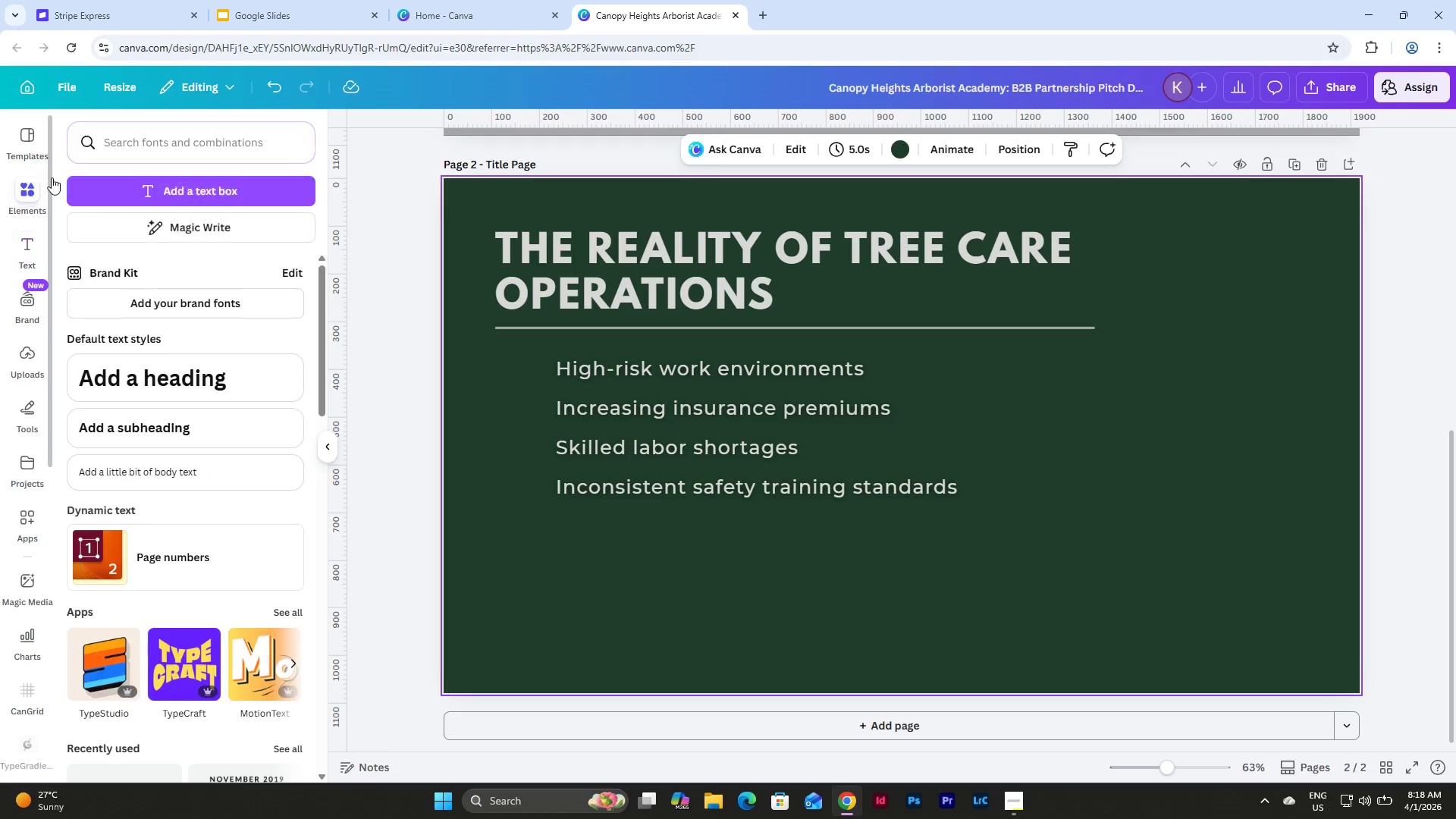 
double_click([171, 138])
 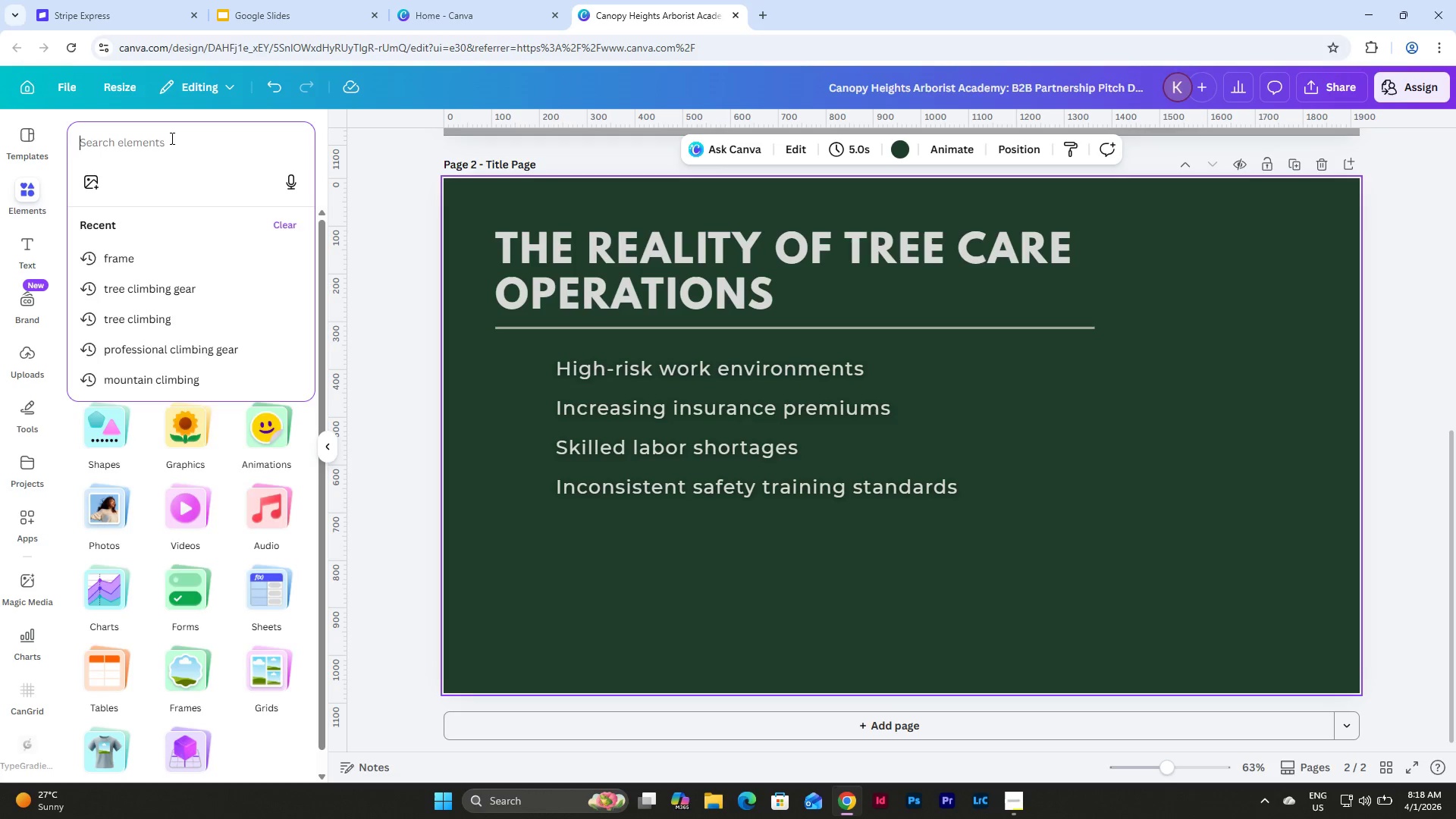 
key(C)
 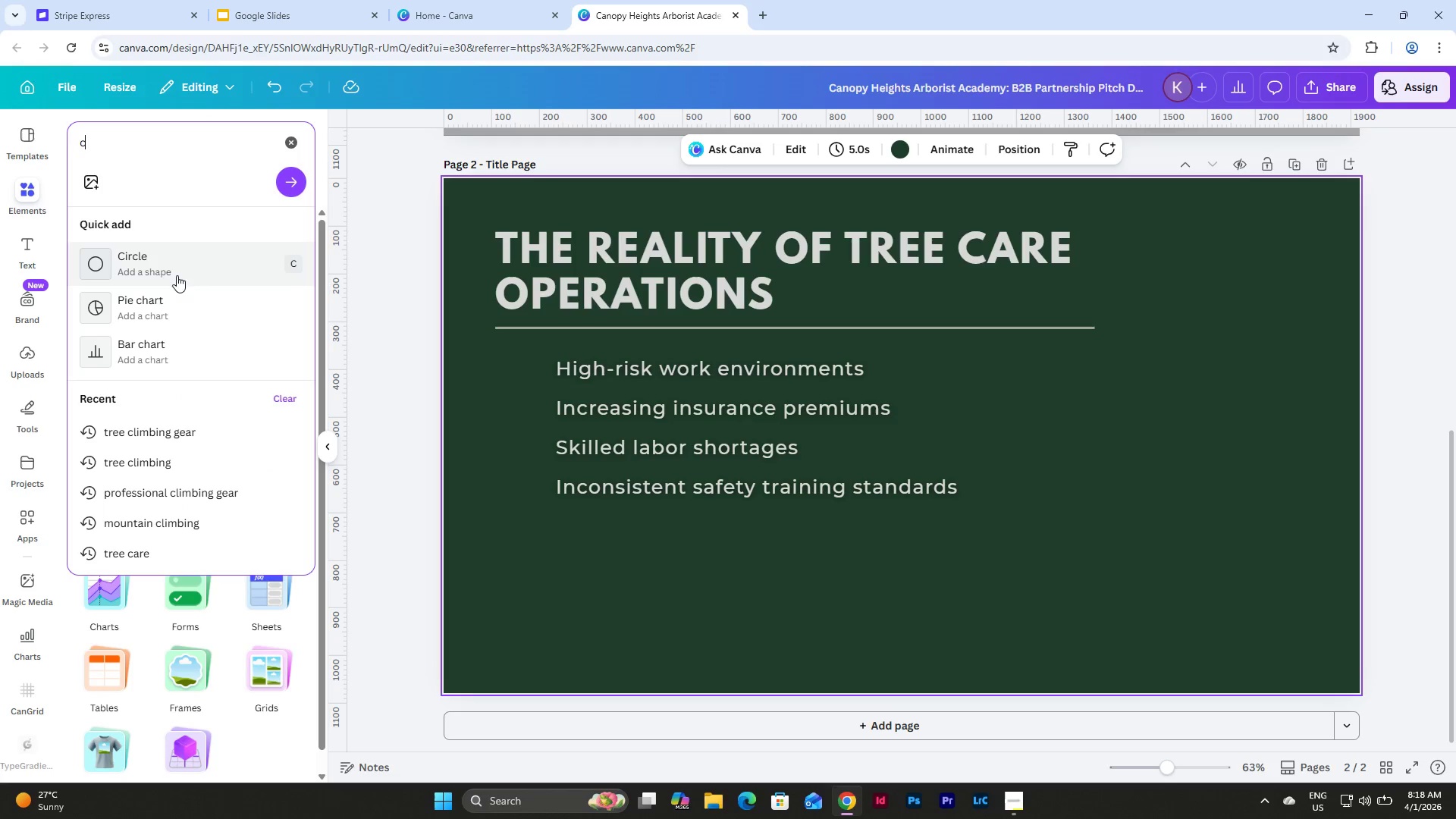 
left_click([177, 256])
 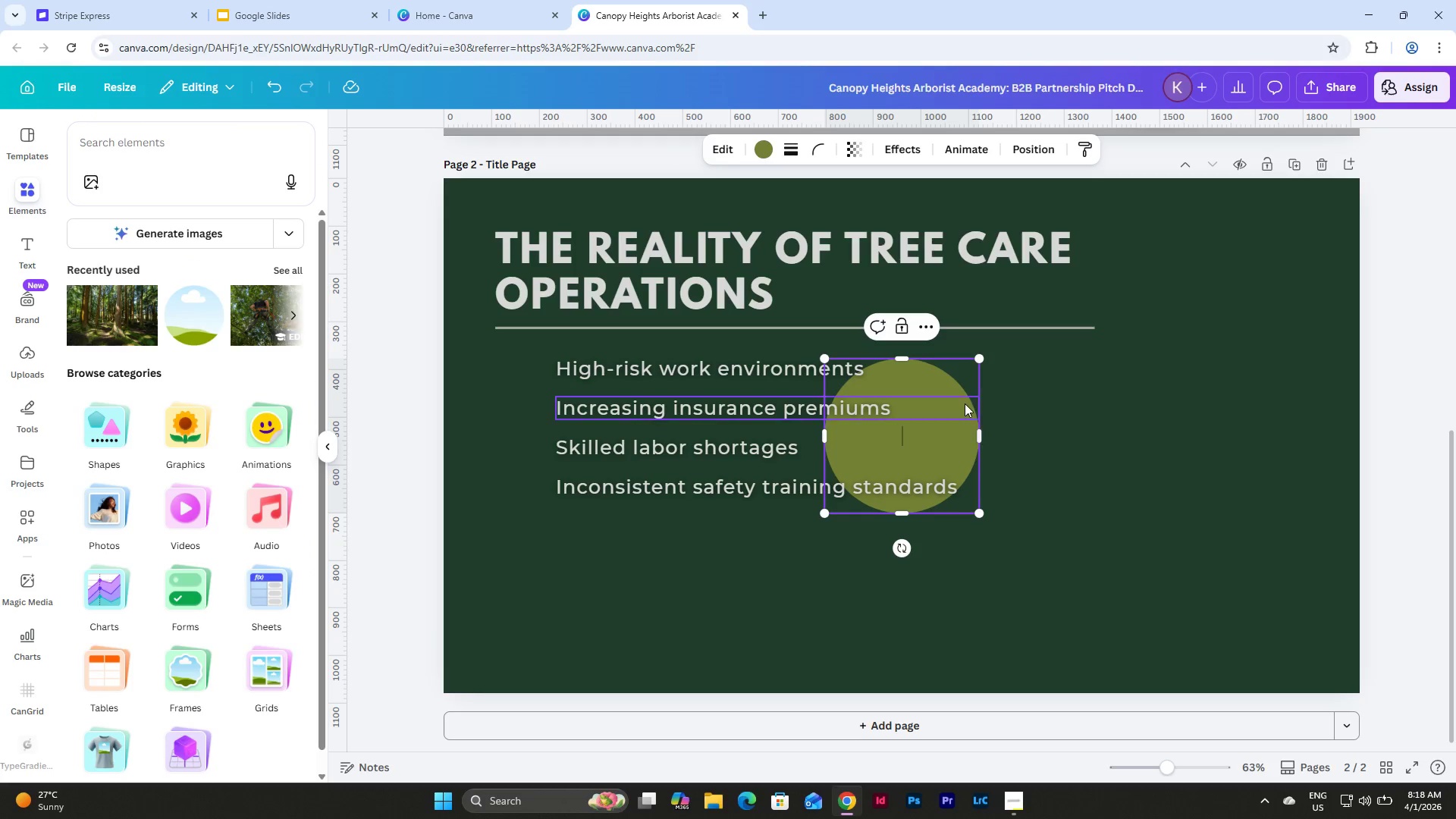 
left_click_drag(start_coordinate=[962, 428], to_coordinate=[971, 433])
 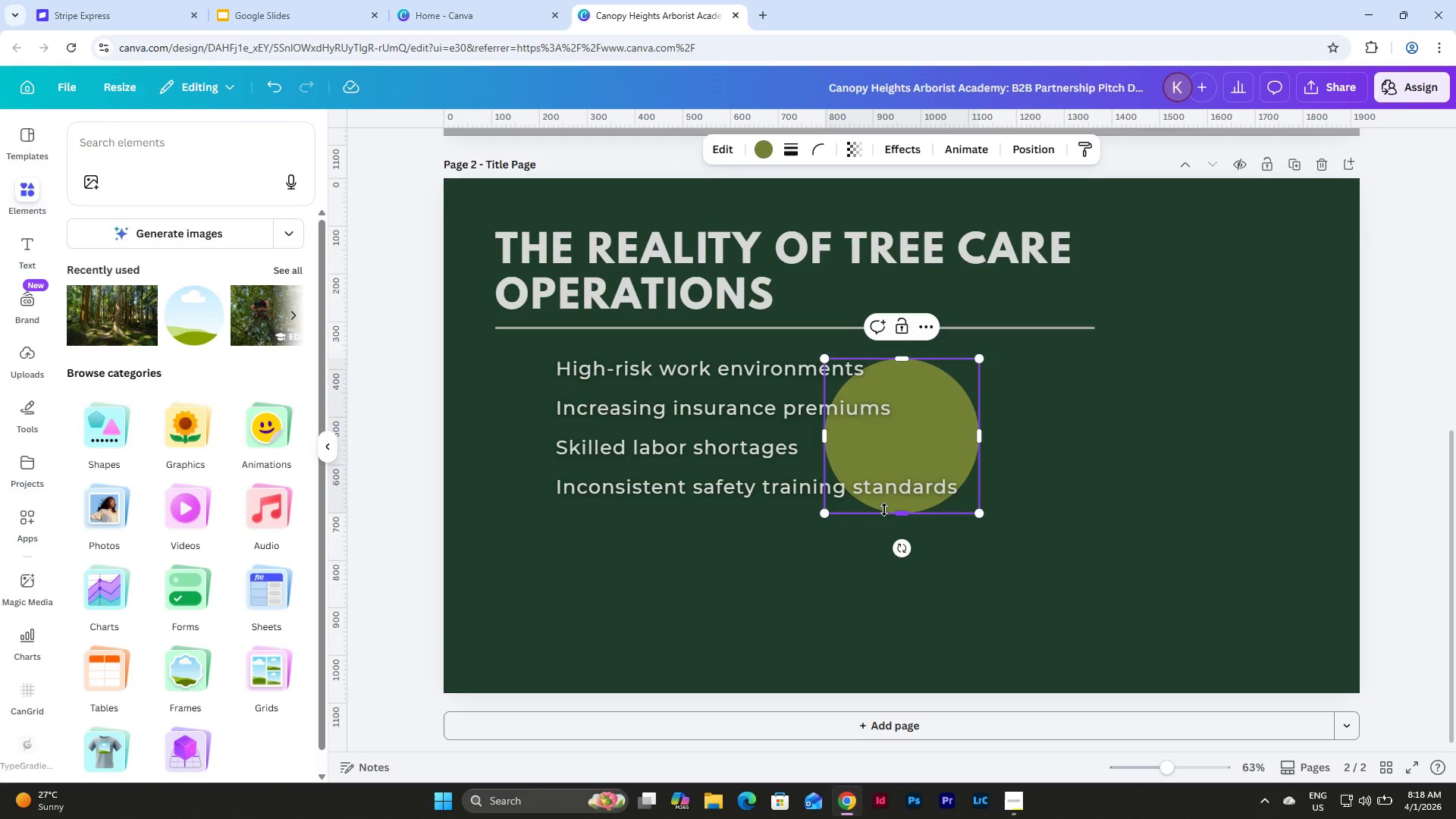 
double_click([944, 393])
 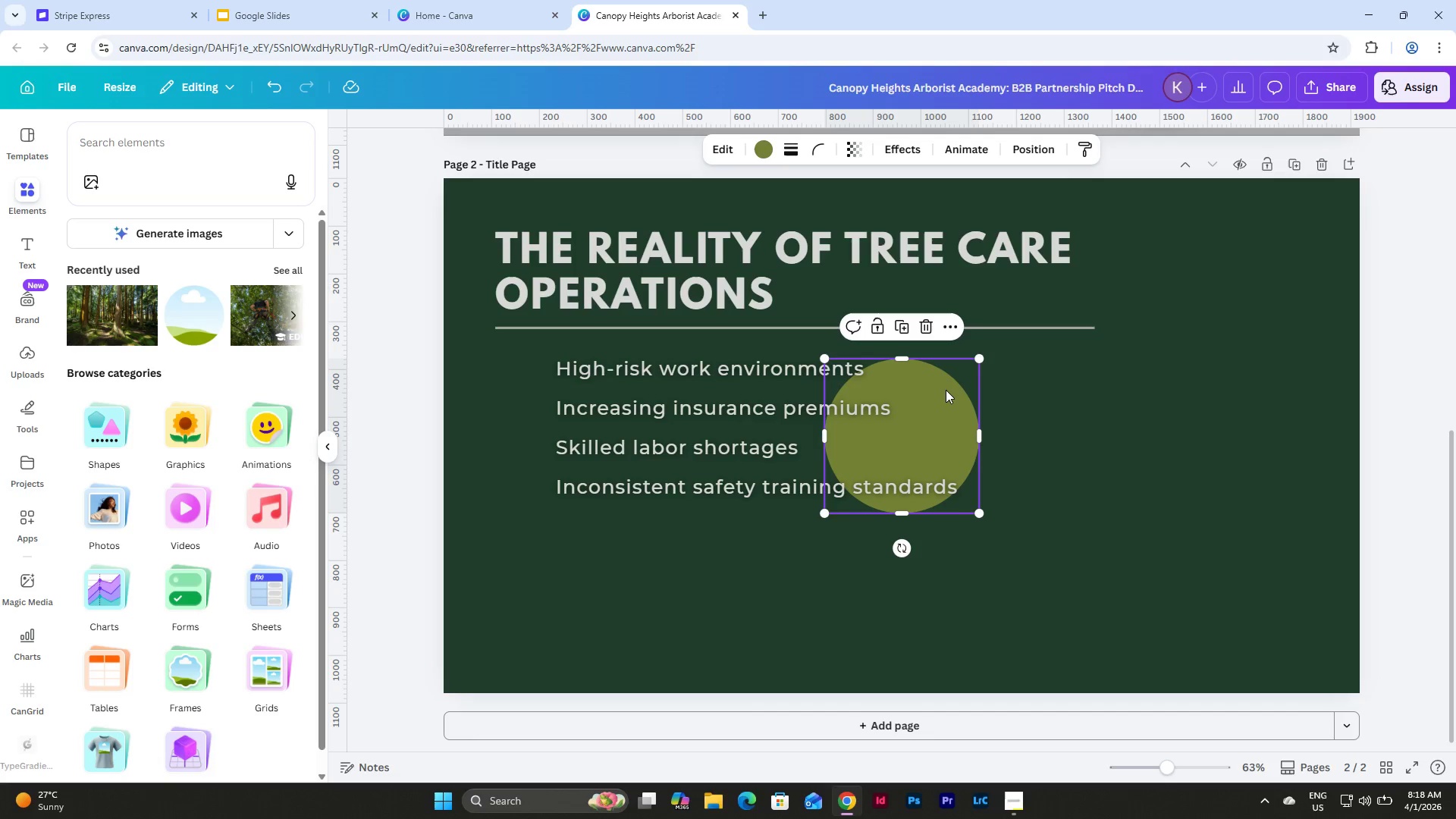 
left_click_drag(start_coordinate=[946, 390], to_coordinate=[847, 545])
 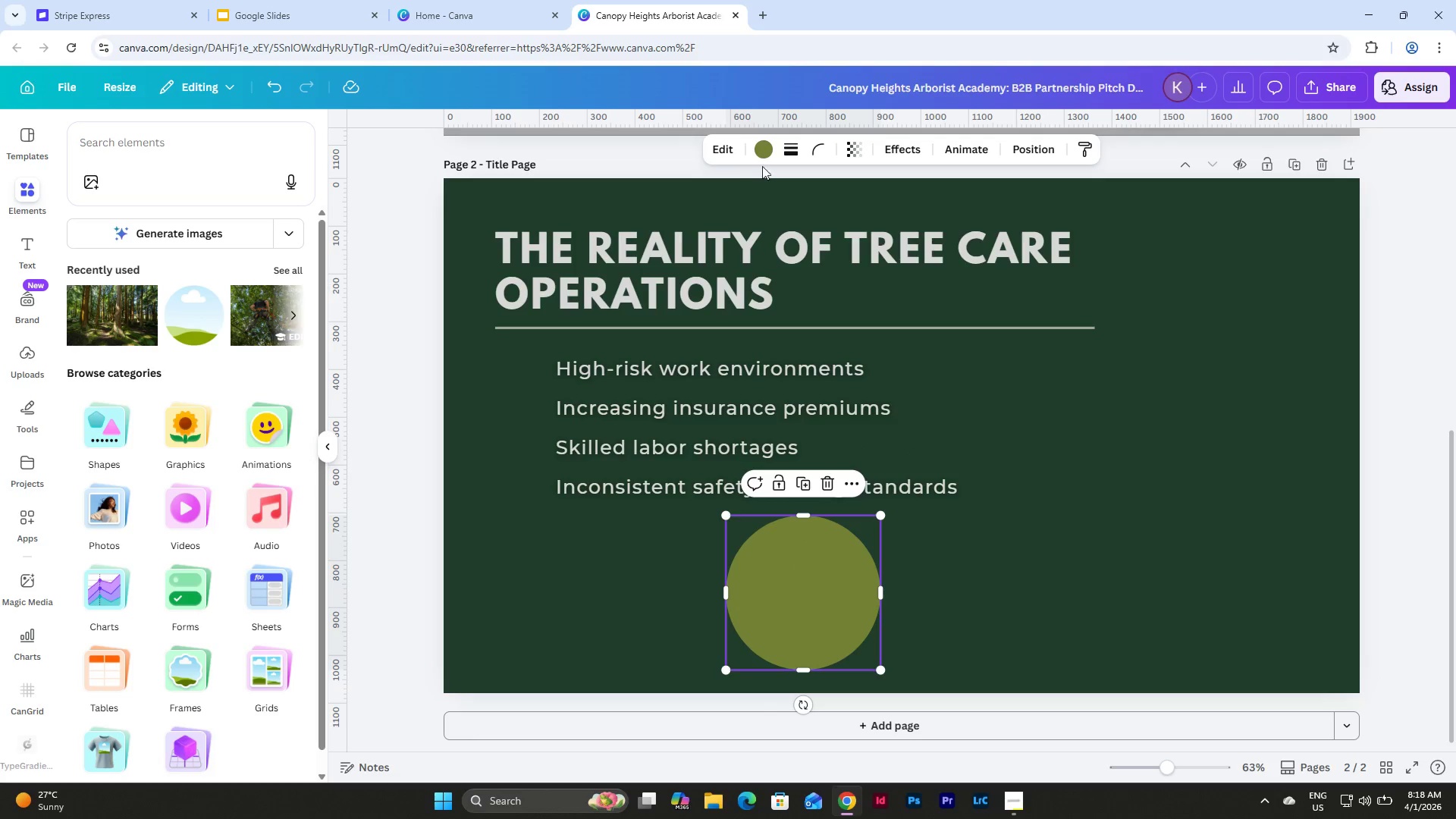 
left_click([764, 154])
 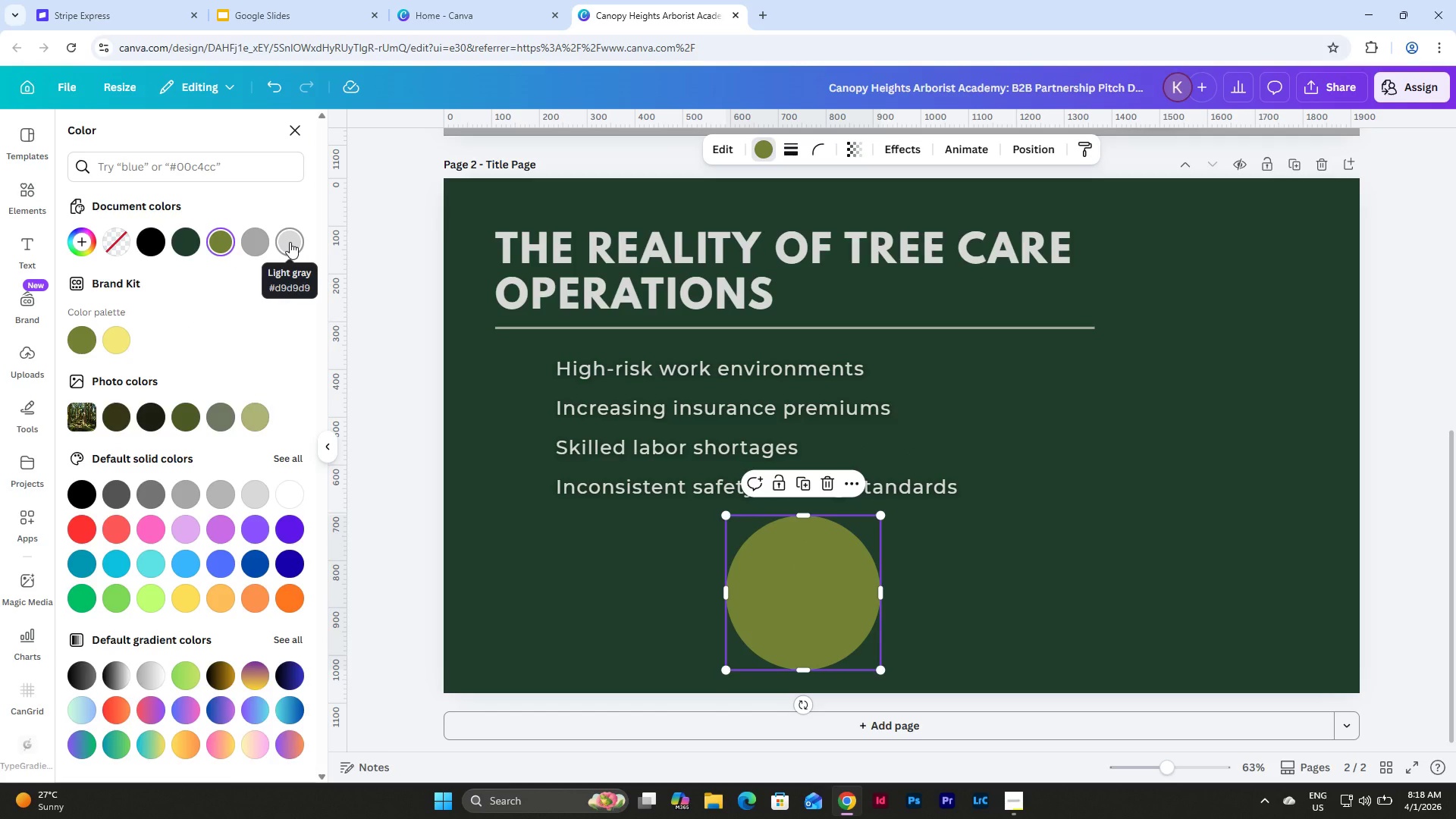 
scroll: coordinate [753, 381], scroll_direction: up, amount: 8.0
 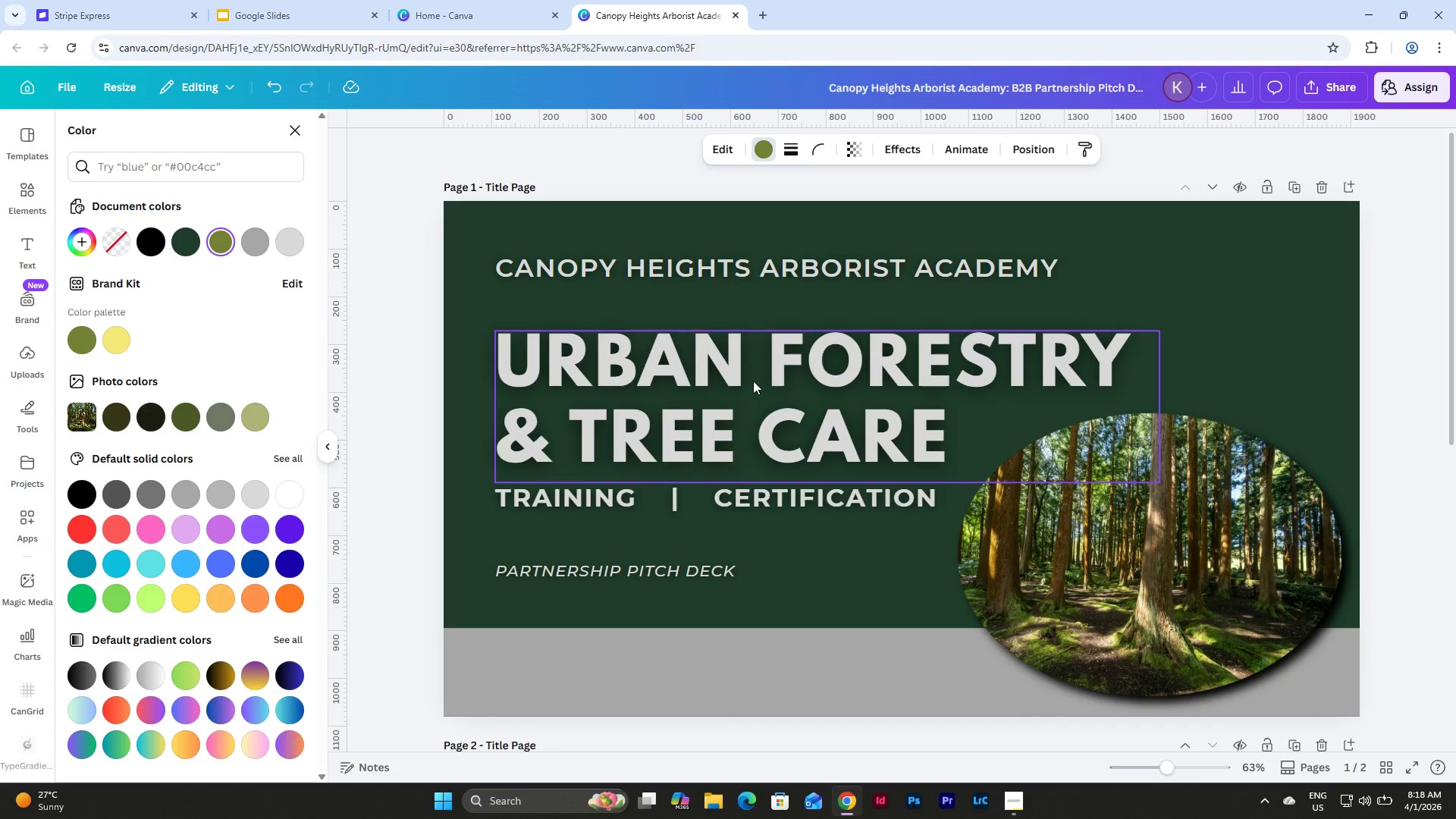 
scroll: coordinate [753, 381], scroll_direction: down, amount: 4.0
 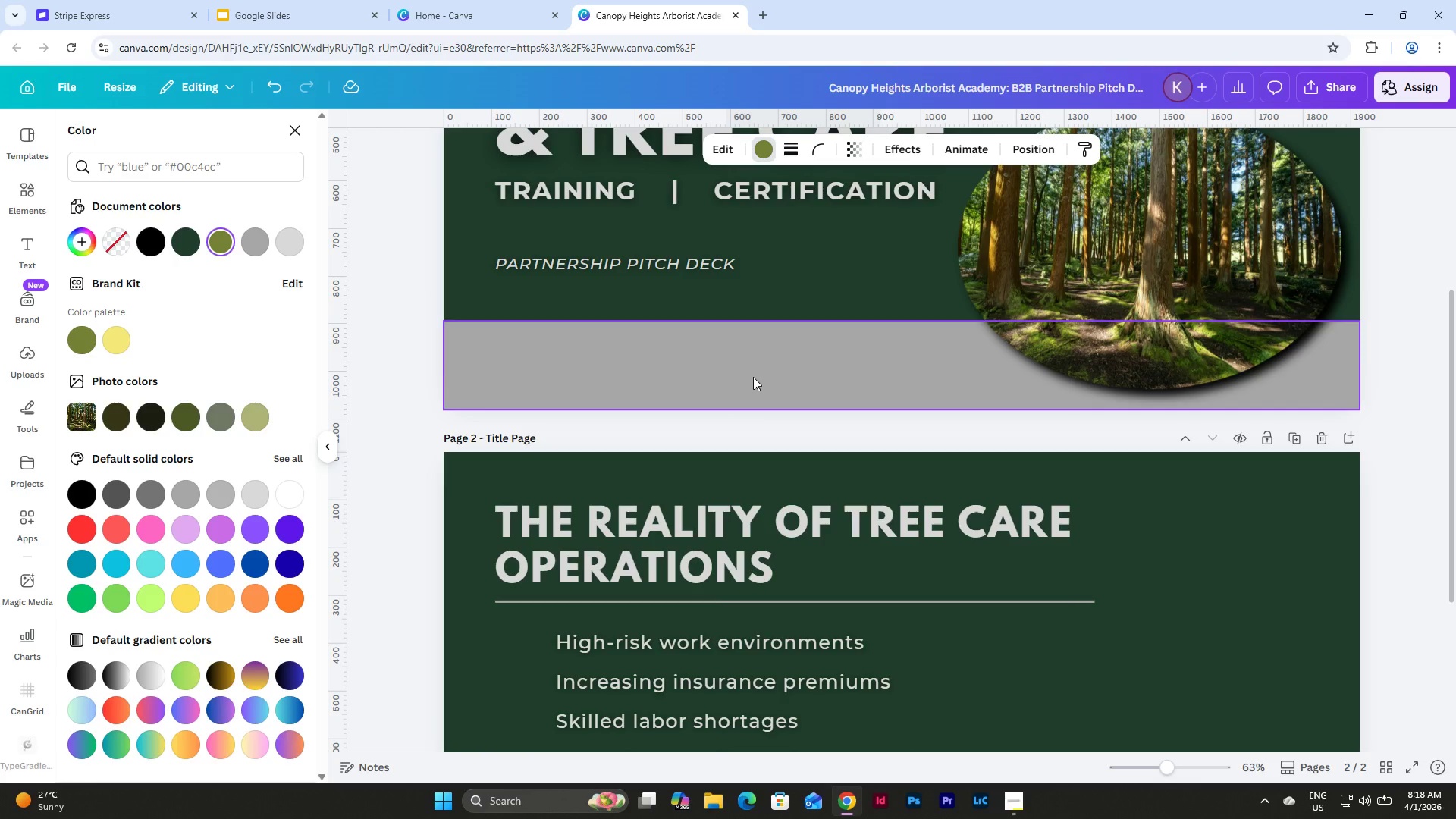 
left_click([753, 377])
 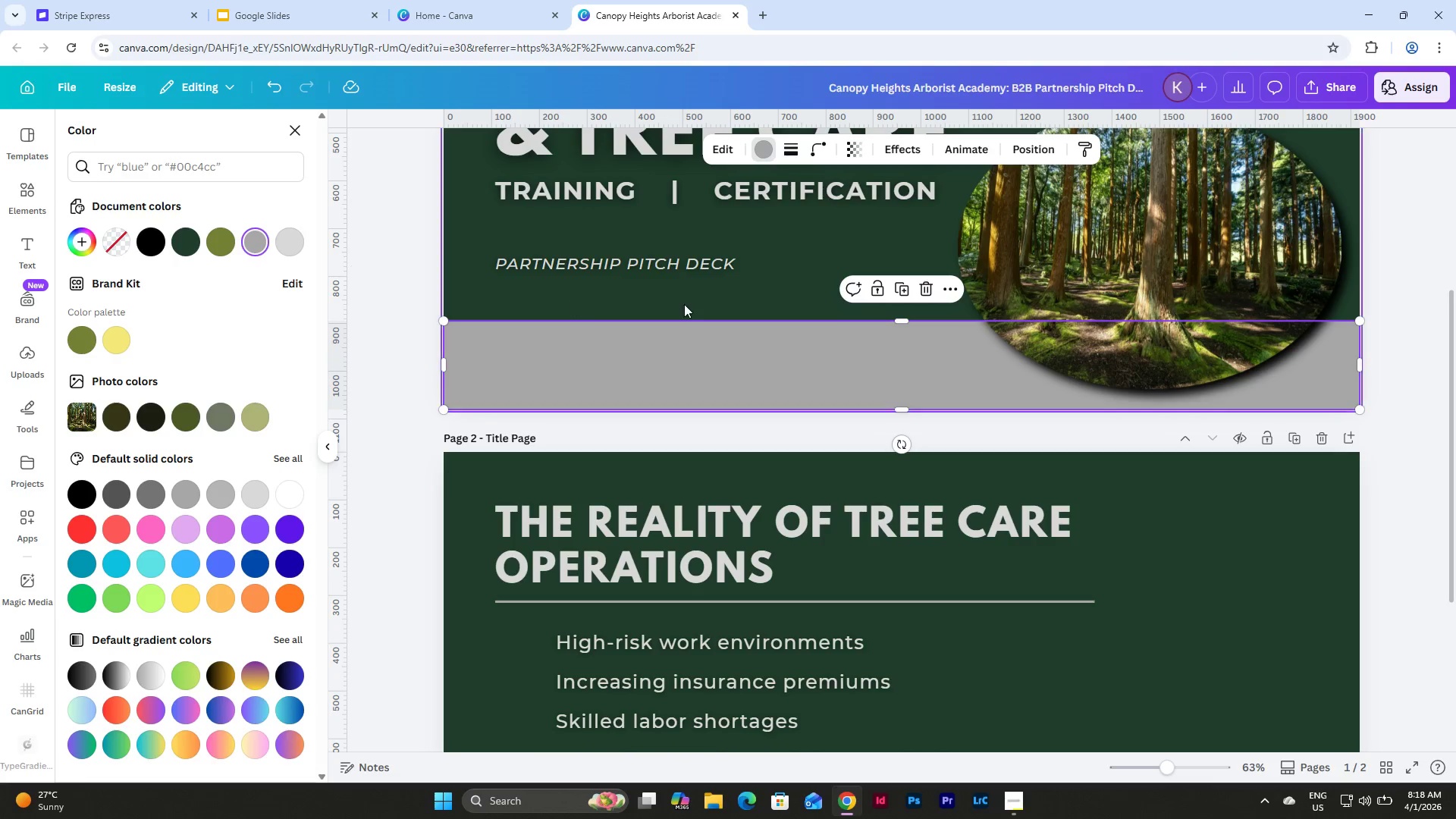 
left_click([631, 262])
 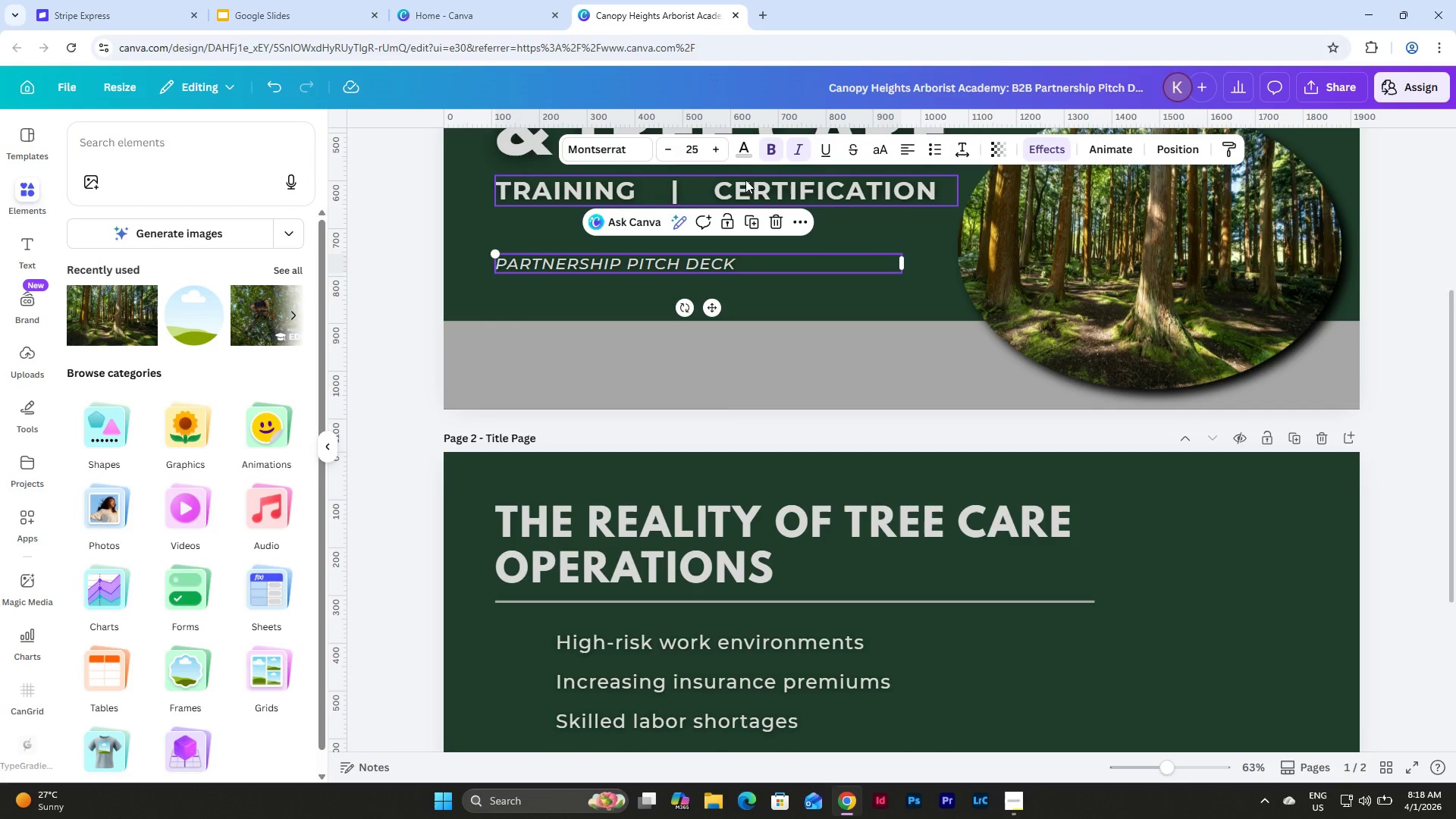 
left_click([746, 143])
 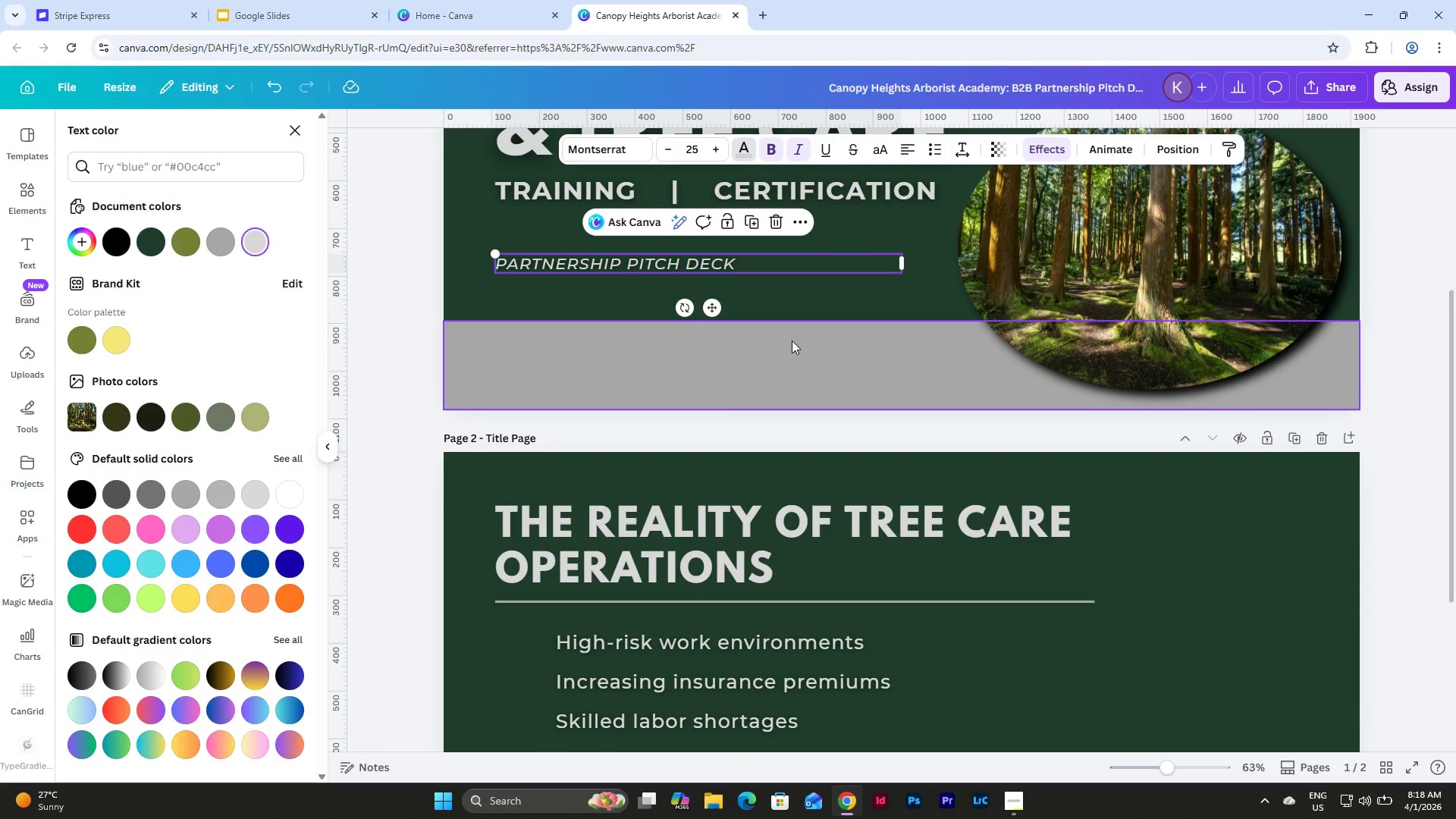 
left_click([792, 340])
 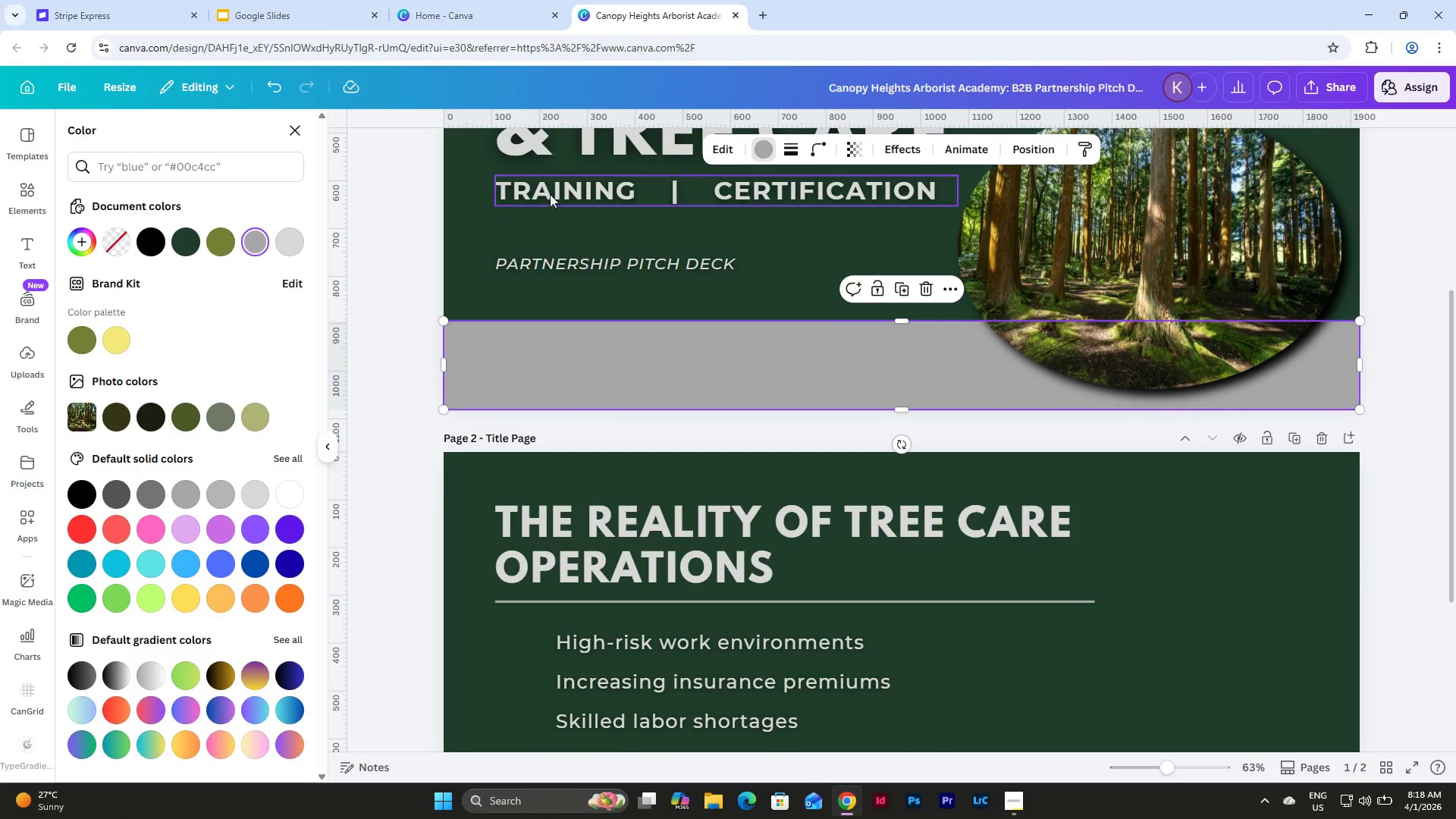 
left_click([286, 242])
 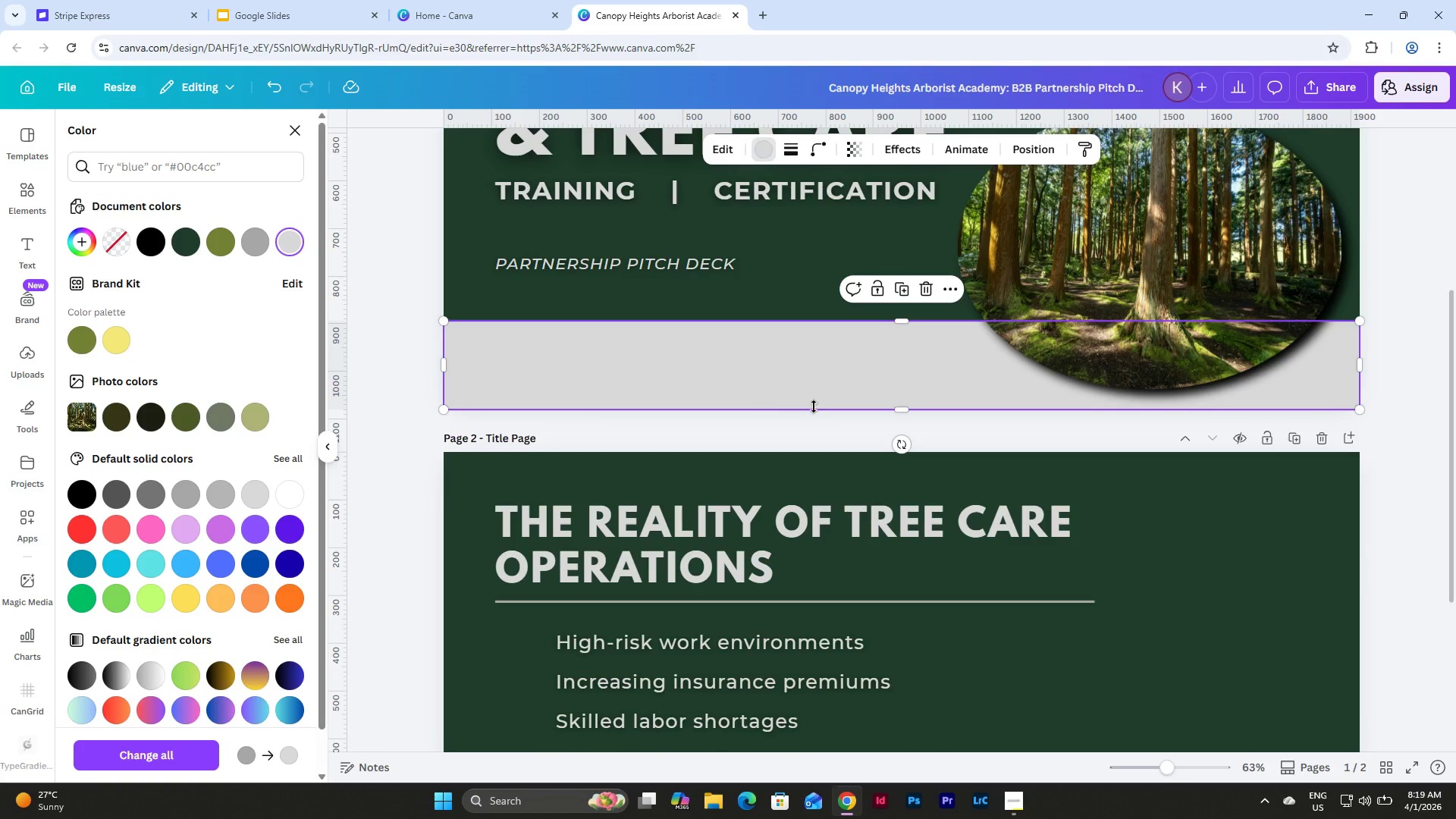 
scroll: coordinate [836, 414], scroll_direction: up, amount: 3.0
 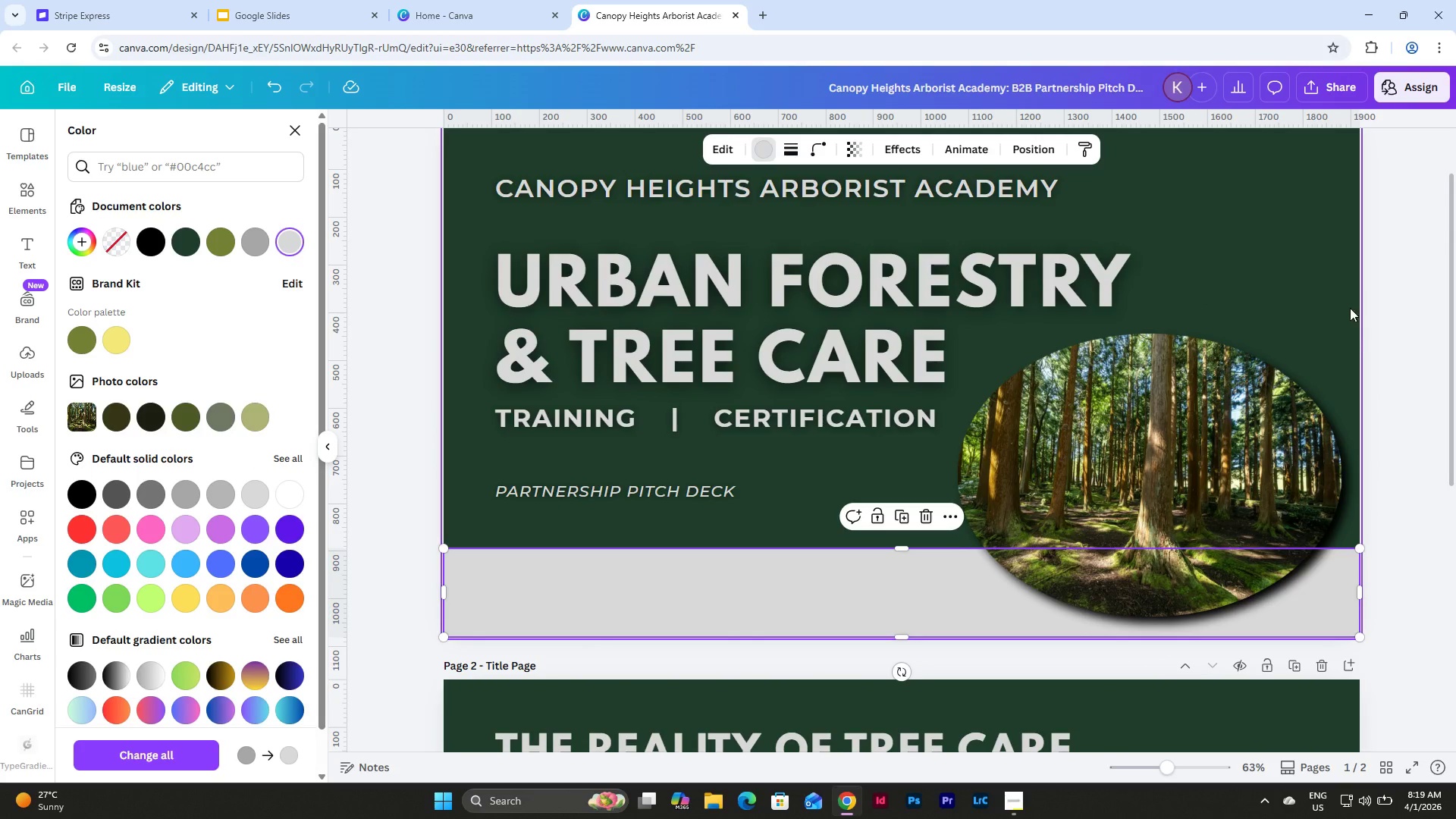 
left_click([1320, 293])
 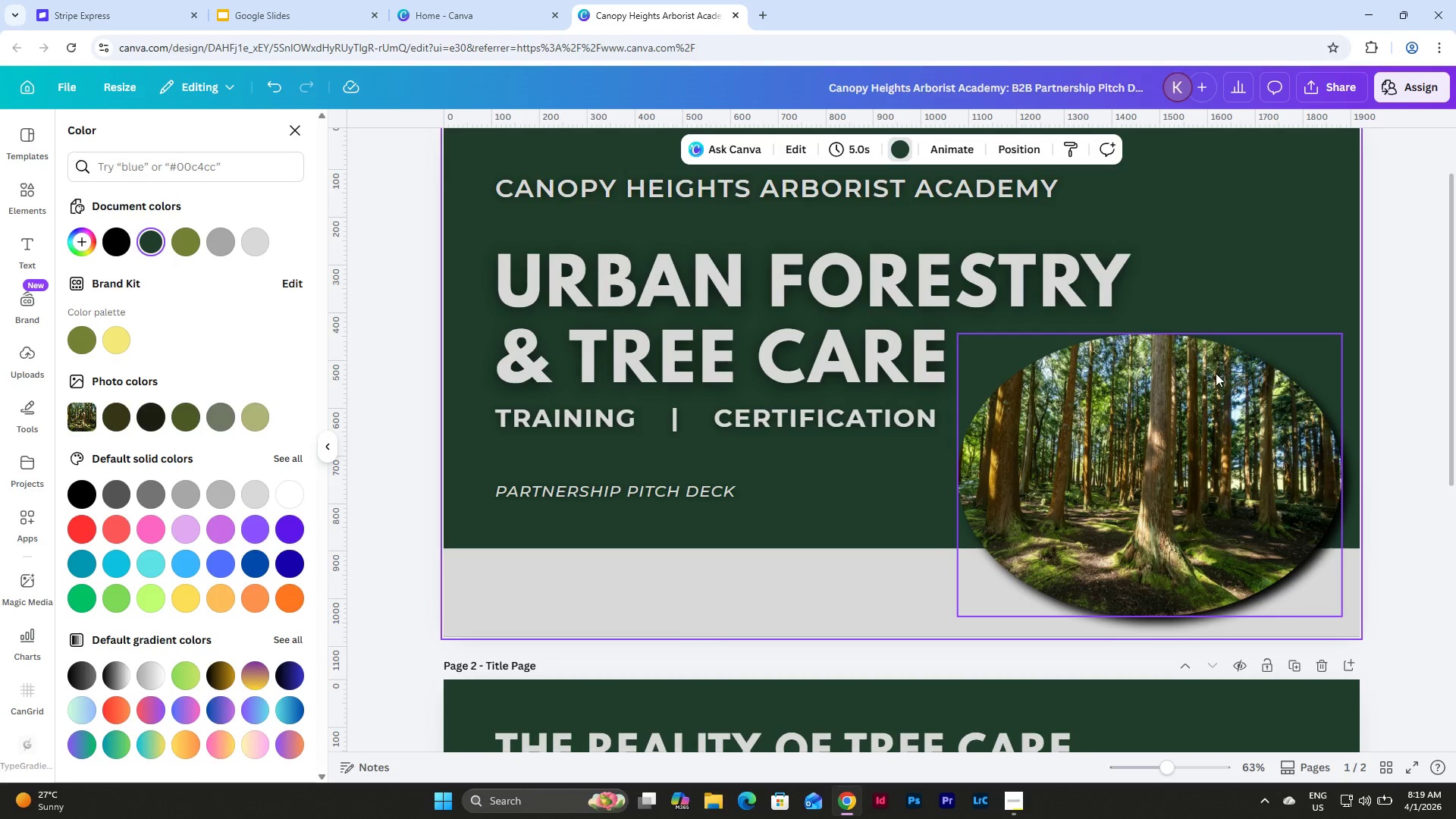 
scroll: coordinate [1244, 242], scroll_direction: up, amount: 3.0
 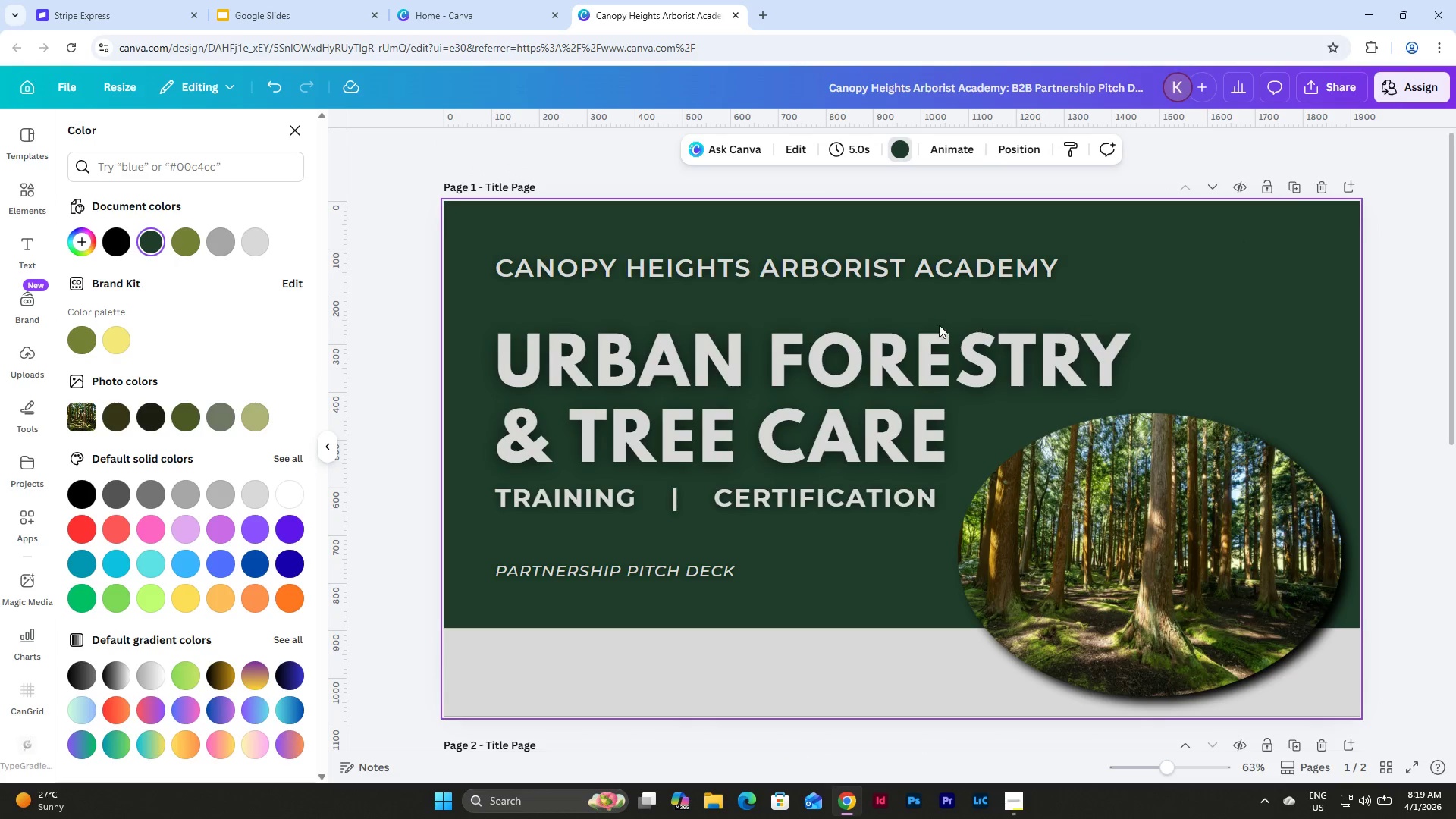 
left_click([896, 366])
 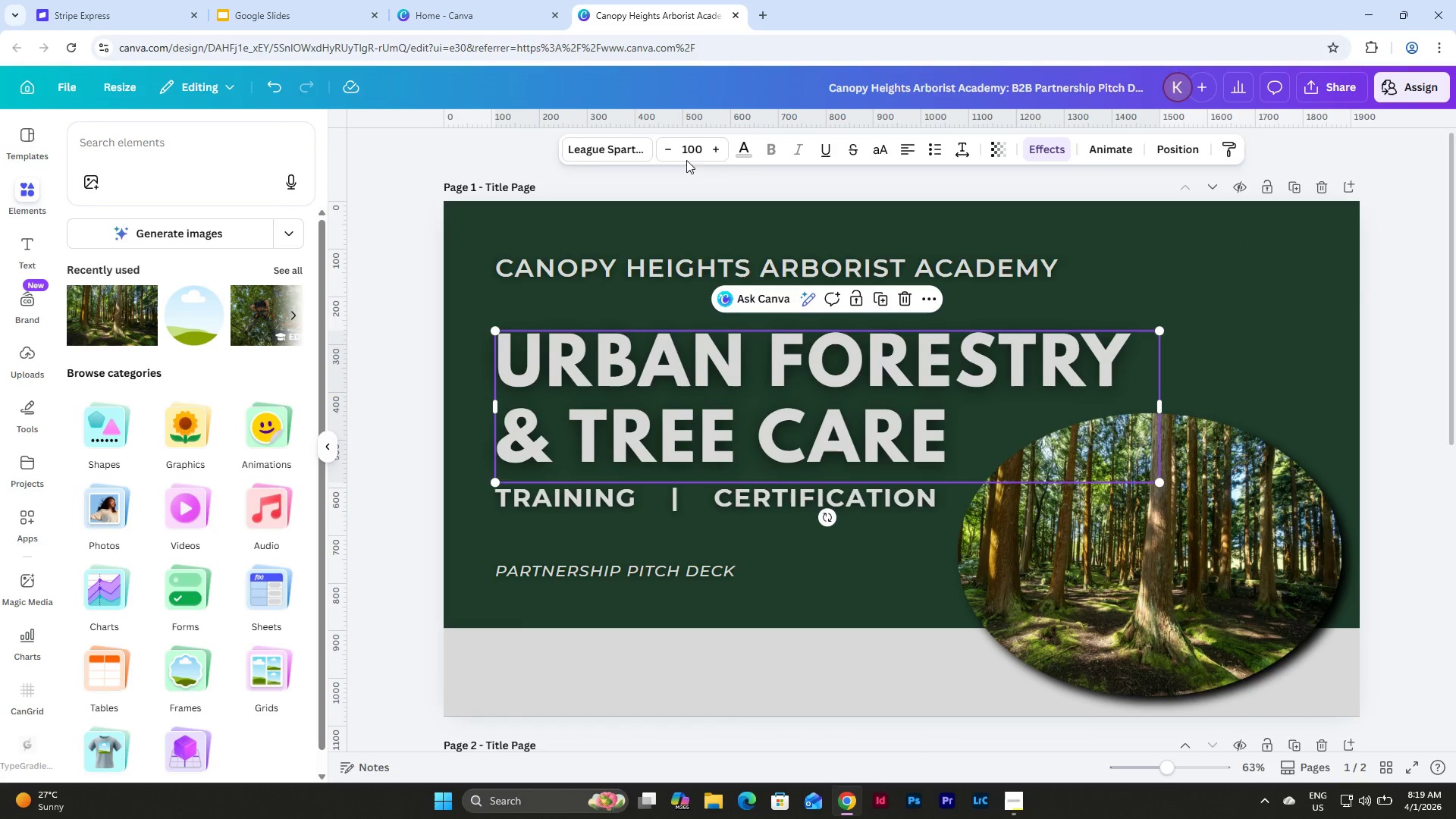 
left_click([749, 149])
 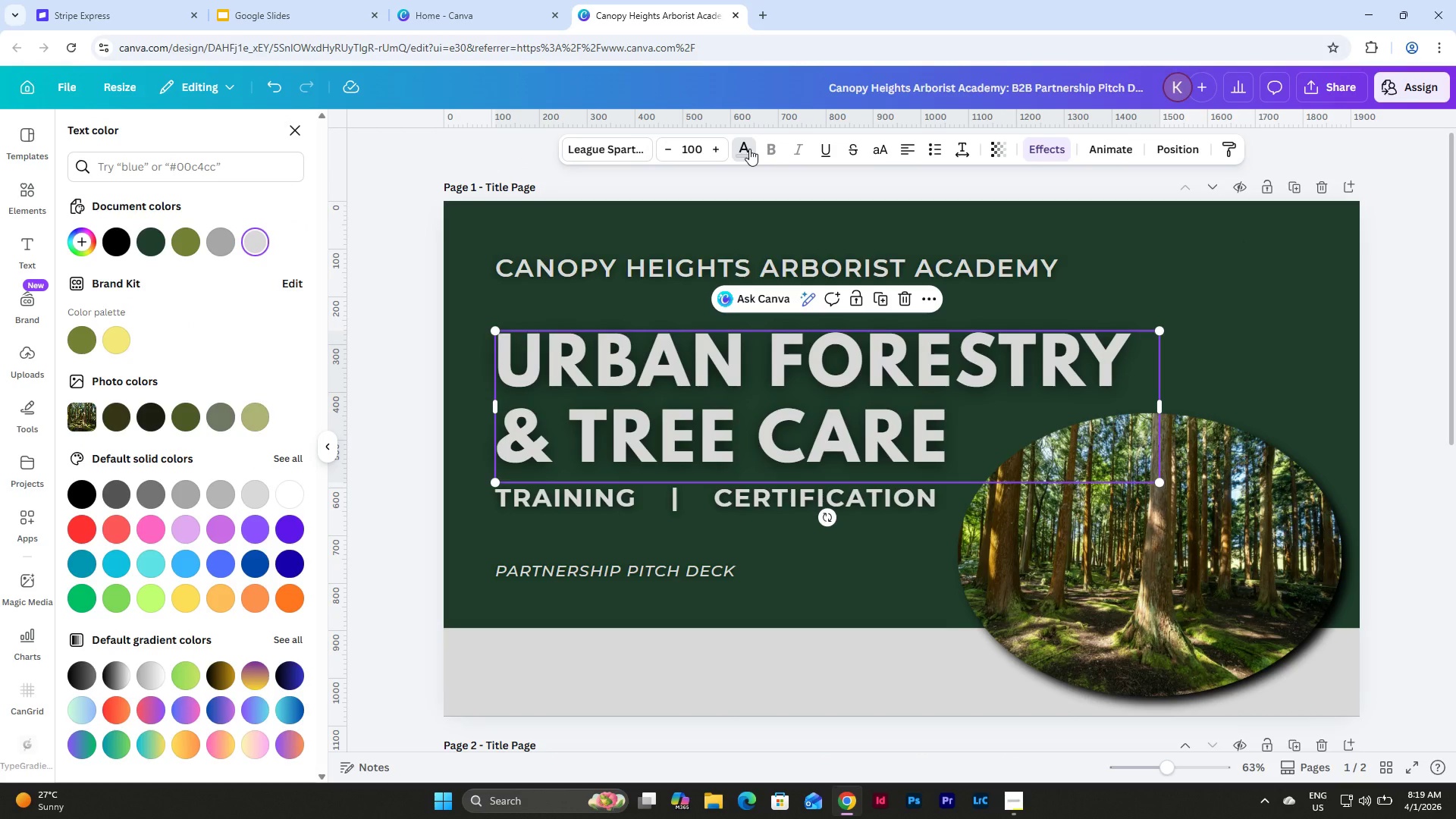 
left_click([749, 149])
 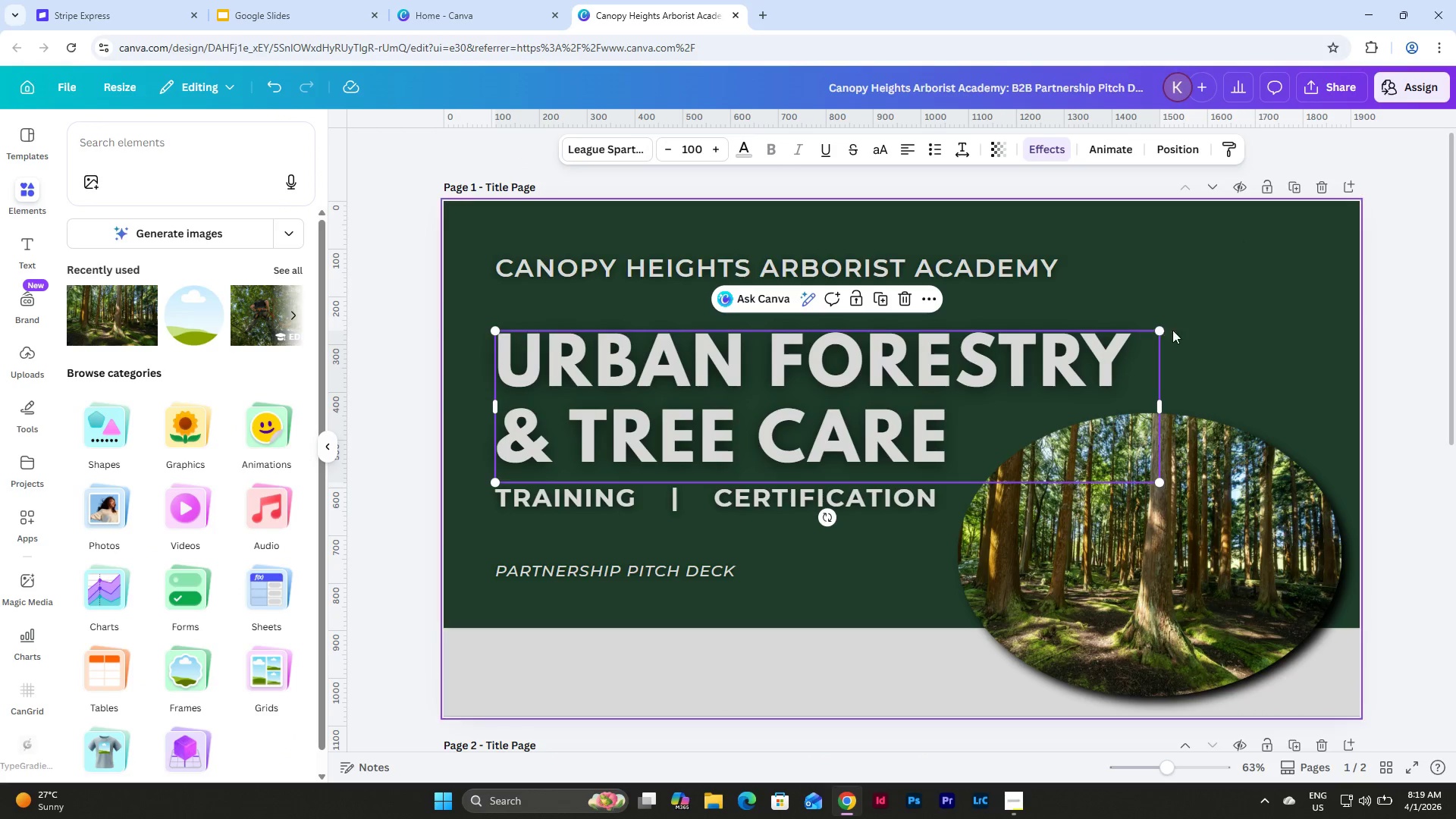 
scroll: coordinate [1207, 331], scroll_direction: down, amount: 8.0
 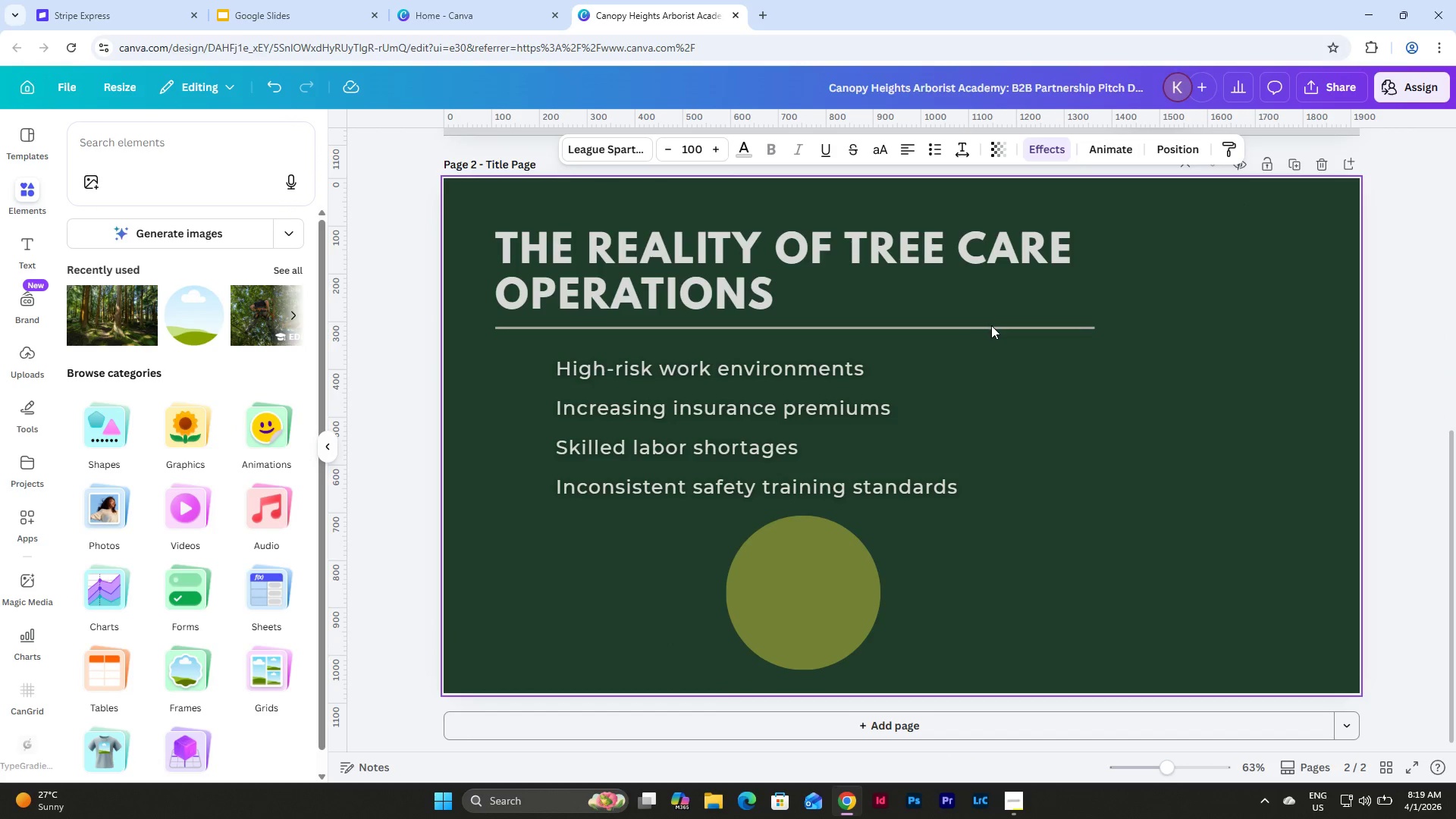 
left_click([991, 326])
 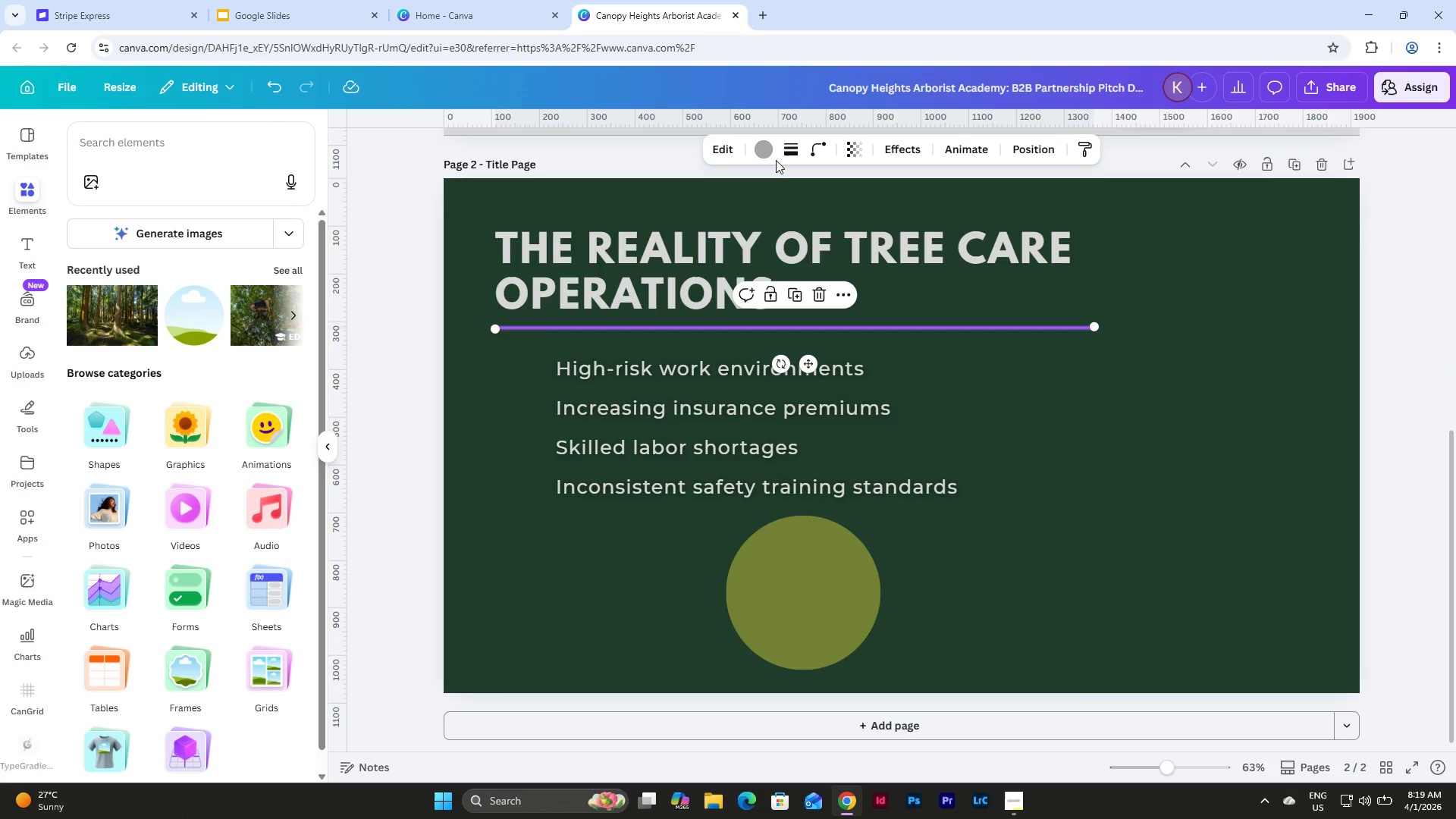 
left_click([763, 152])
 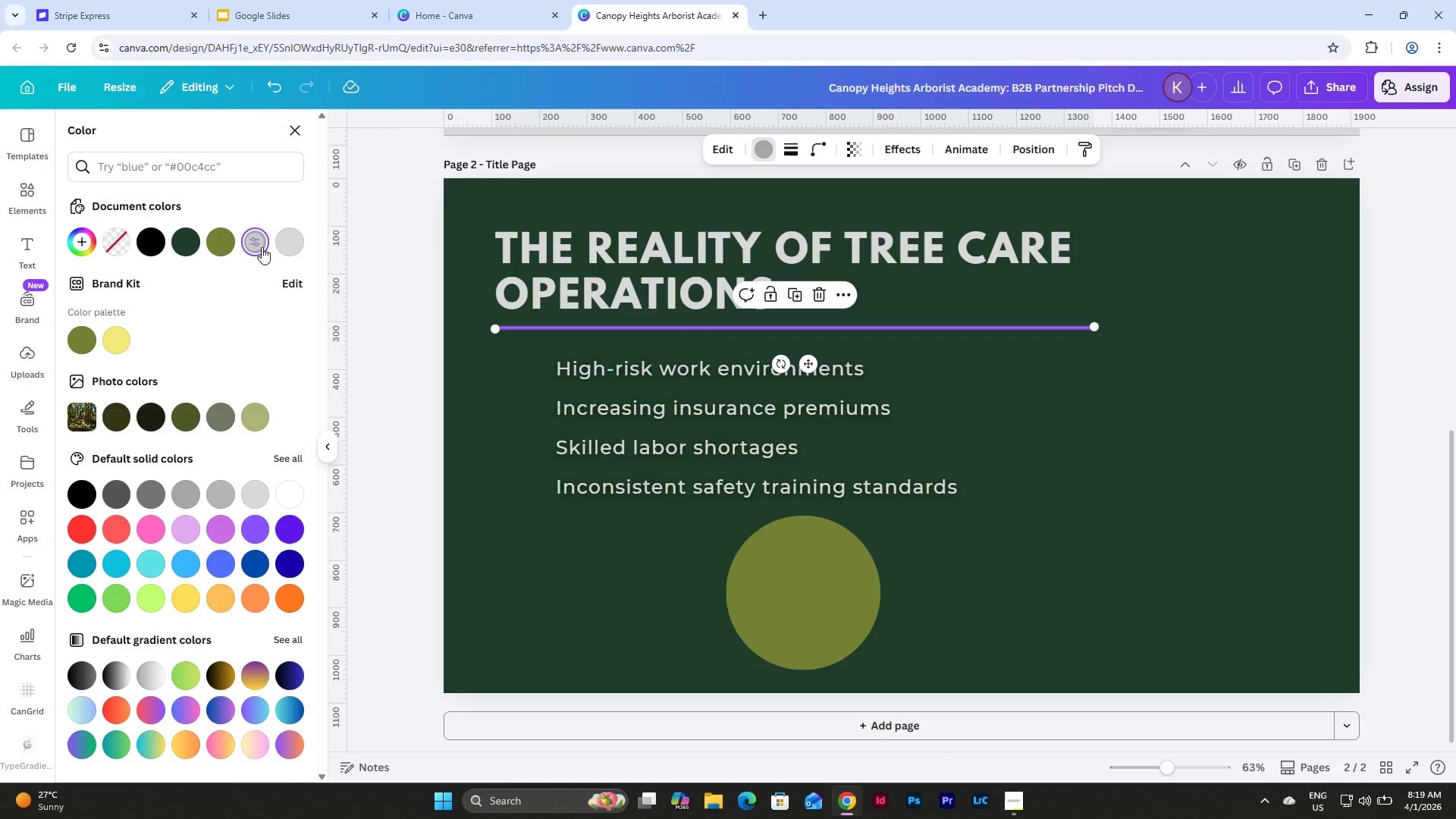 
left_click([293, 241])
 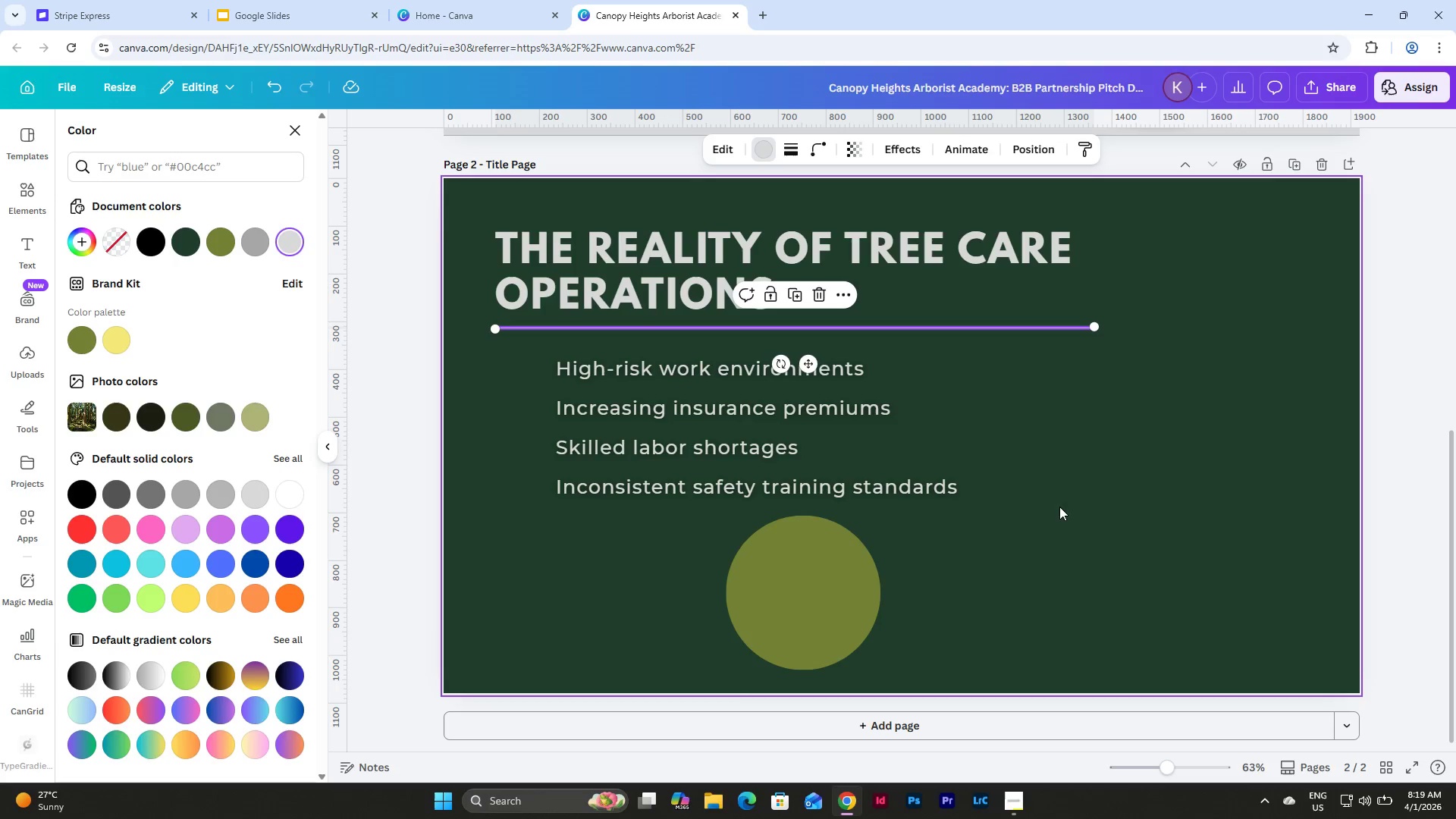 
left_click([1198, 516])
 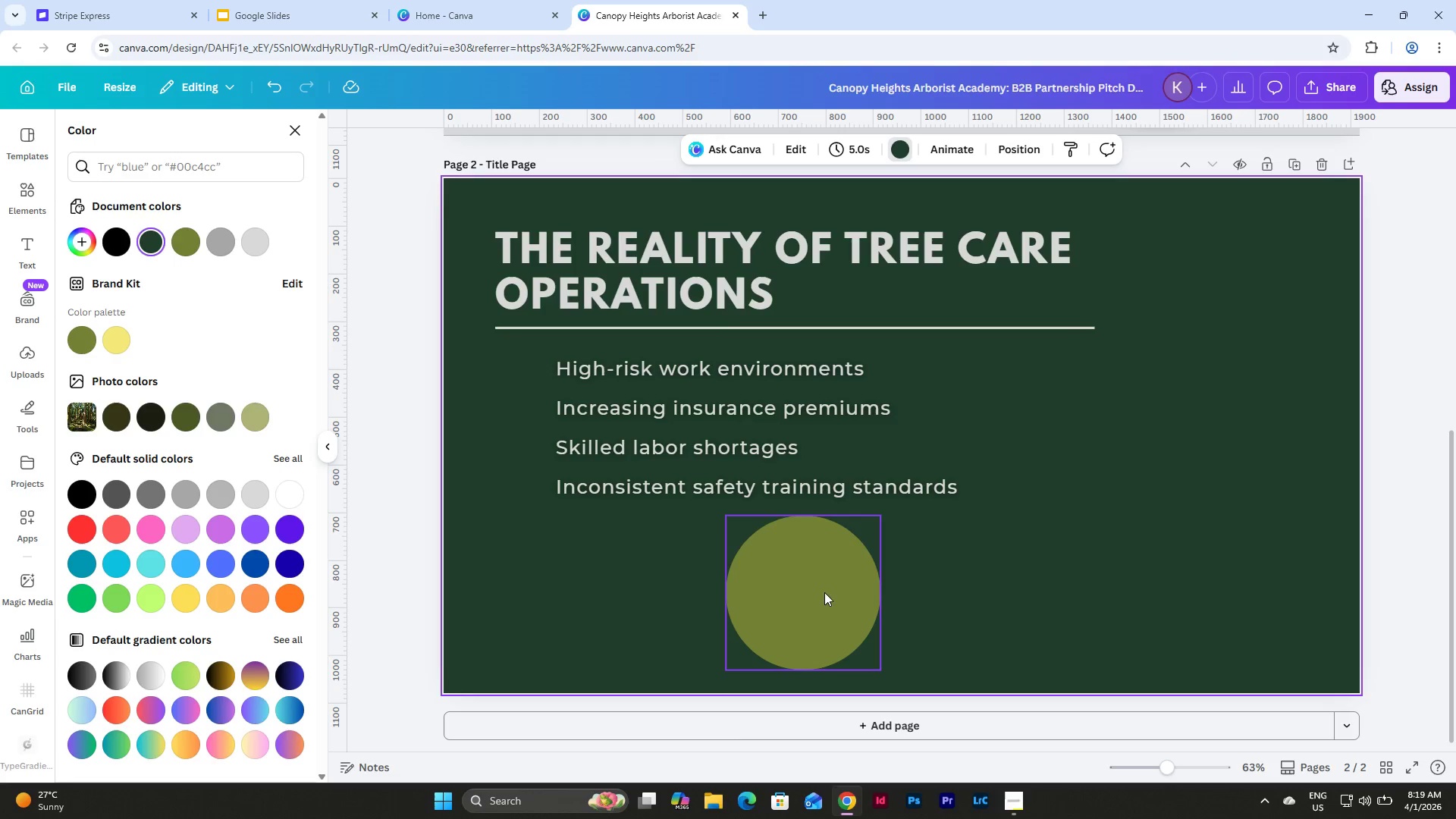 
left_click([820, 591])
 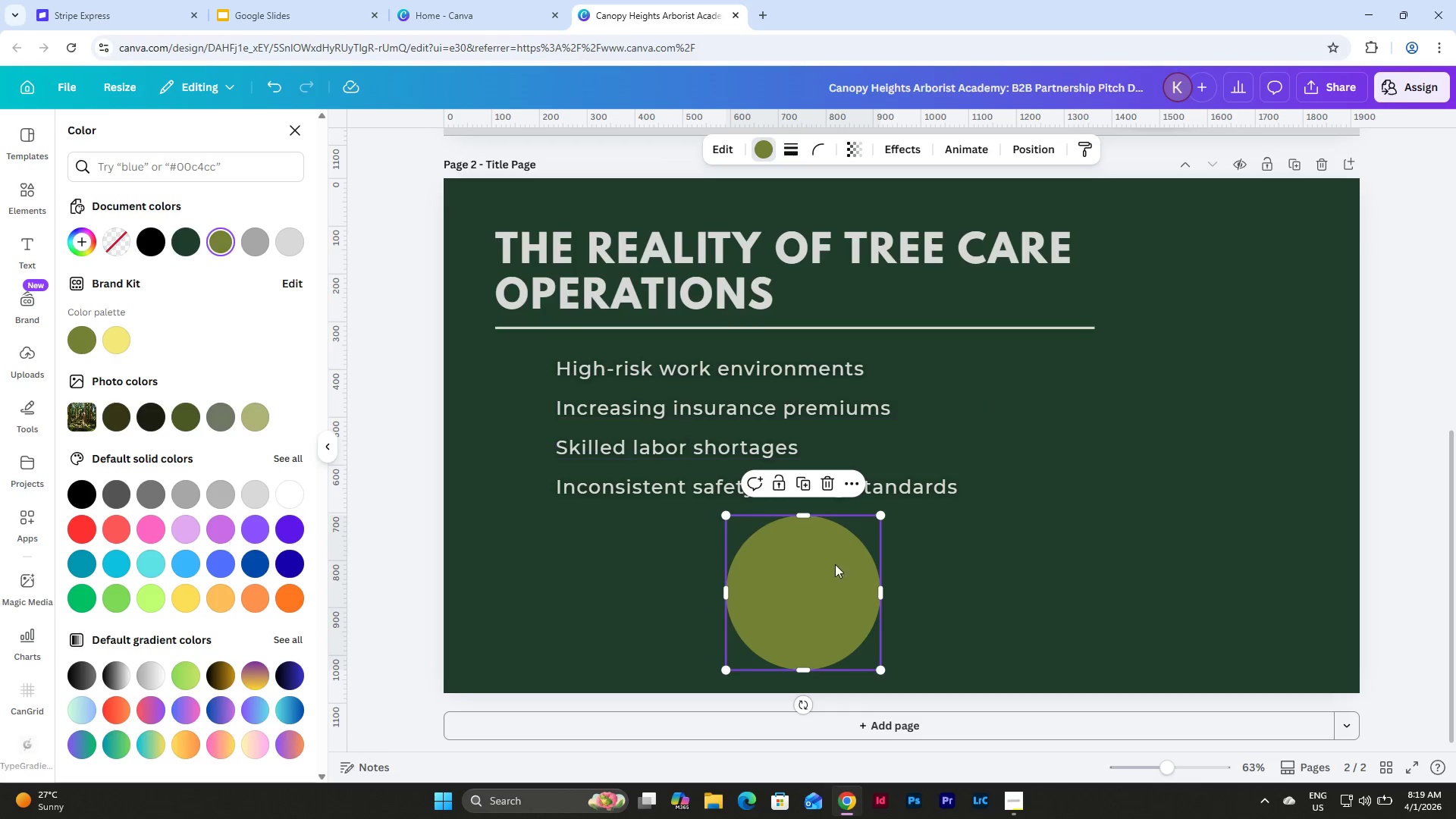 
left_click([992, 563])
 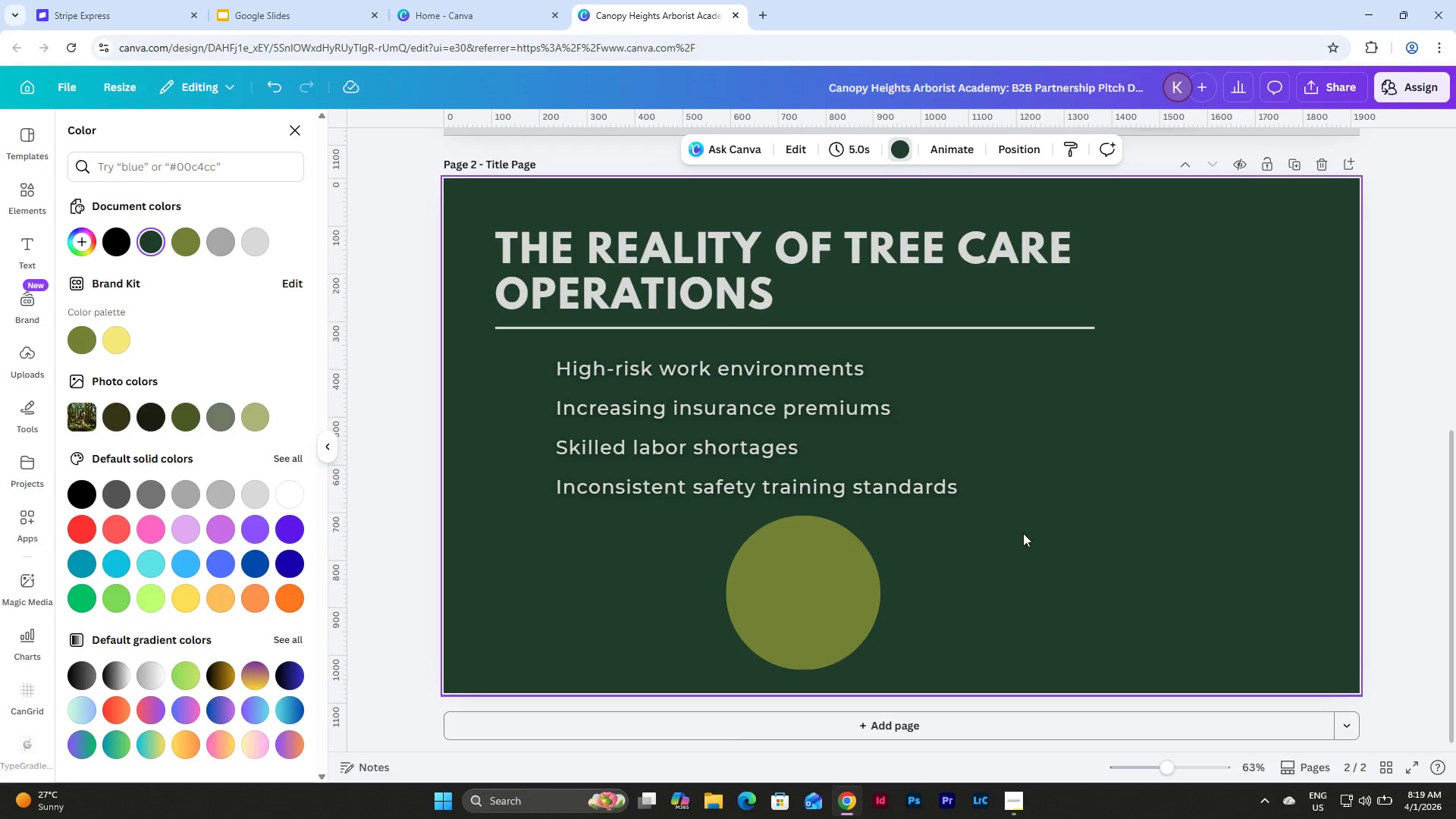 
scroll: coordinate [1023, 533], scroll_direction: up, amount: 3.0
 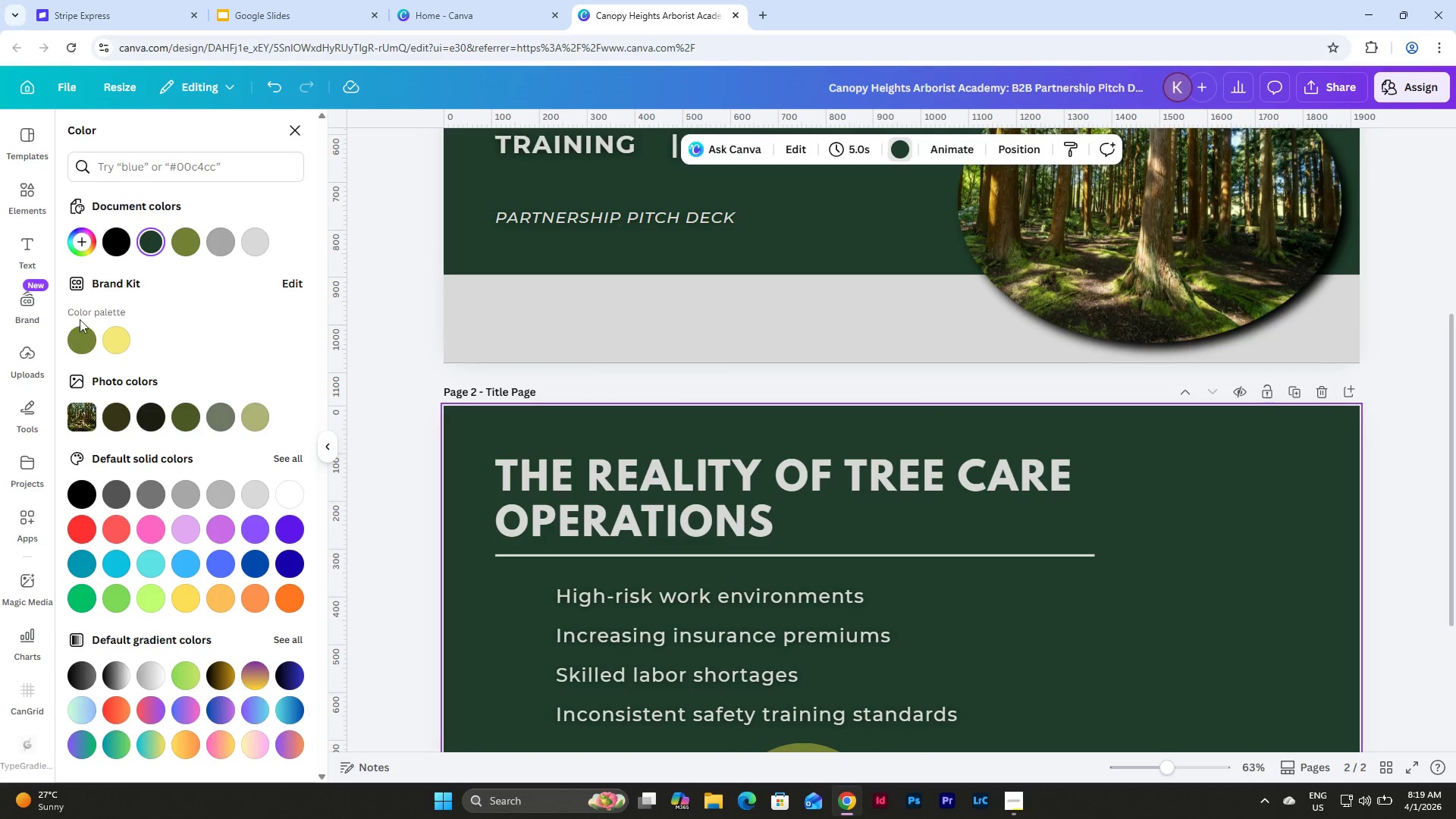 
left_click_drag(start_coordinate=[6, 181], to_coordinate=[11, 183])
 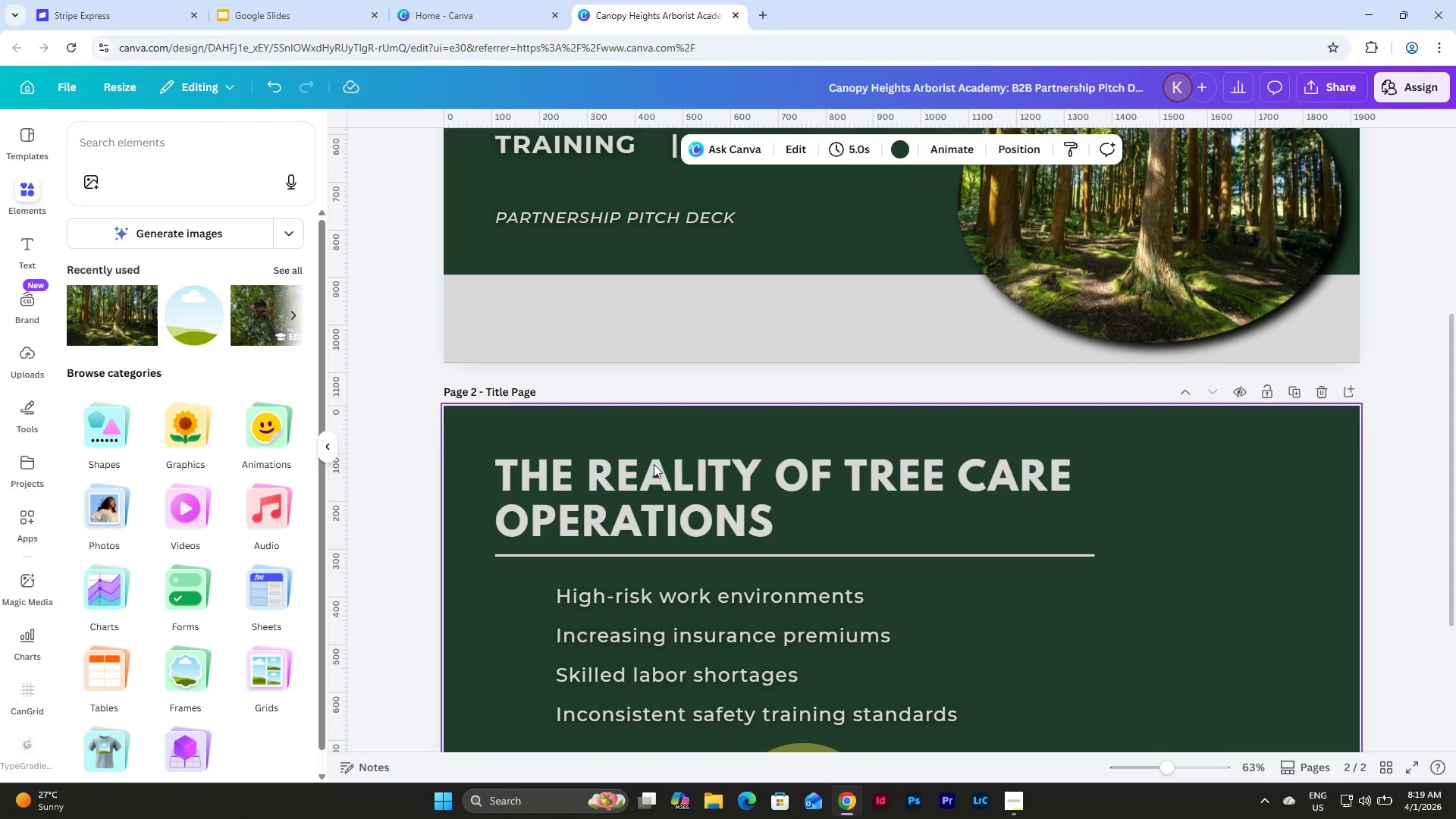 
scroll: coordinate [778, 504], scroll_direction: down, amount: 6.0
 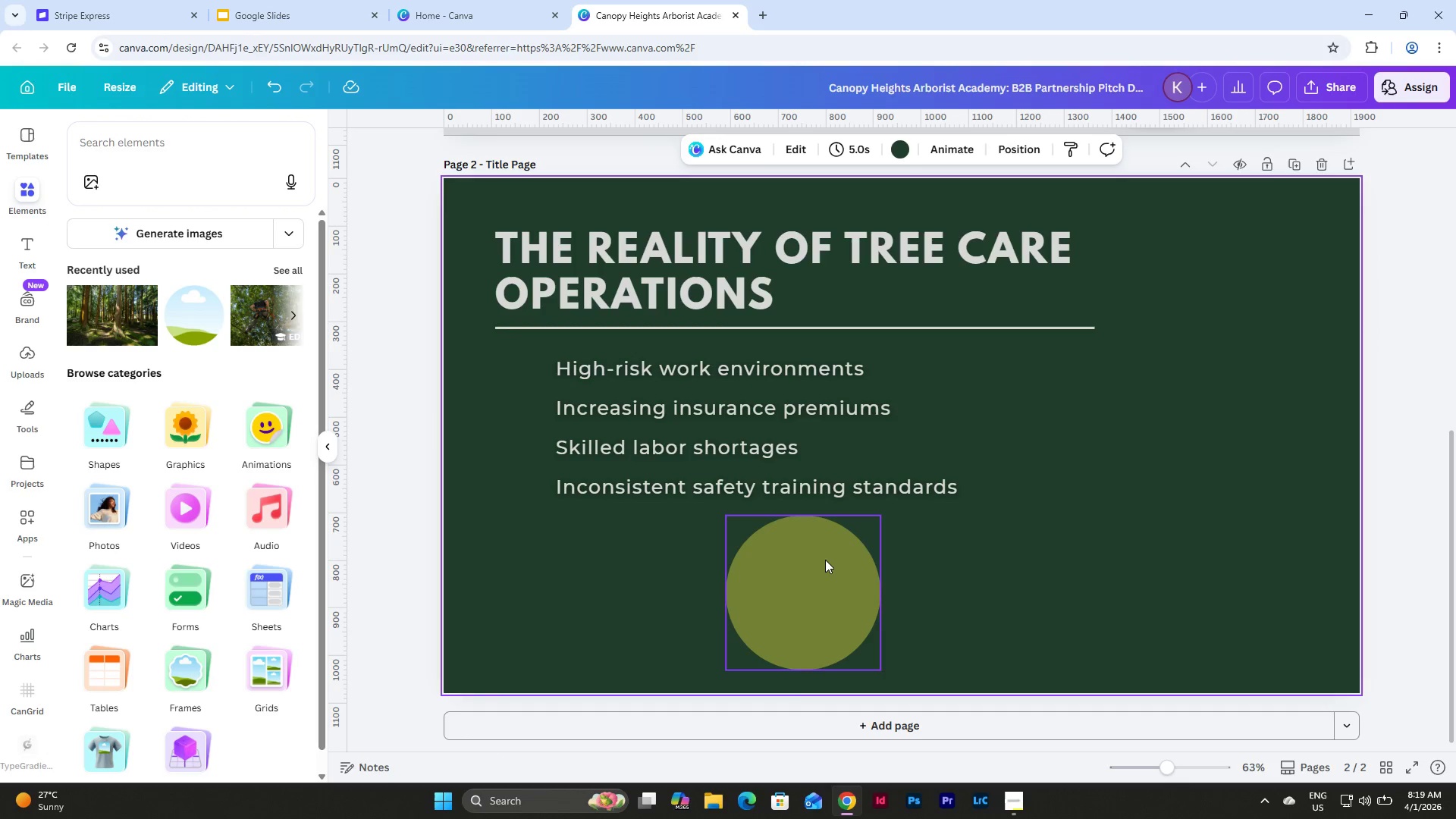 
left_click([827, 569])
 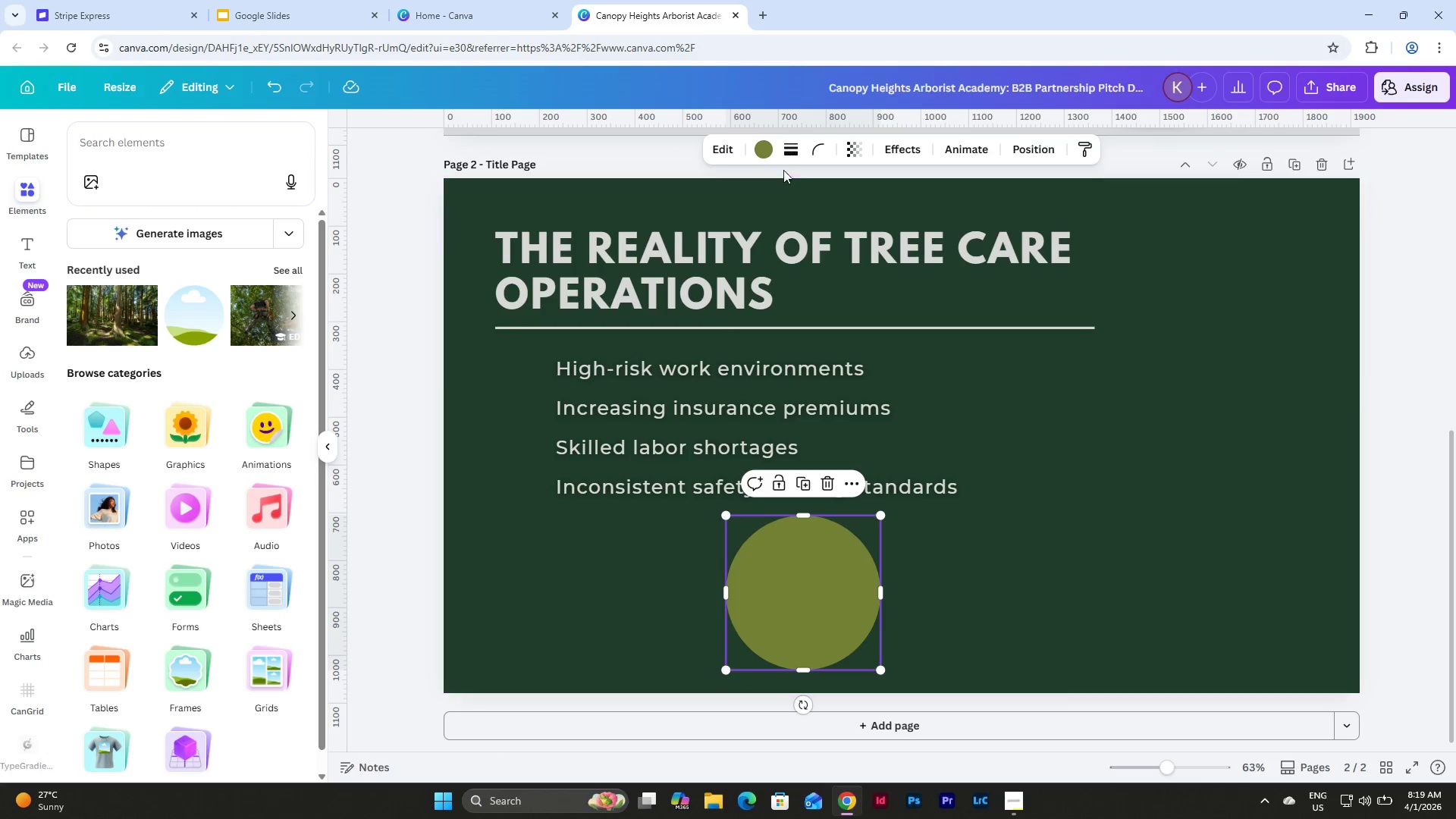 
left_click([763, 151])
 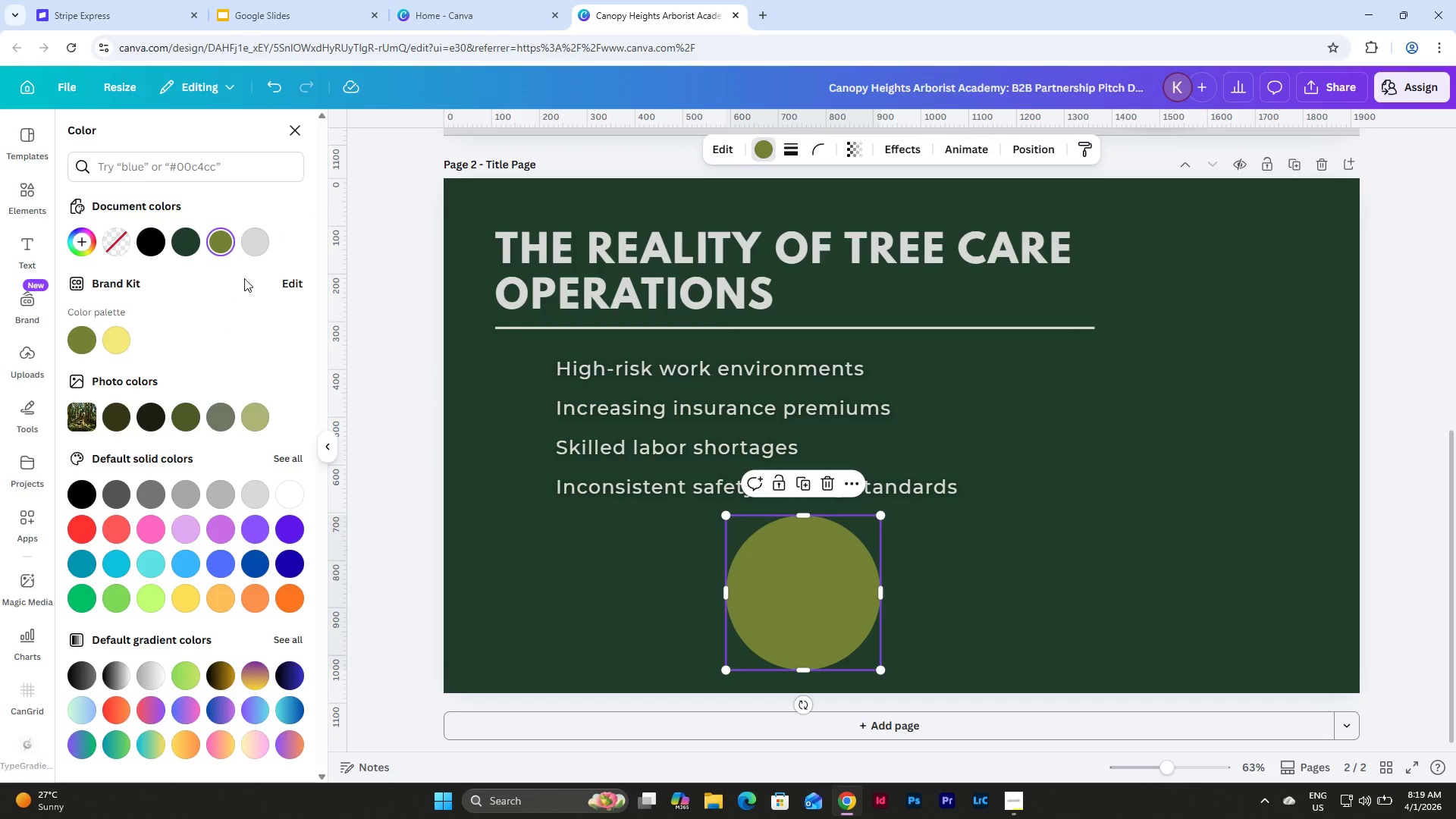 
left_click([250, 240])
 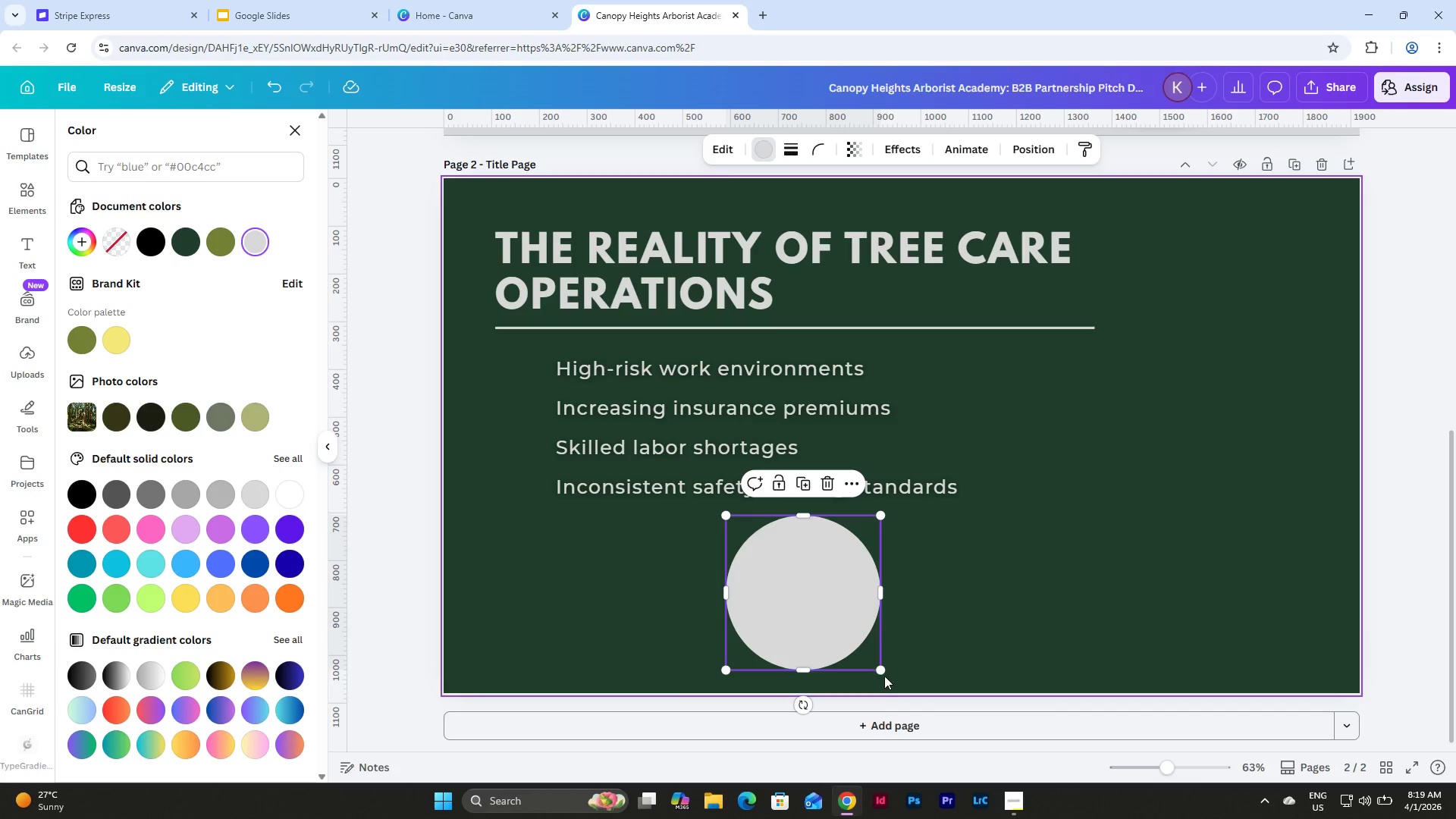 
left_click_drag(start_coordinate=[877, 668], to_coordinate=[734, 537])
 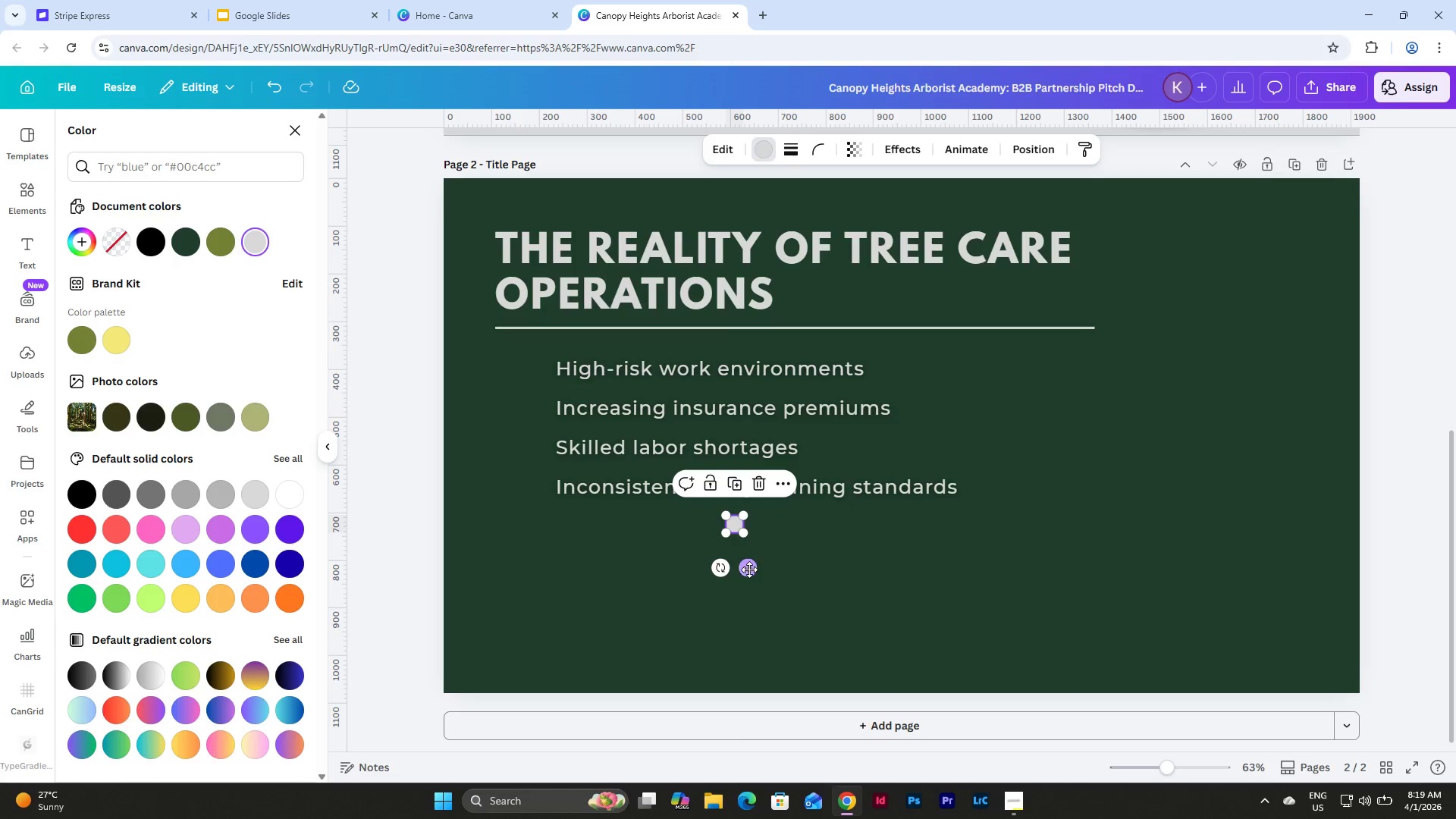 
left_click_drag(start_coordinate=[748, 569], to_coordinate=[541, 413])
 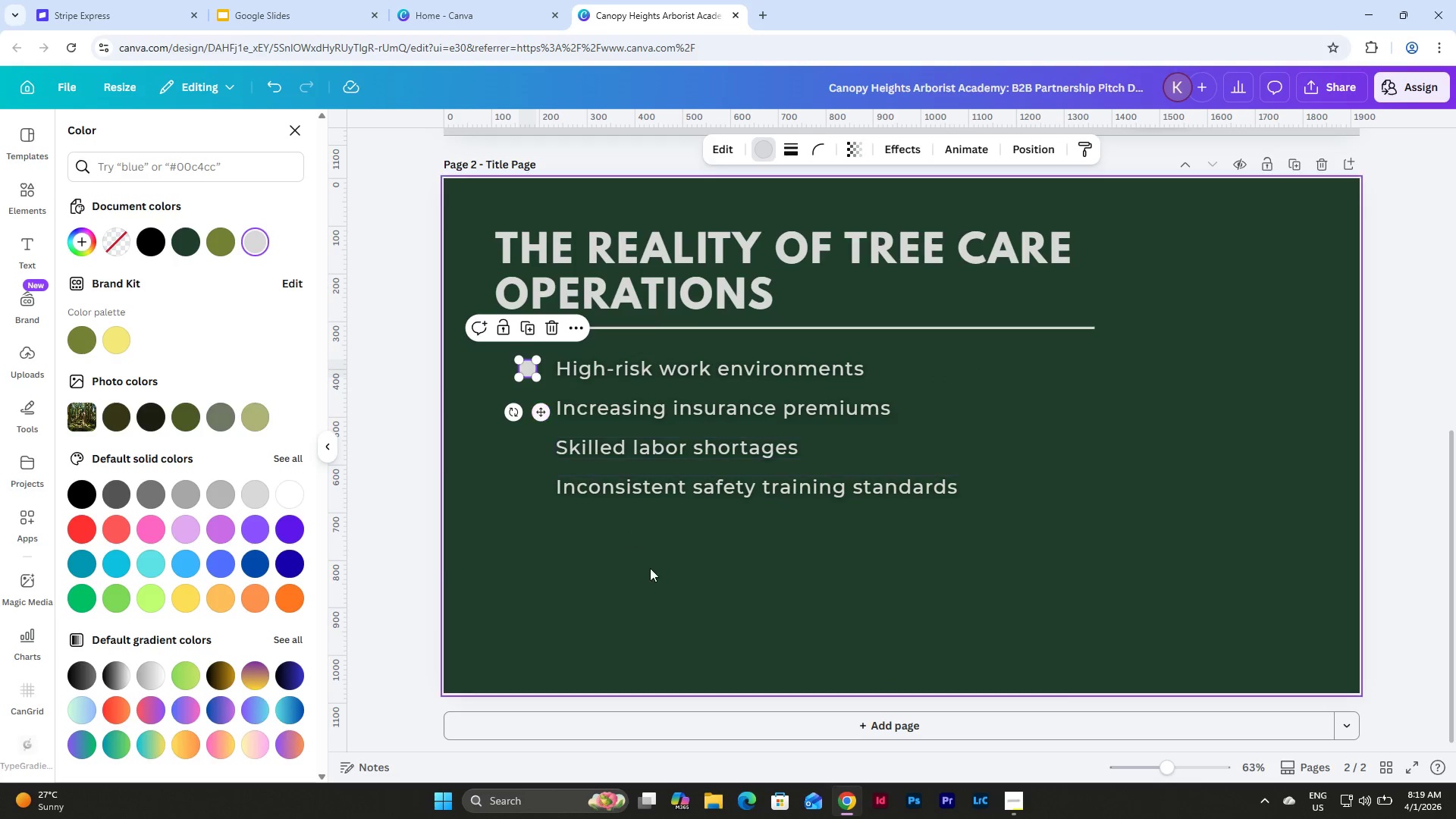 
left_click([655, 574])
 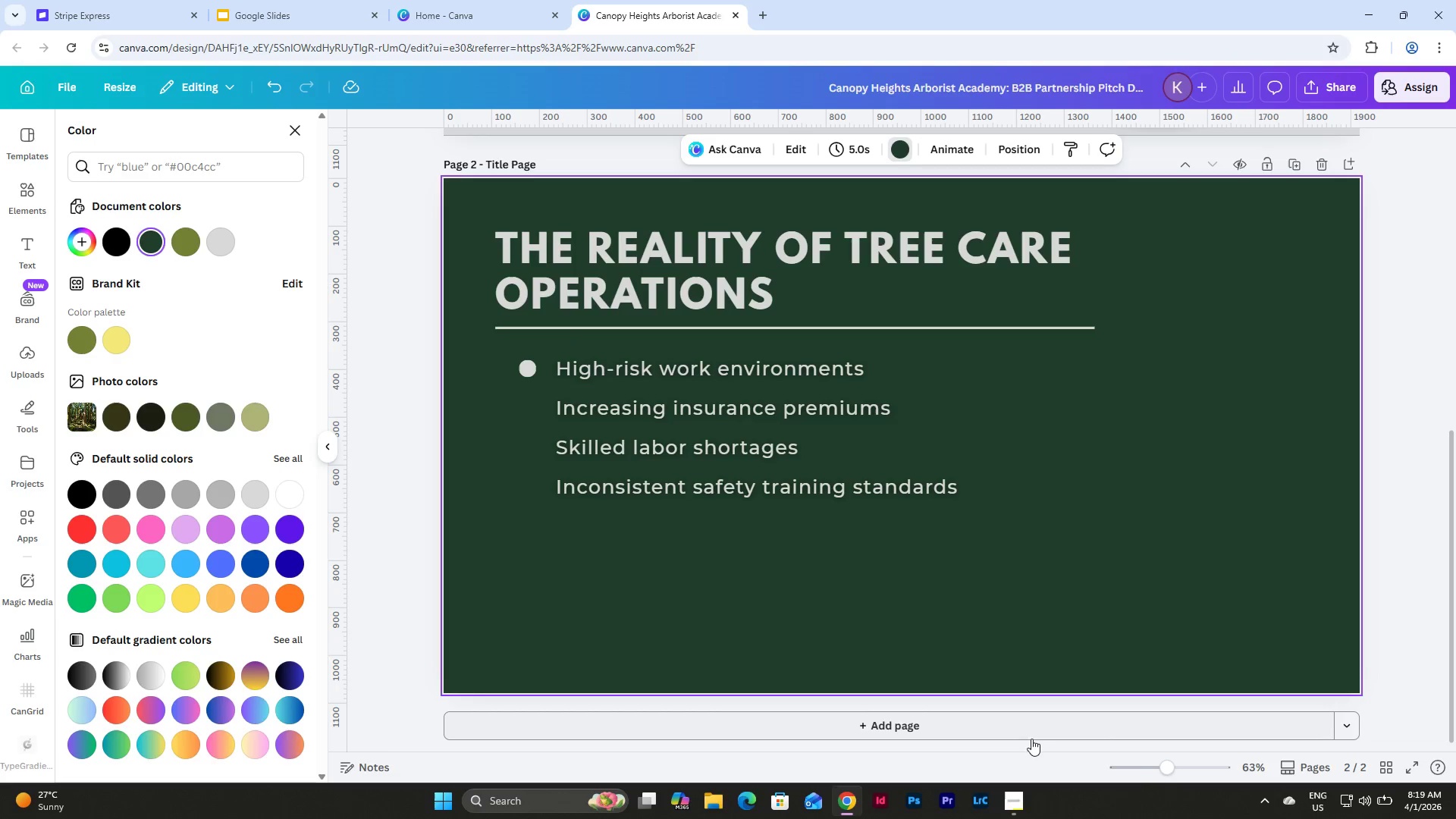 
left_click_drag(start_coordinate=[1166, 768], to_coordinate=[1188, 767])
 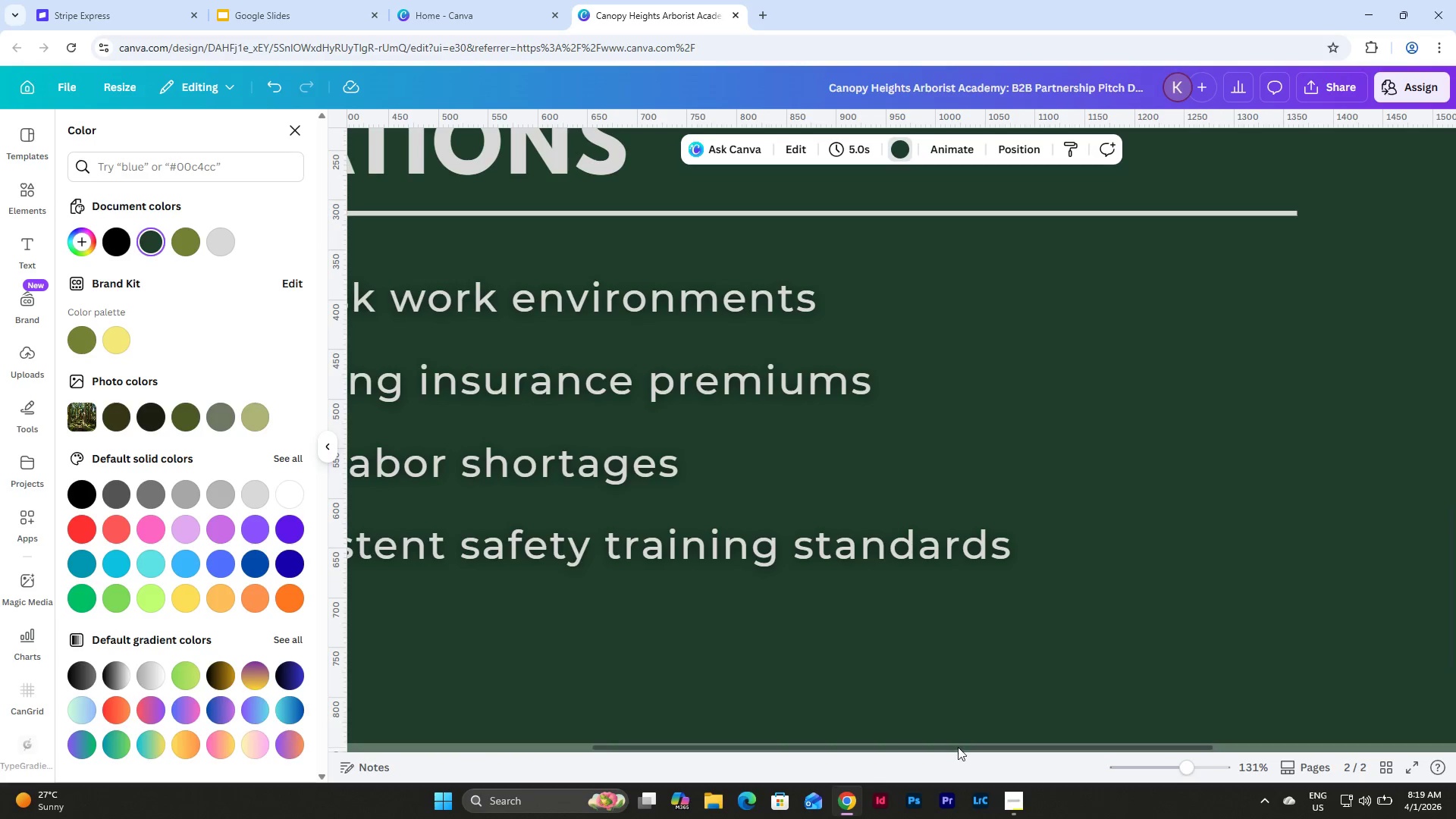 
left_click_drag(start_coordinate=[959, 748], to_coordinate=[590, 716])
 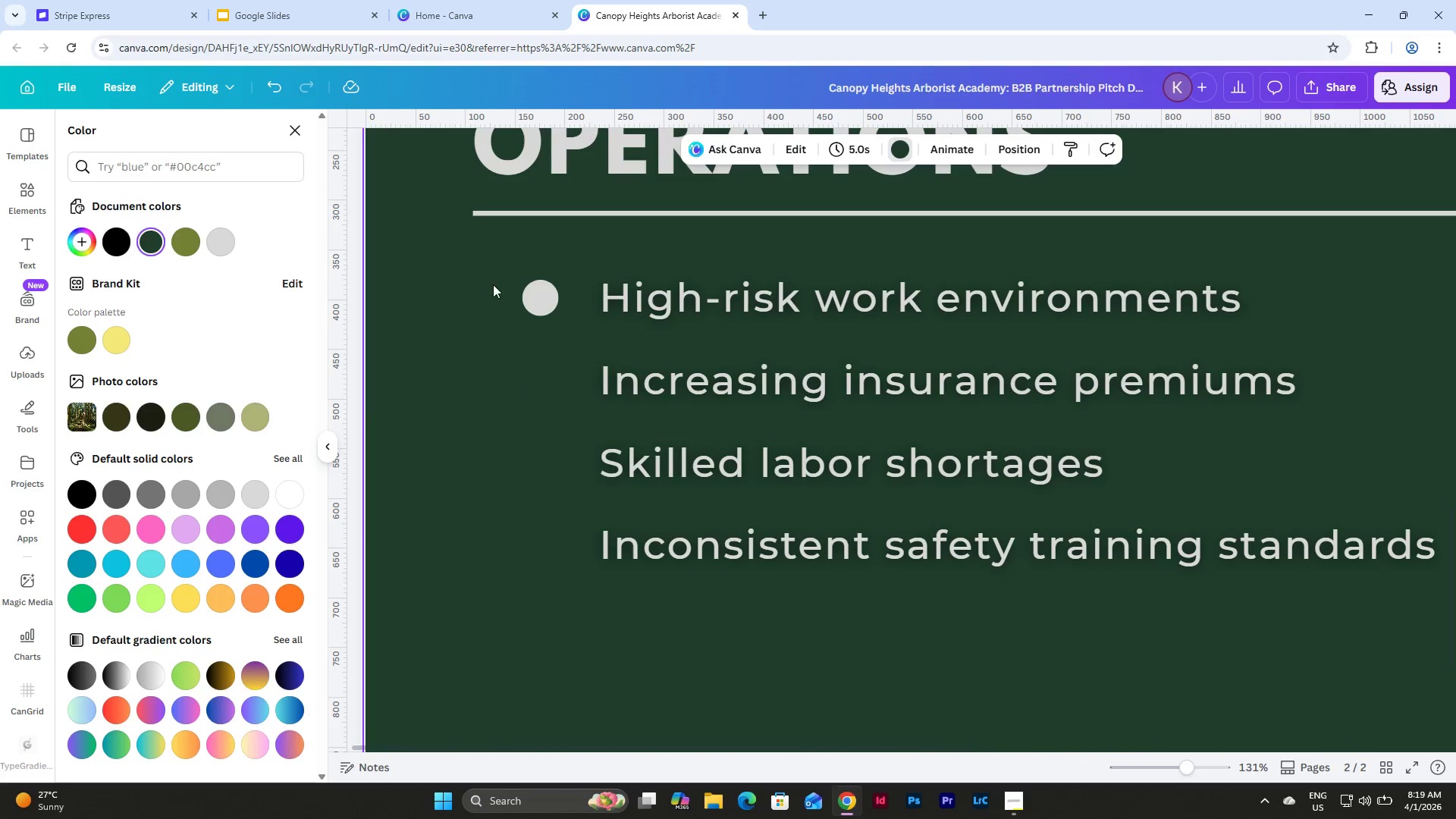 
scroll: coordinate [494, 275], scroll_direction: up, amount: 2.0
 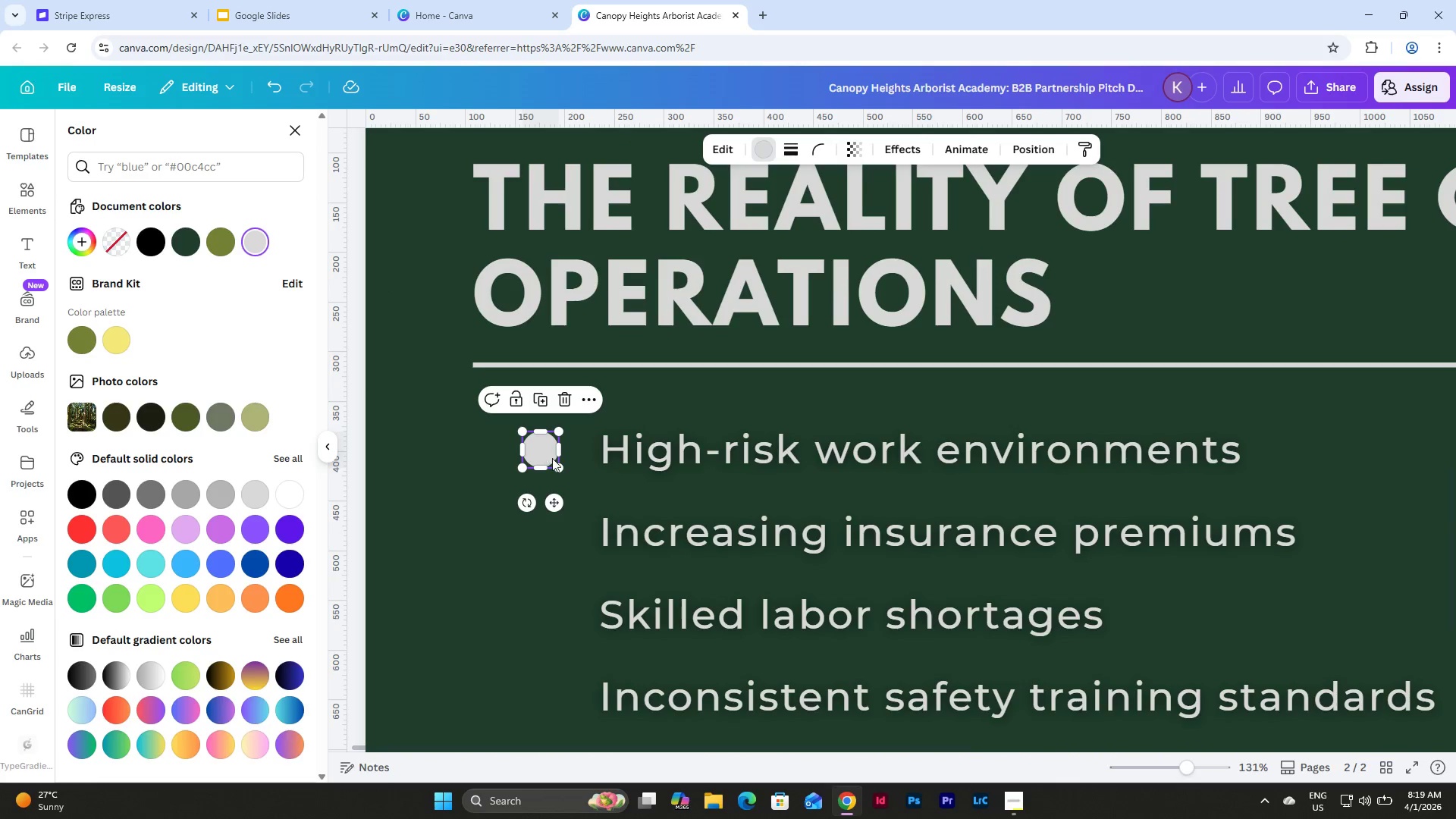 
left_click_drag(start_coordinate=[560, 470], to_coordinate=[555, 465])
 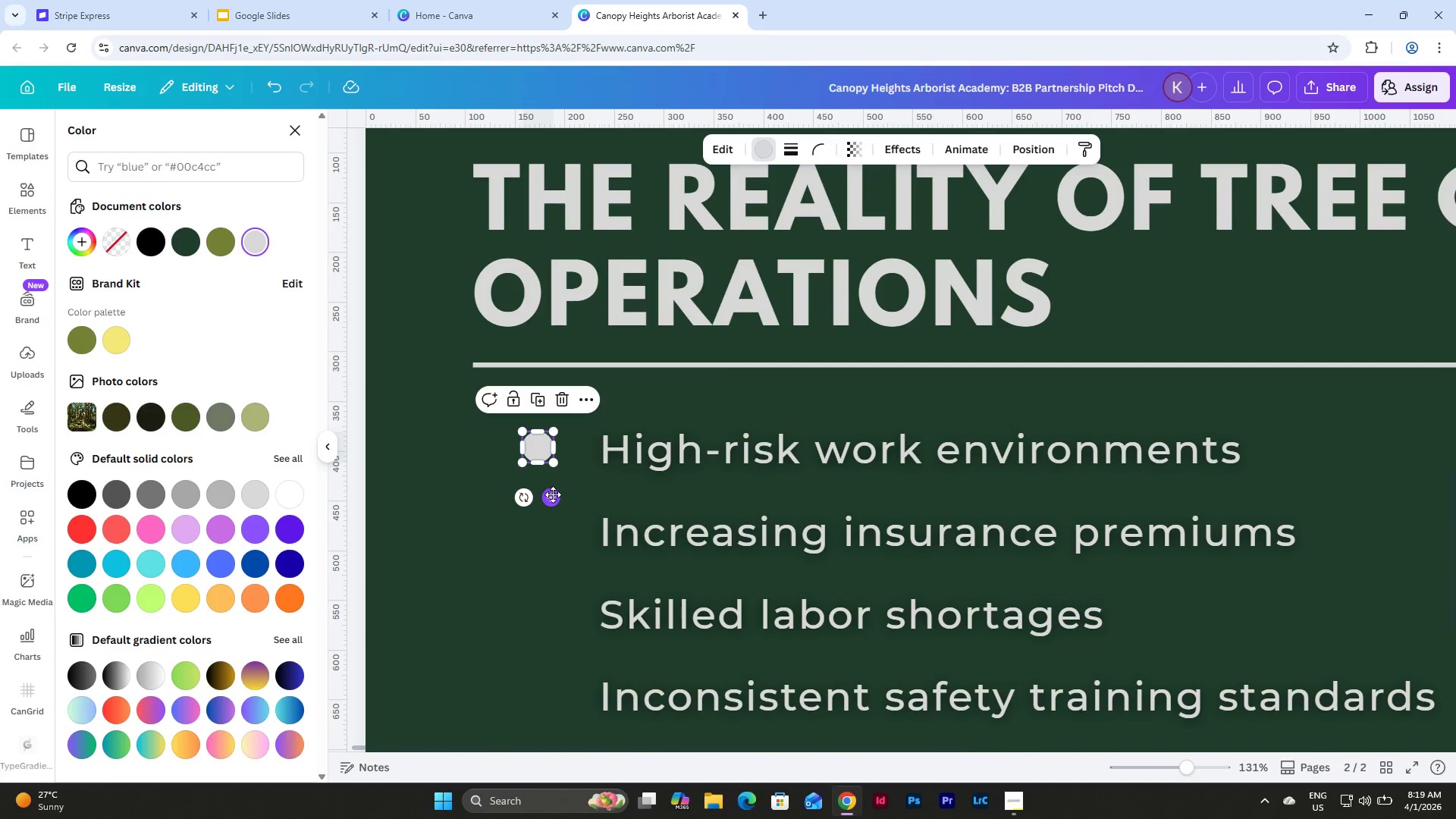 
left_click_drag(start_coordinate=[553, 494], to_coordinate=[562, 497])
 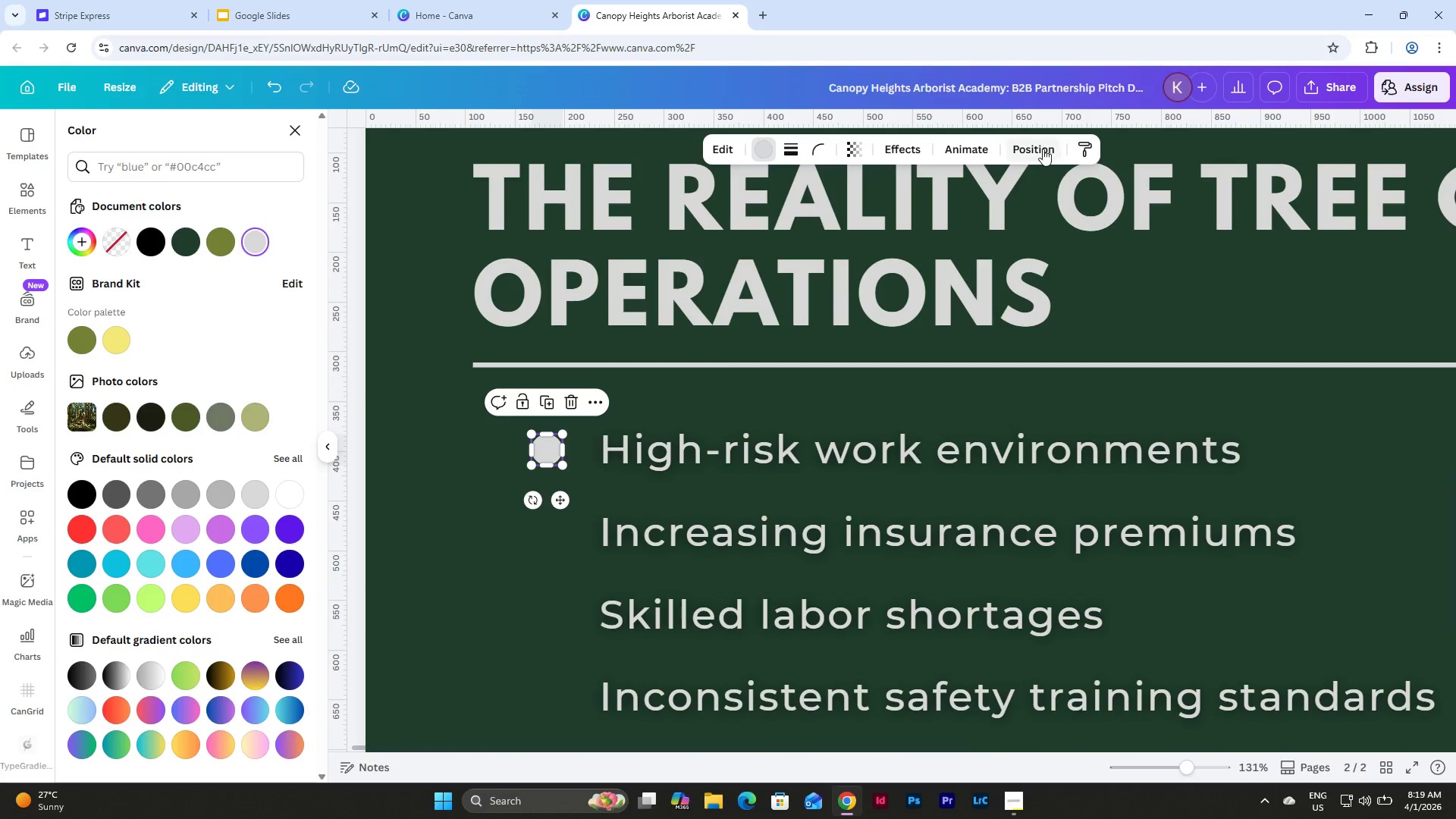 
left_click([1042, 148])
 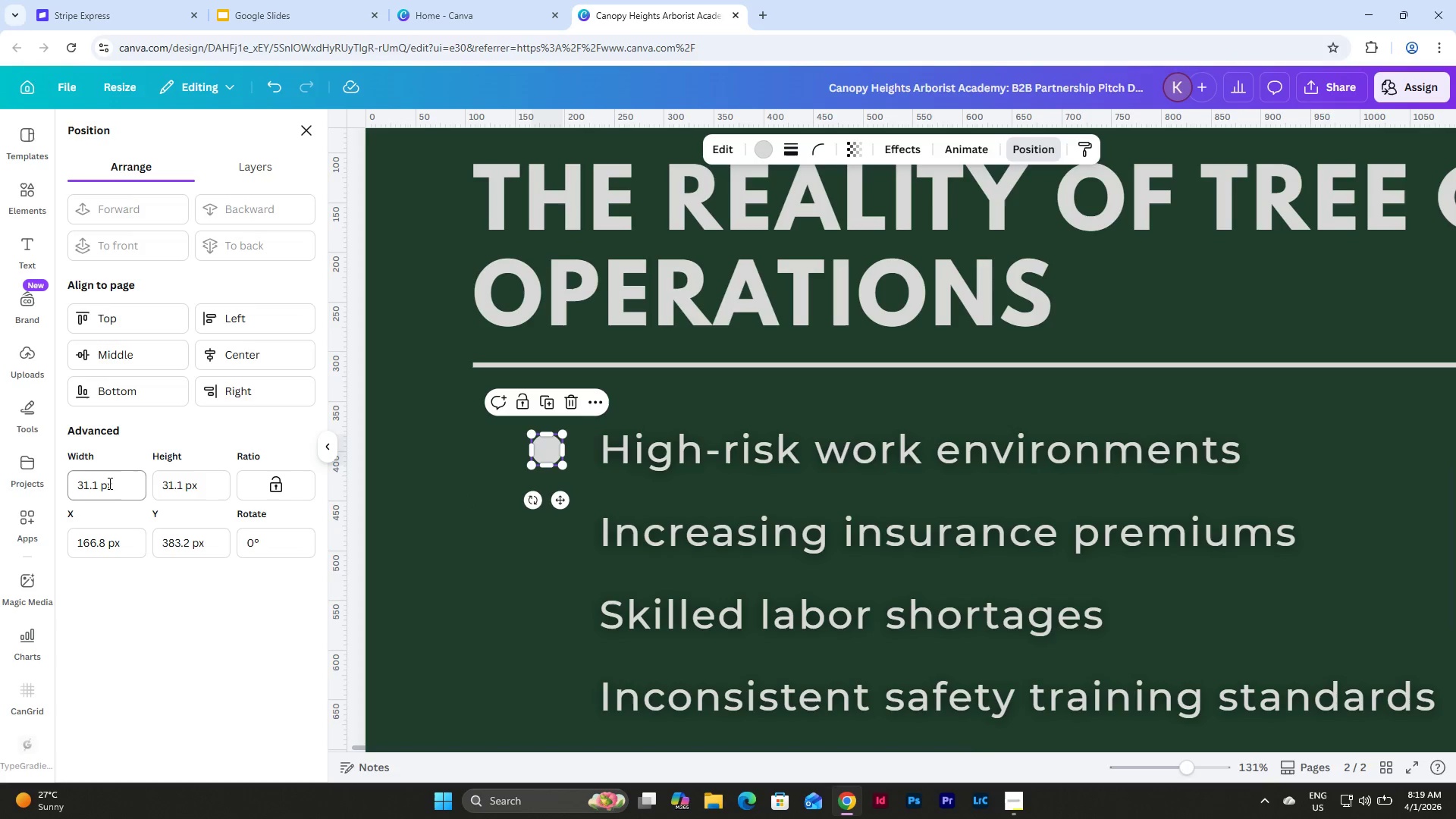 
left_click_drag(start_coordinate=[118, 486], to_coordinate=[0, 480])
 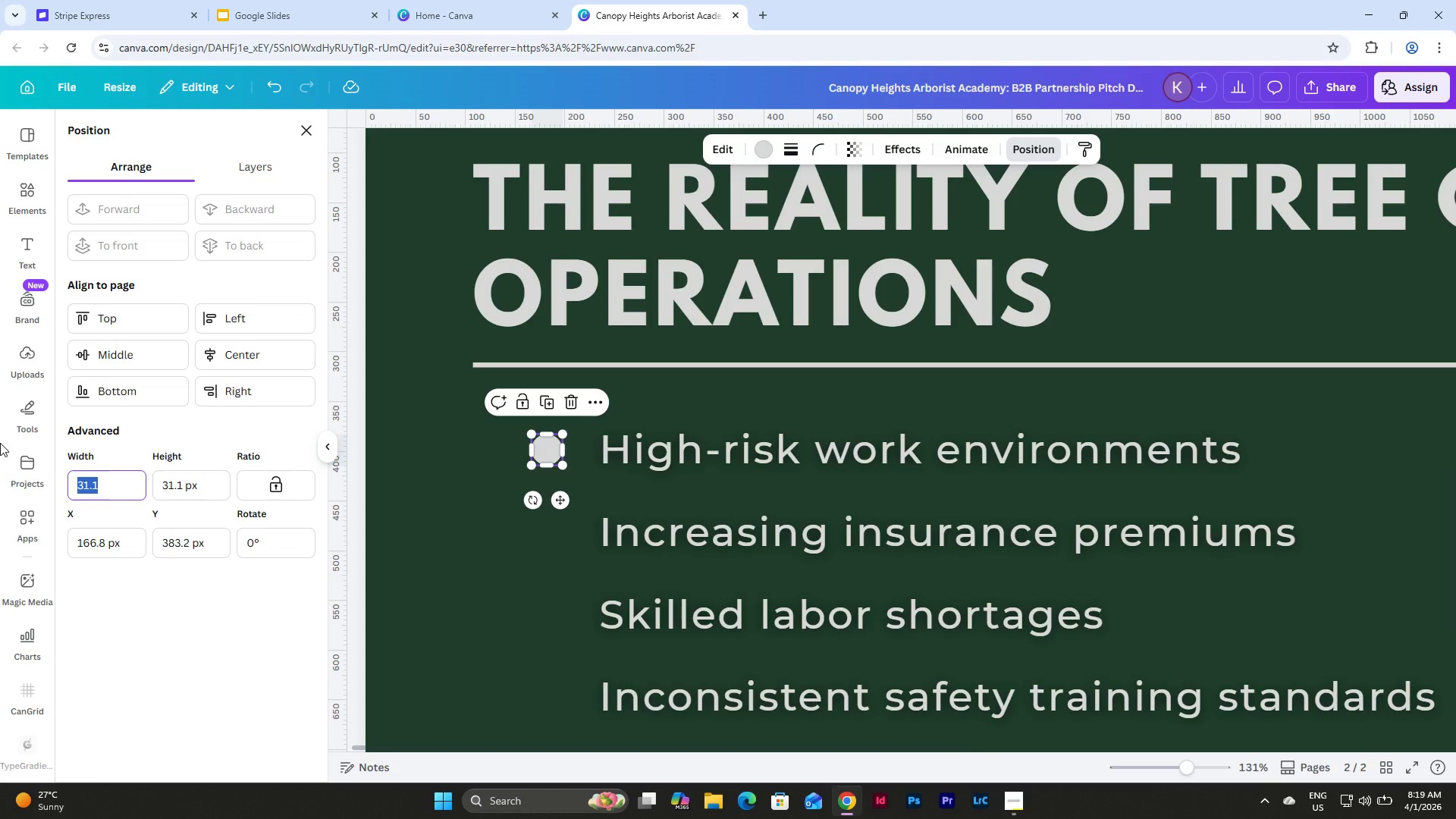 
key(Numpad3)
 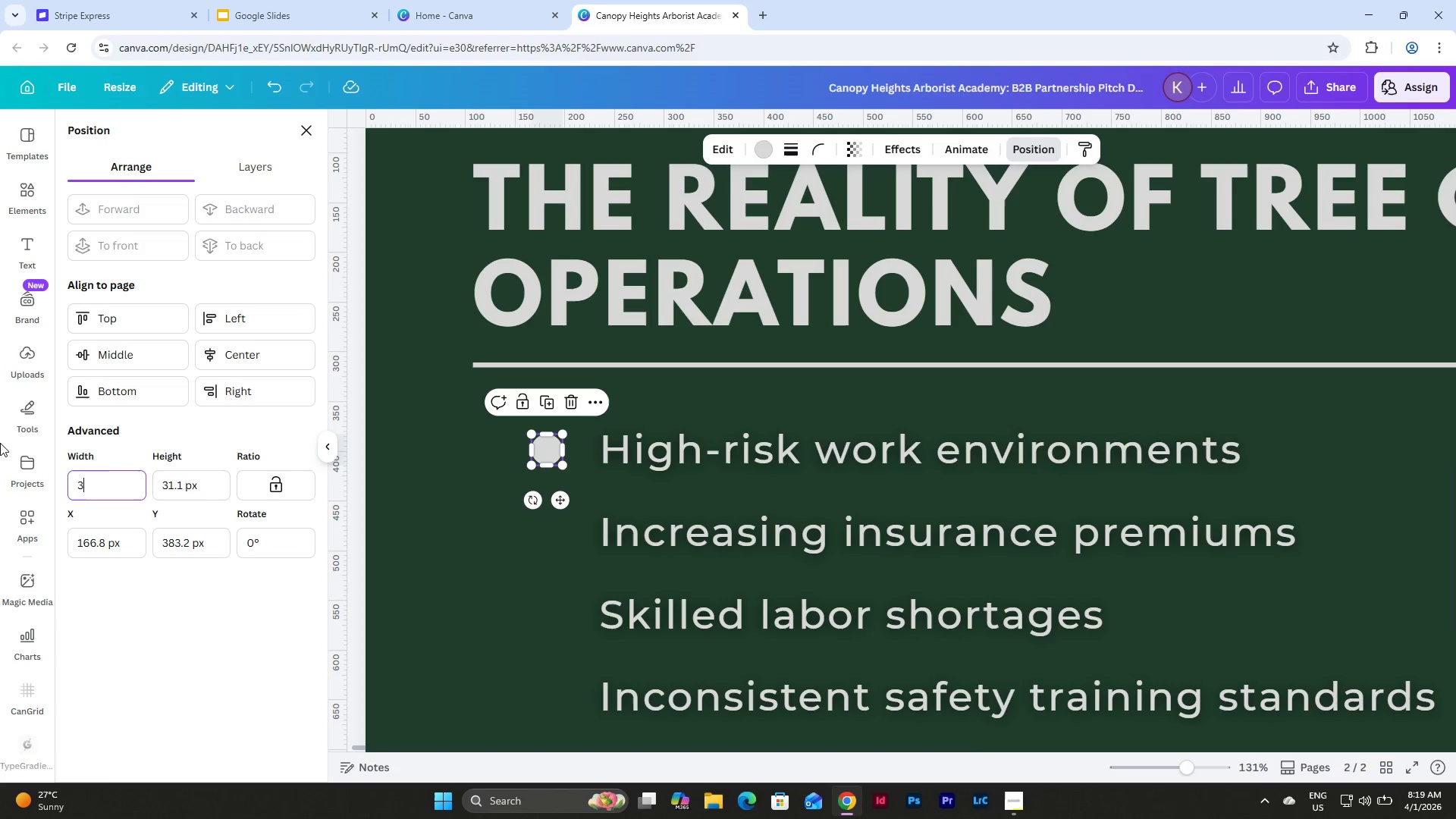 
key(Numpad0)
 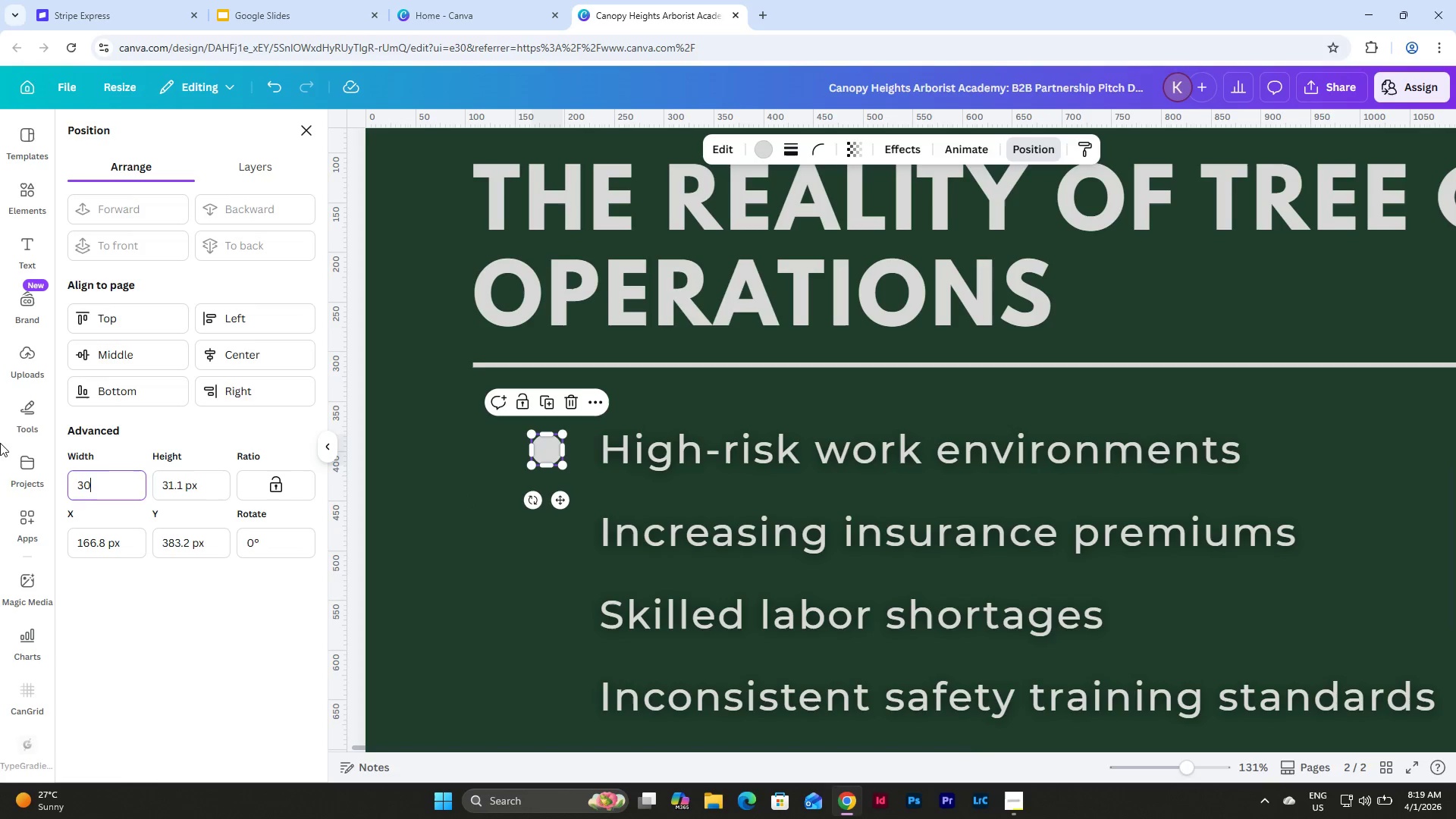 
key(NumpadEnter)
 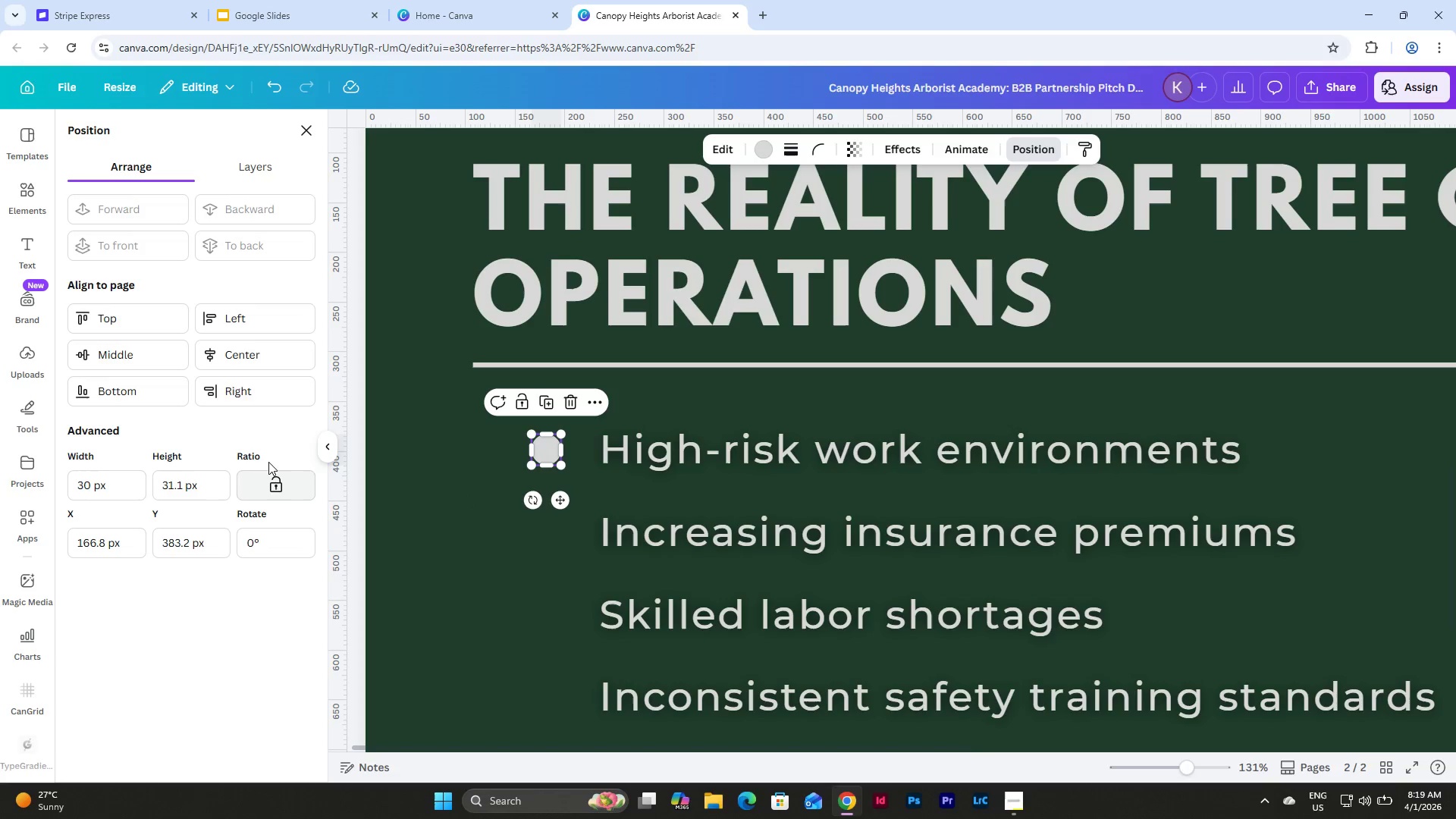 
left_click_drag(start_coordinate=[210, 494], to_coordinate=[77, 485])
 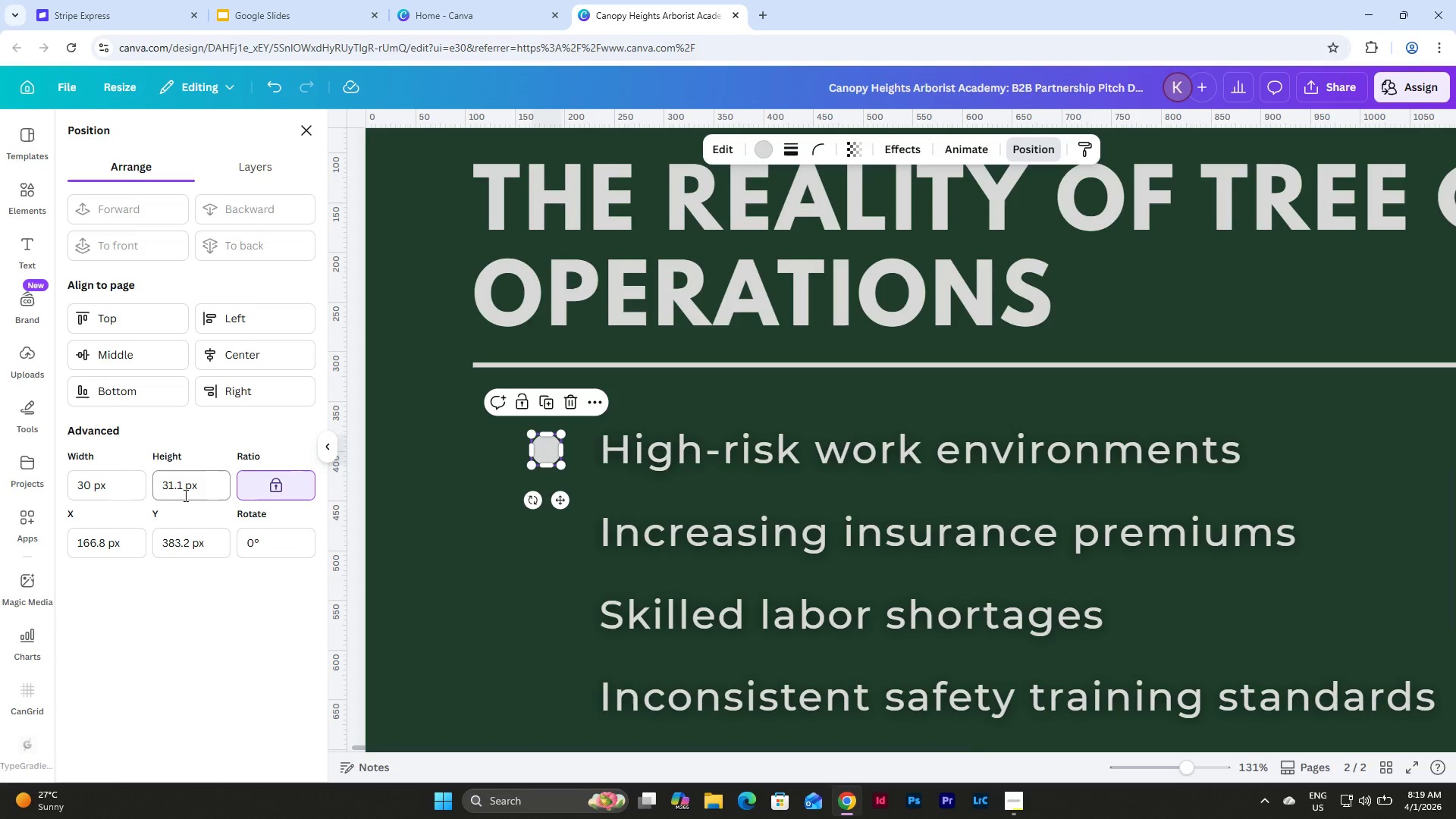 
left_click_drag(start_coordinate=[113, 494], to_coordinate=[32, 488])
 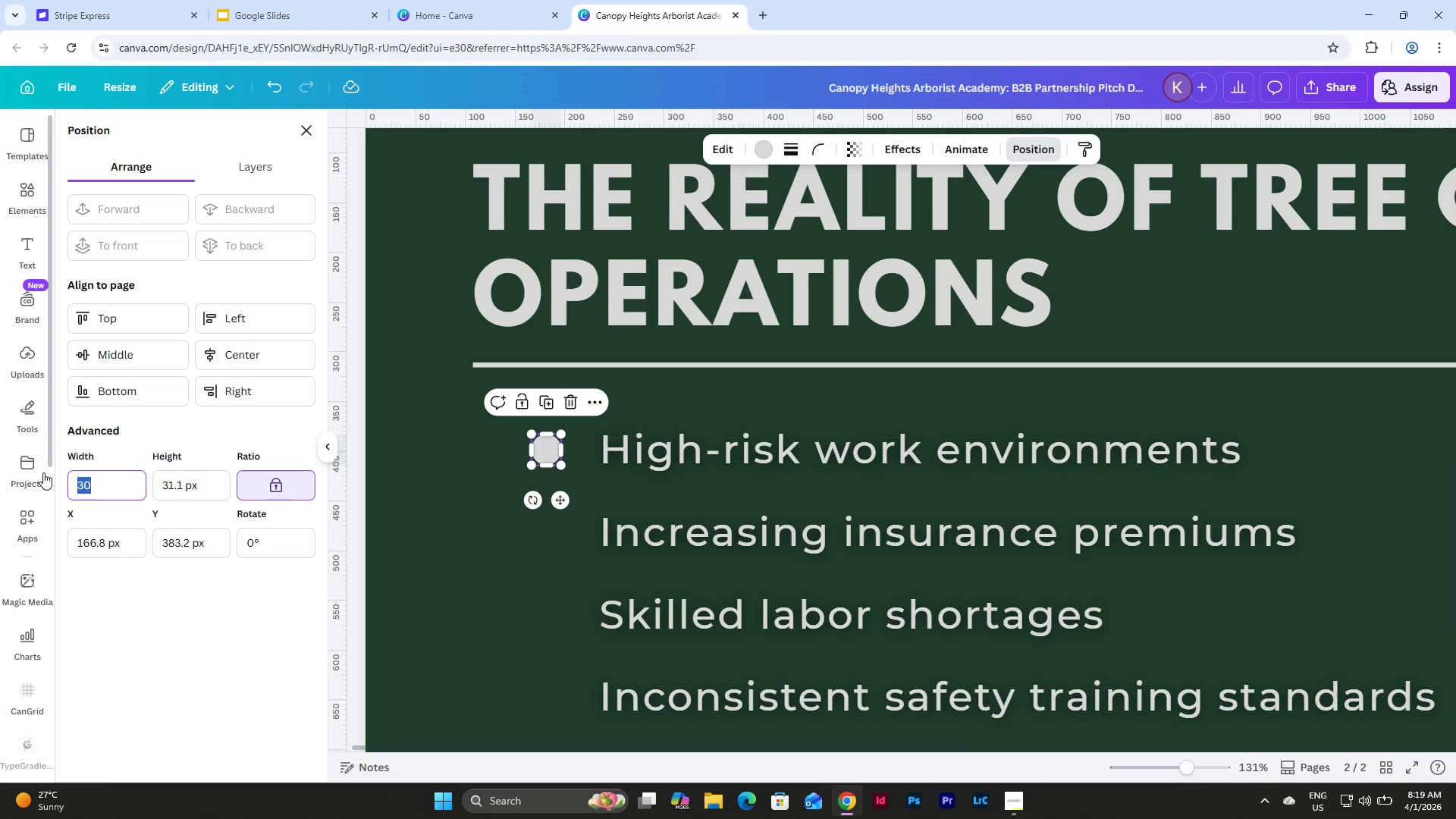 
key(Numpad3)
 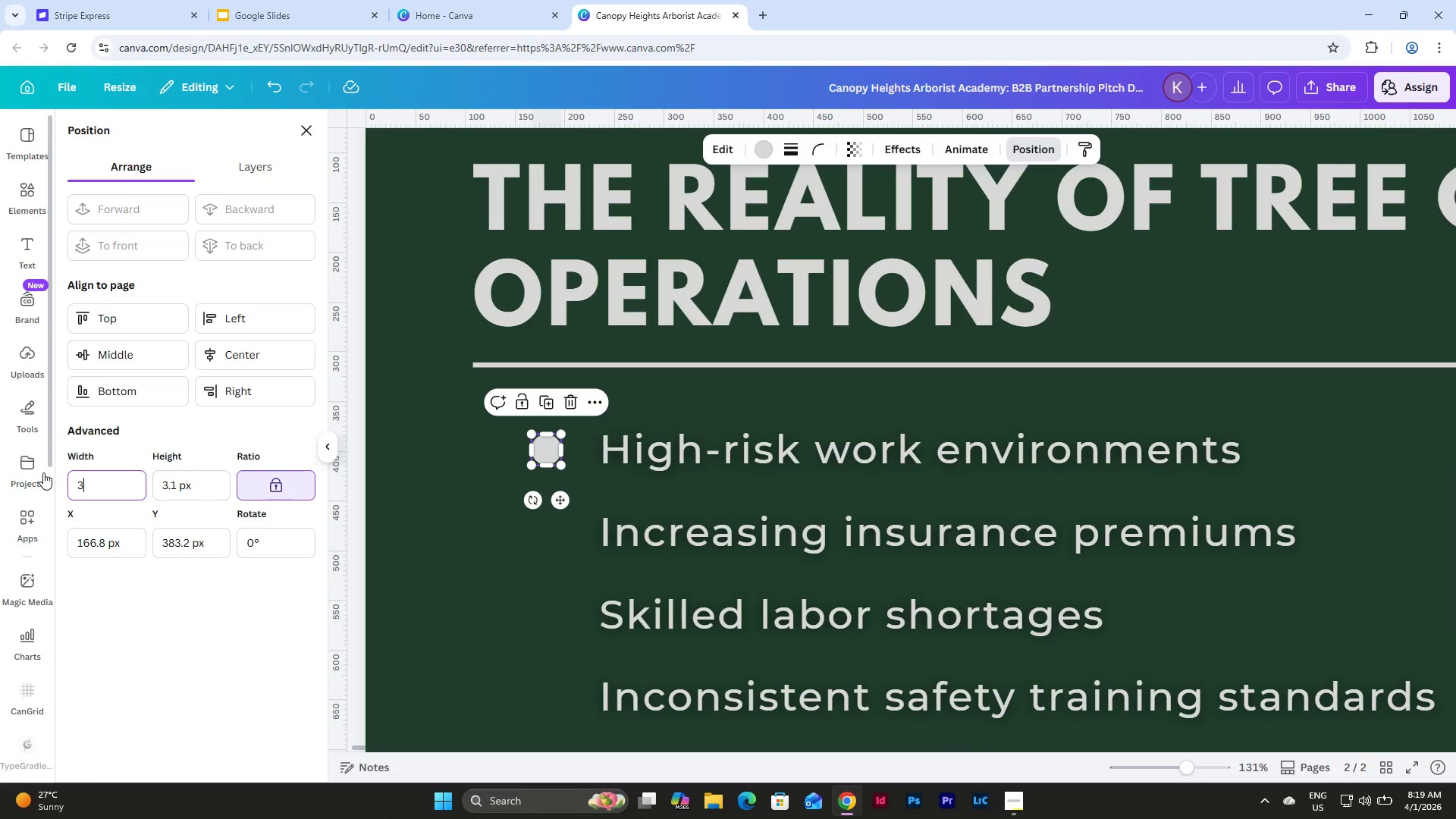 
key(Numpad0)
 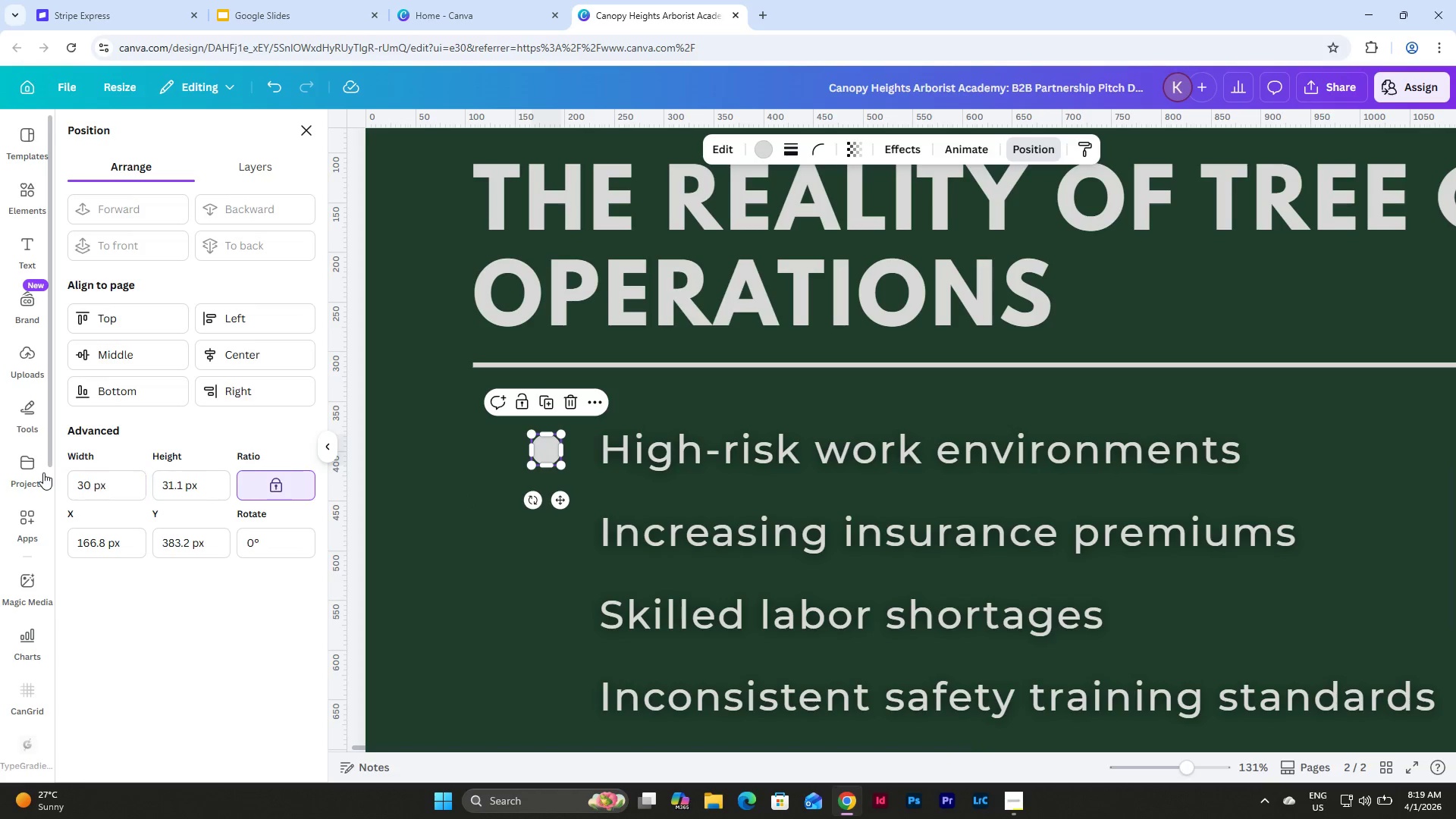 
key(NumpadEnter)
 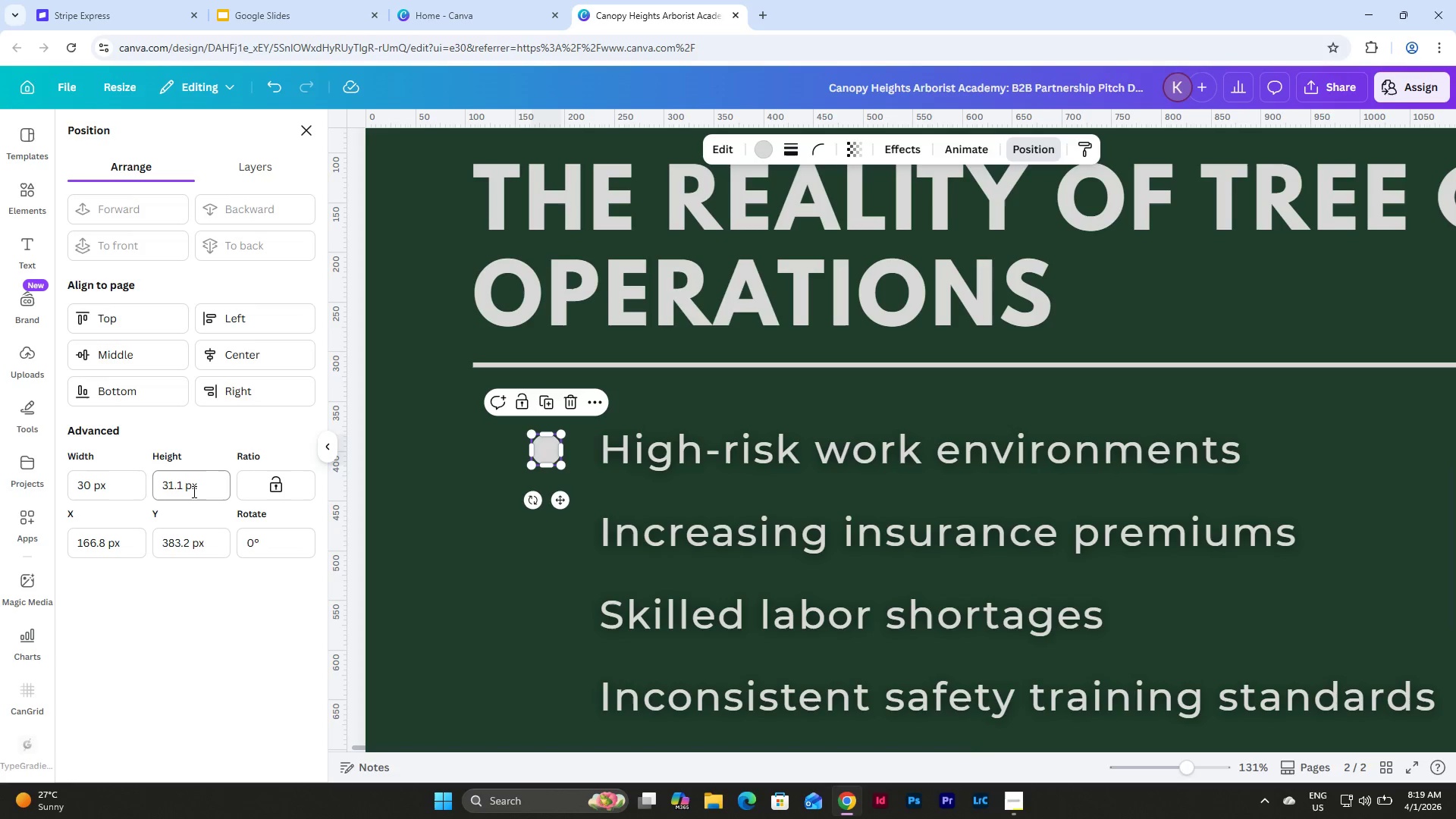 
left_click_drag(start_coordinate=[218, 475], to_coordinate=[145, 473])
 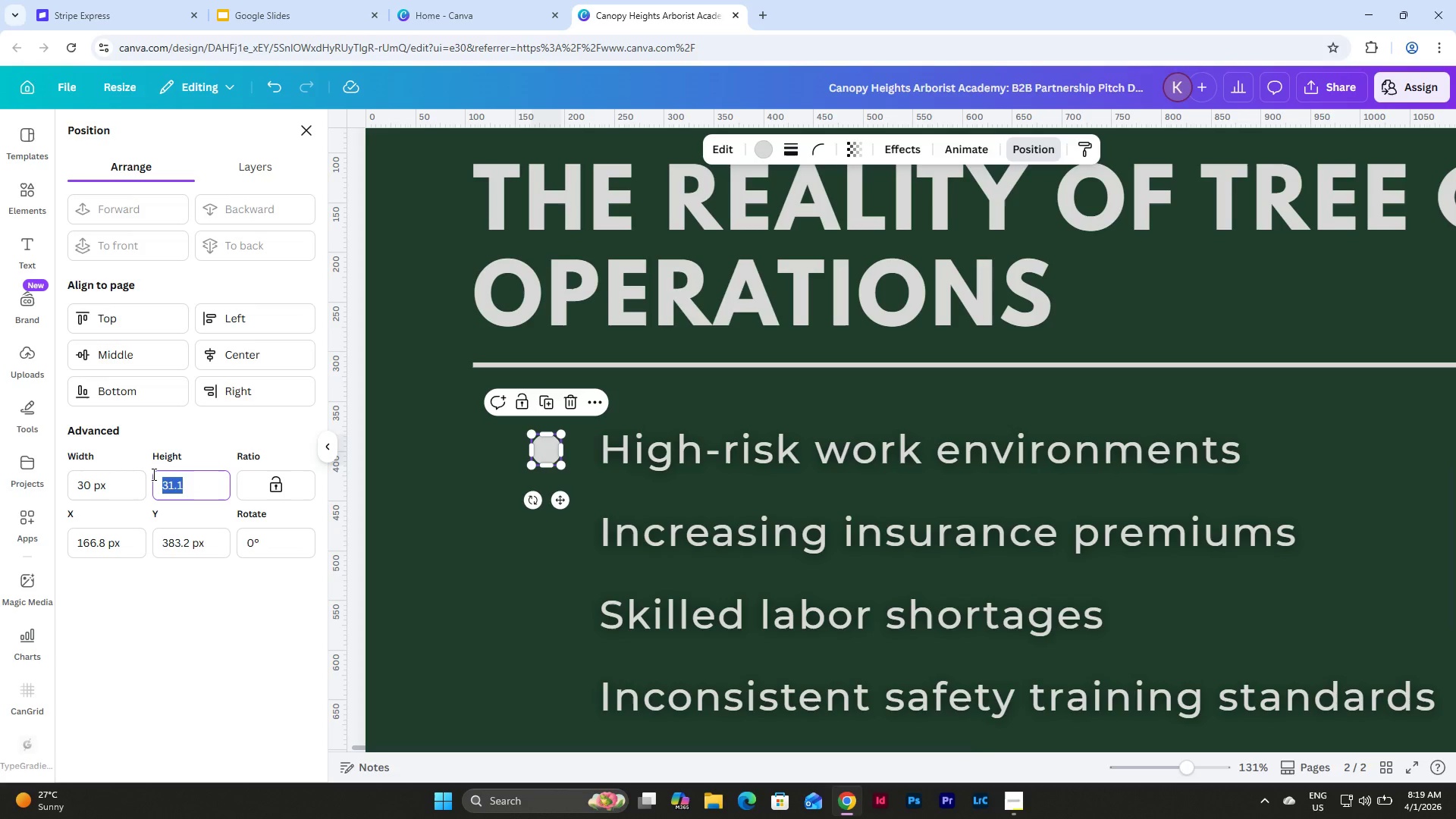 
key(Numpad3)
 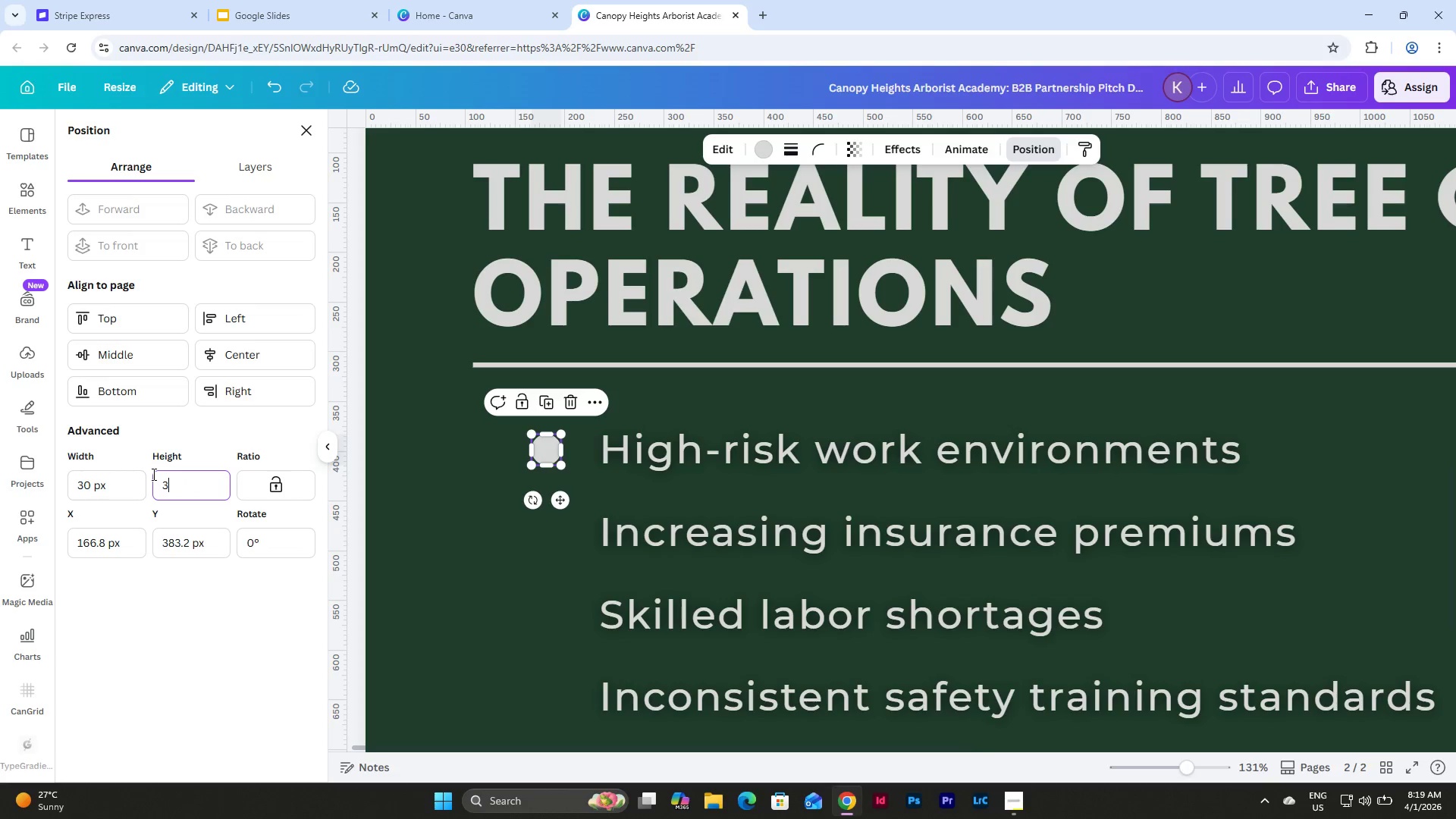 
key(Numpad0)
 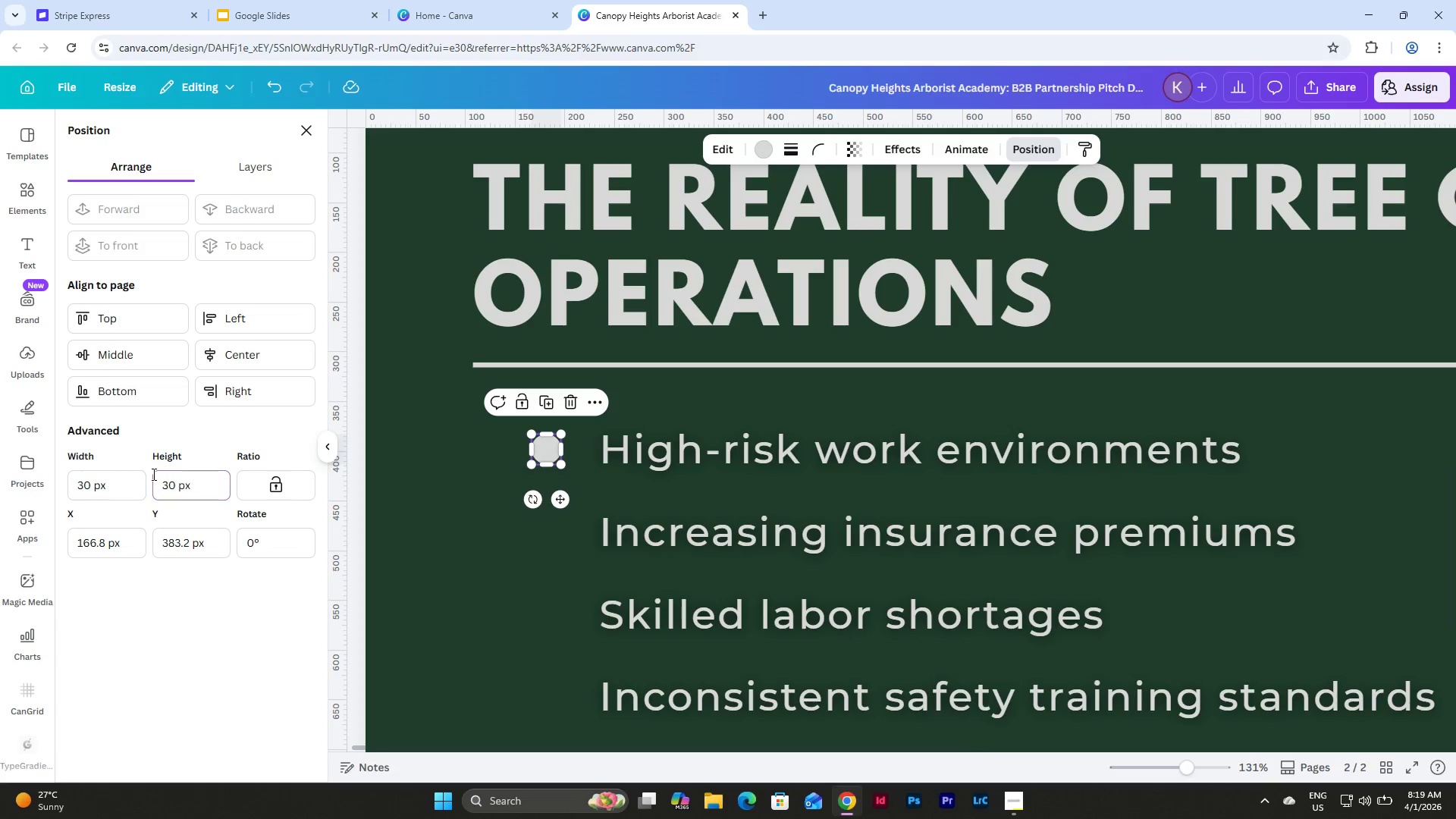 
key(NumpadEnter)
 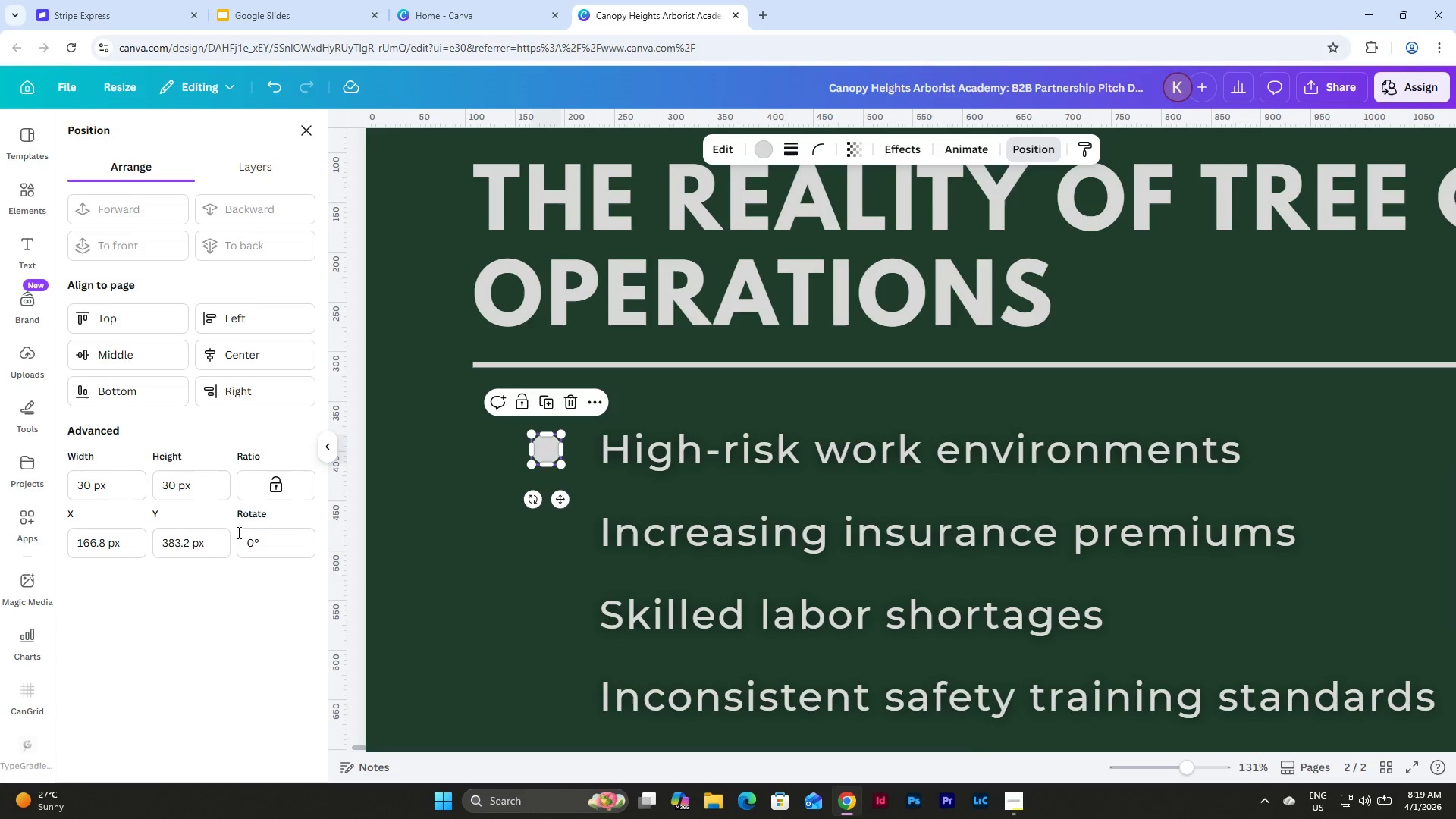 
left_click([278, 485])
 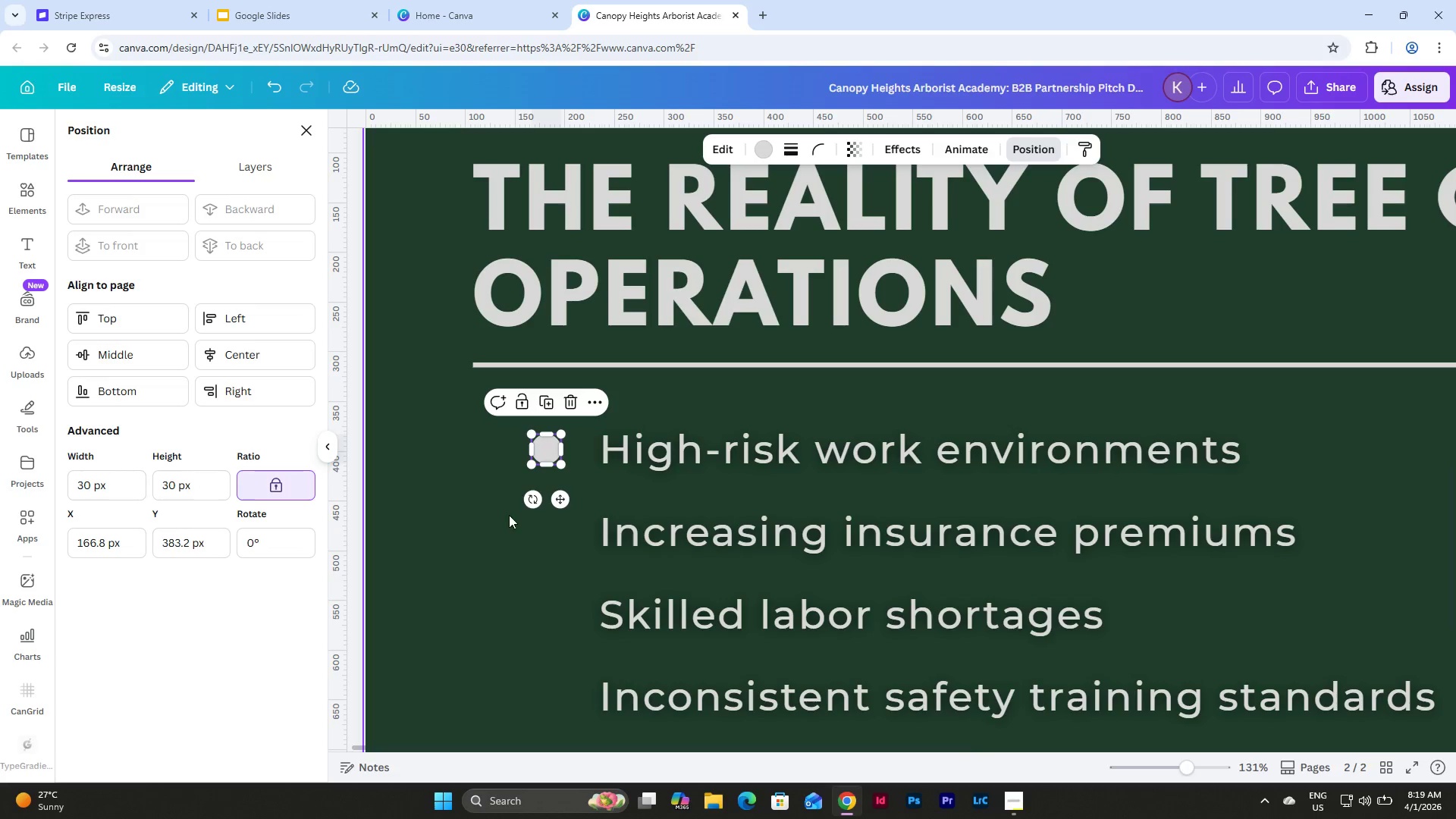 
left_click([510, 515])
 